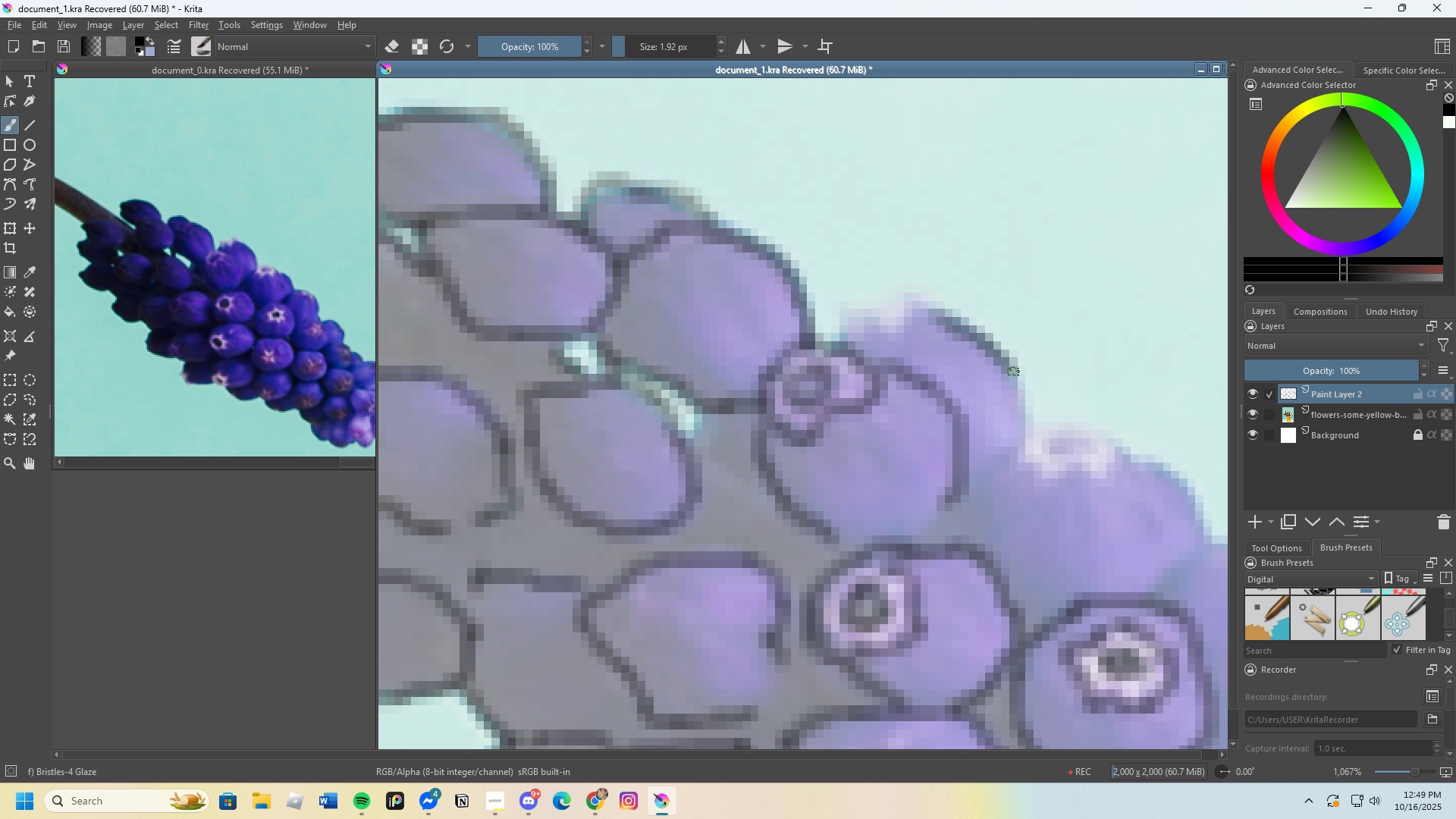 
scroll: coordinate [1018, 358], scroll_direction: none, amount: 0.0
 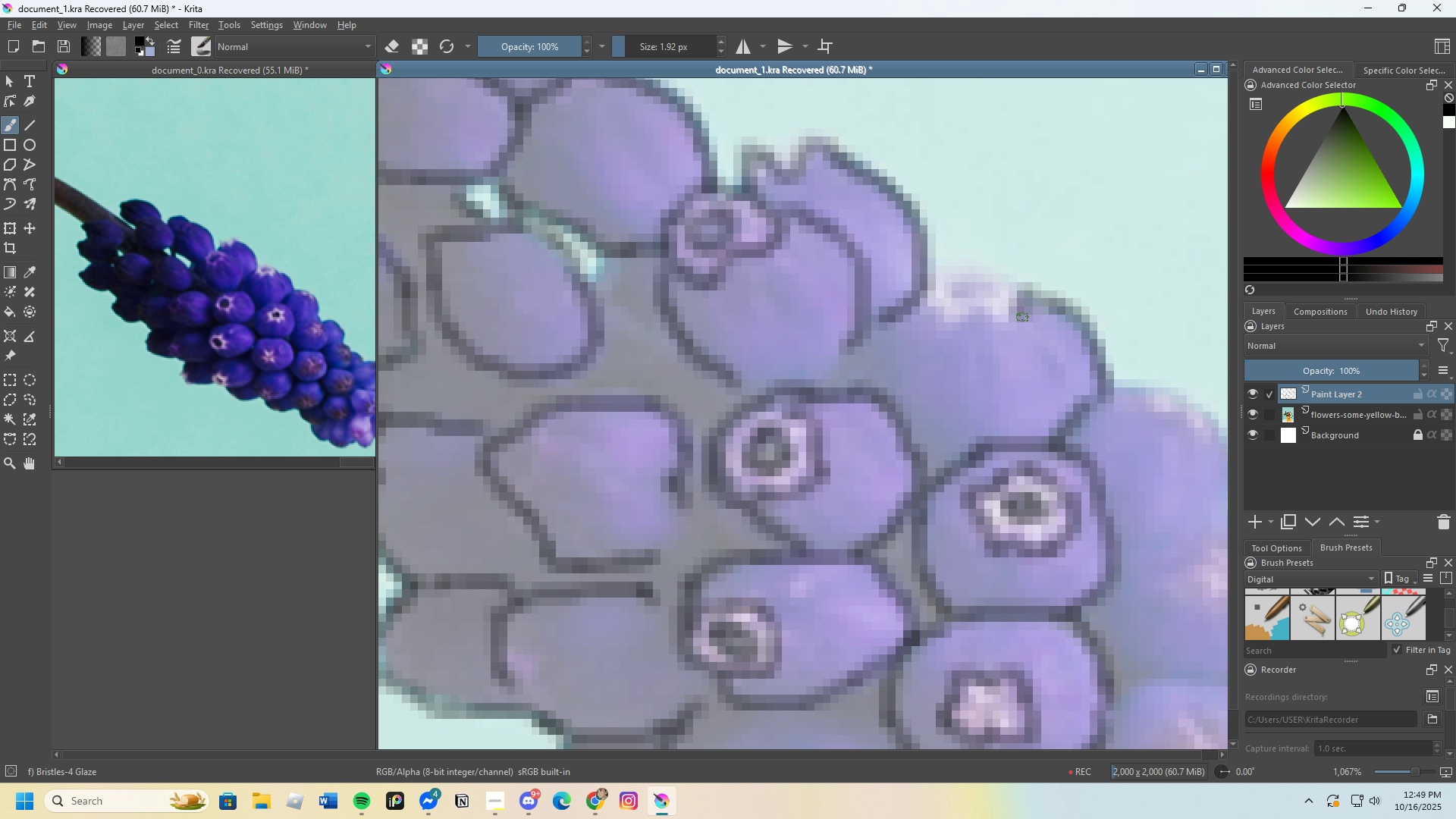 
wait(8.84)
 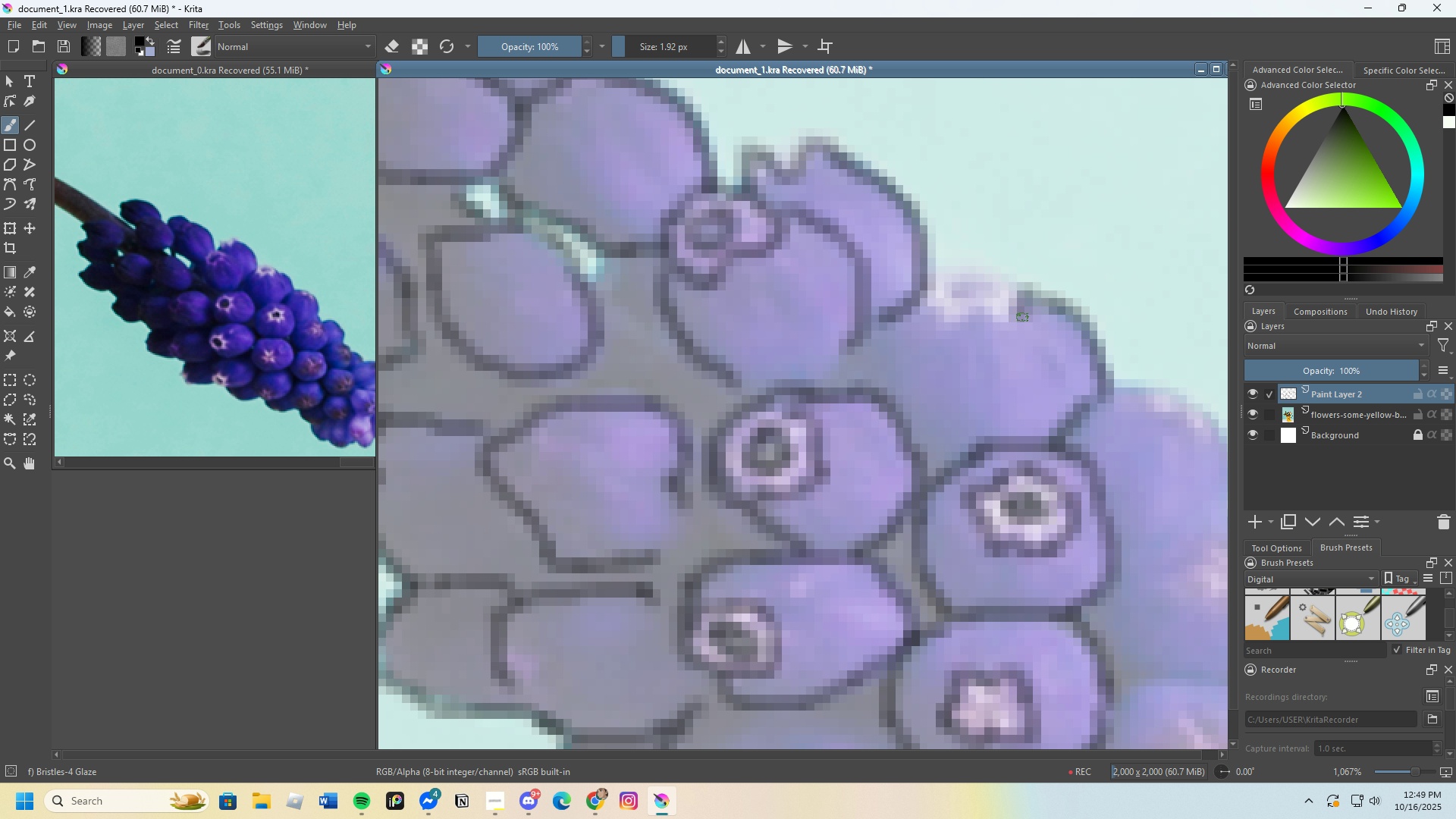 
scroll: coordinate [983, 411], scroll_direction: none, amount: 0.0
 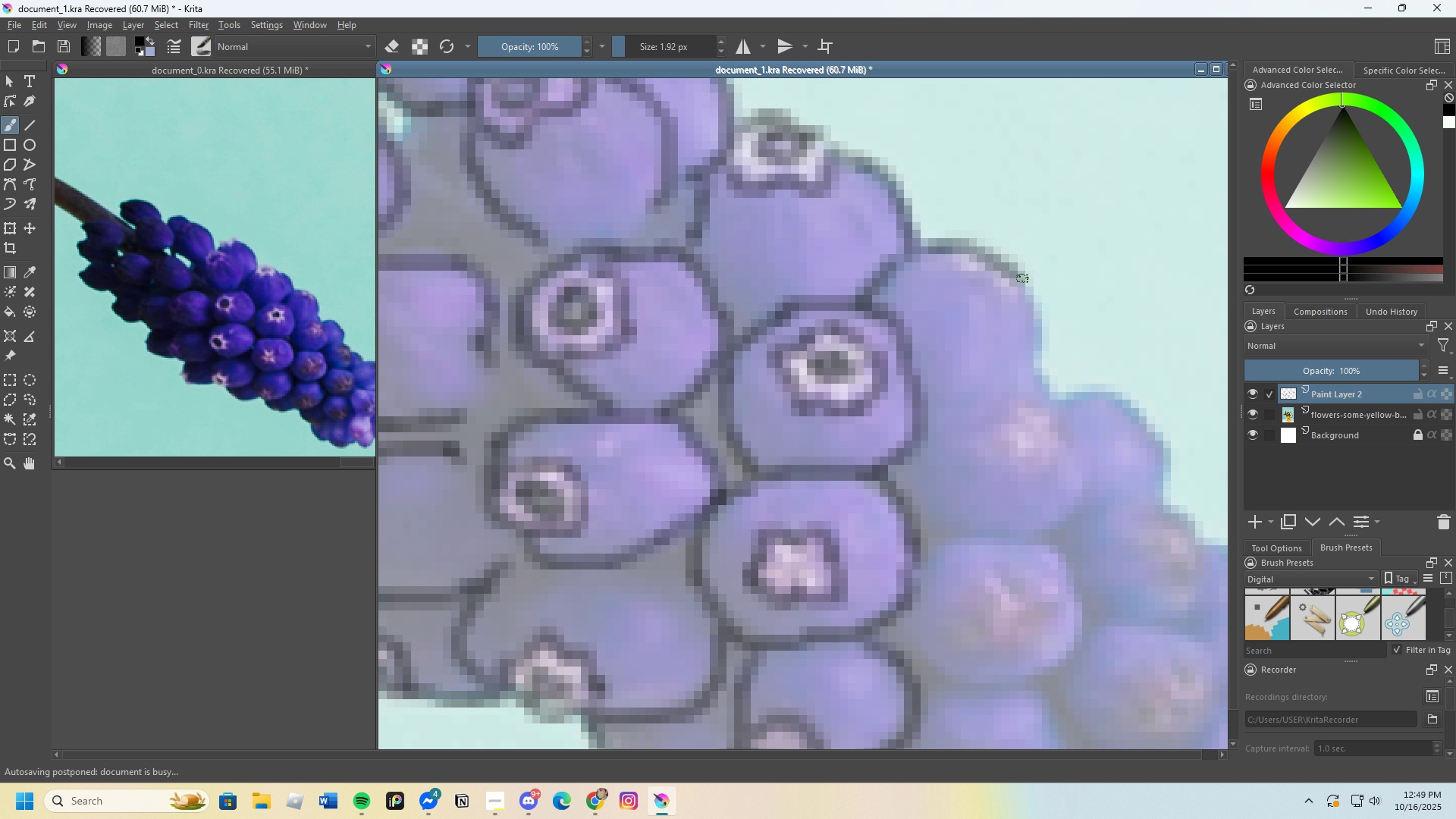 
key(Control+Z)
 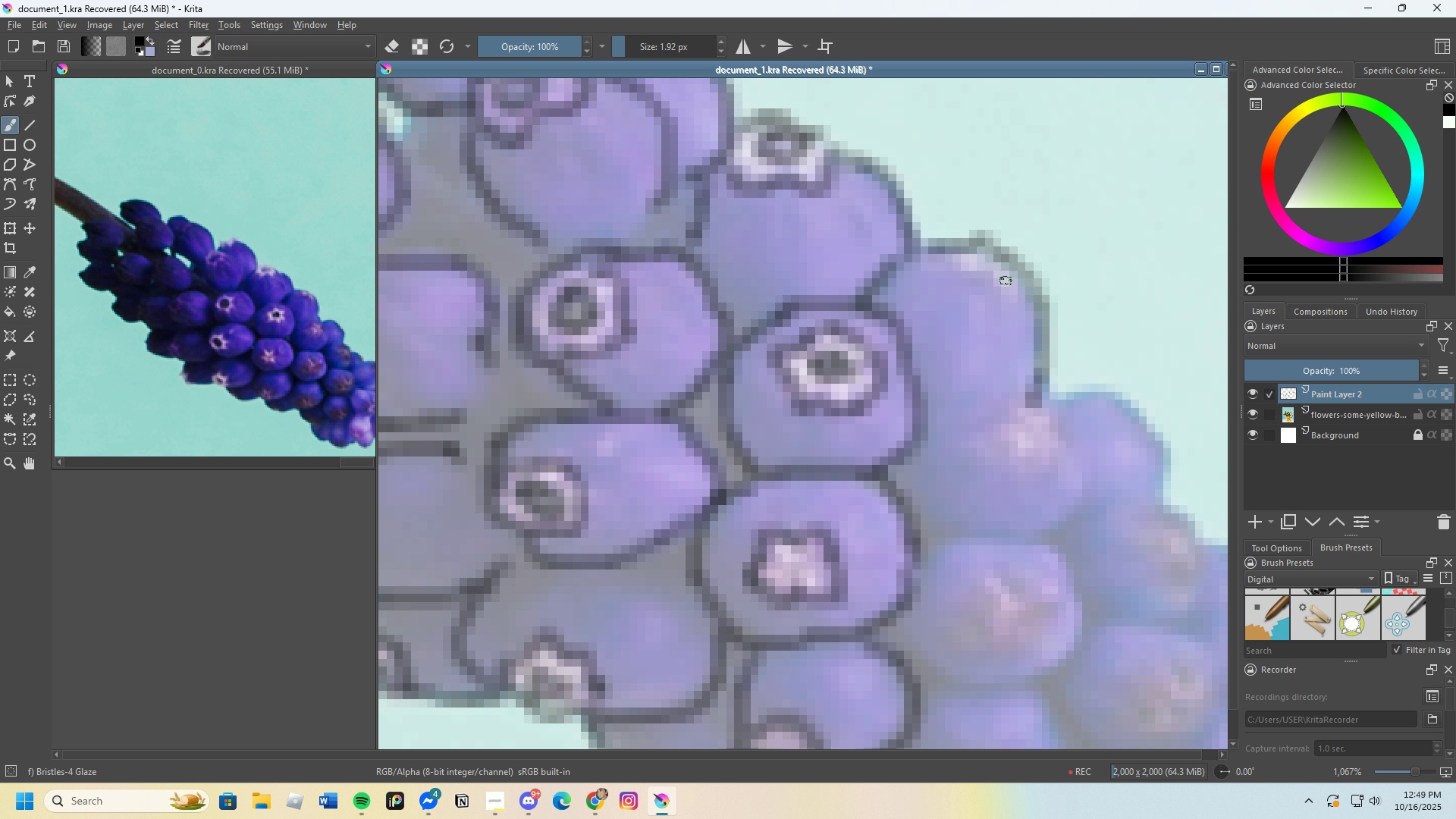 
wait(5.06)
 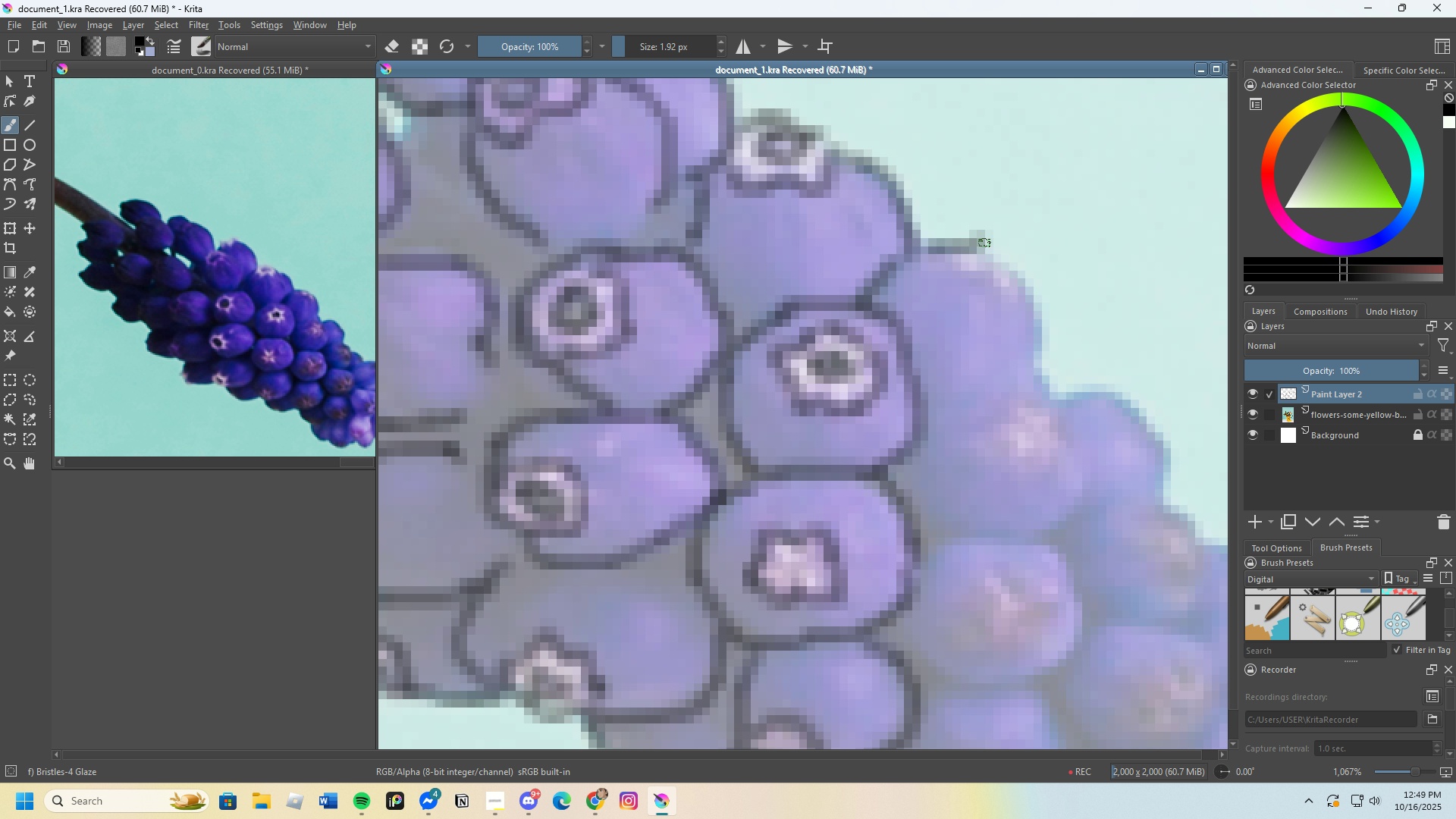 
key(Control+Z)
 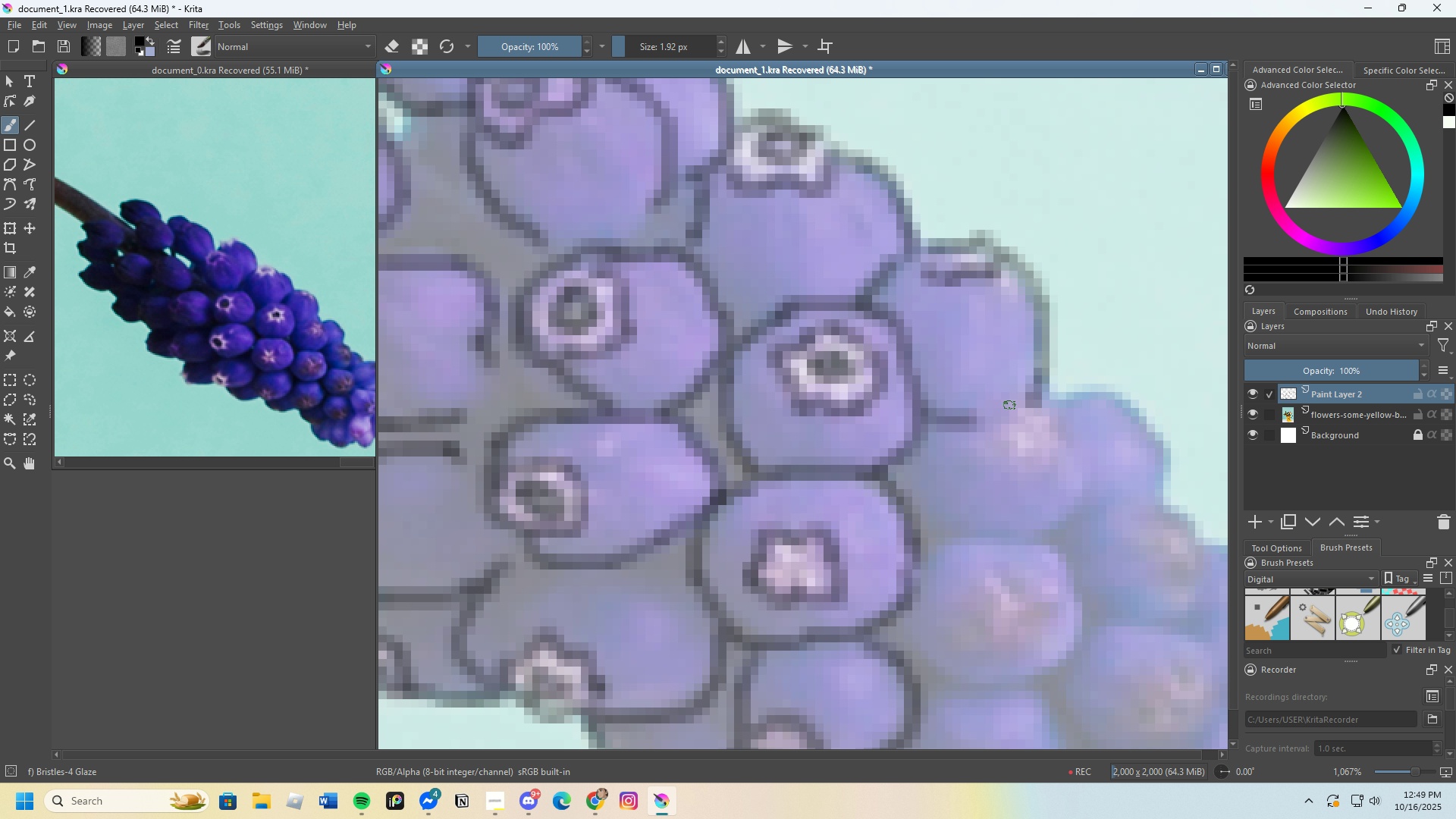 
scroll: coordinate [979, 411], scroll_direction: up, amount: 1.0
 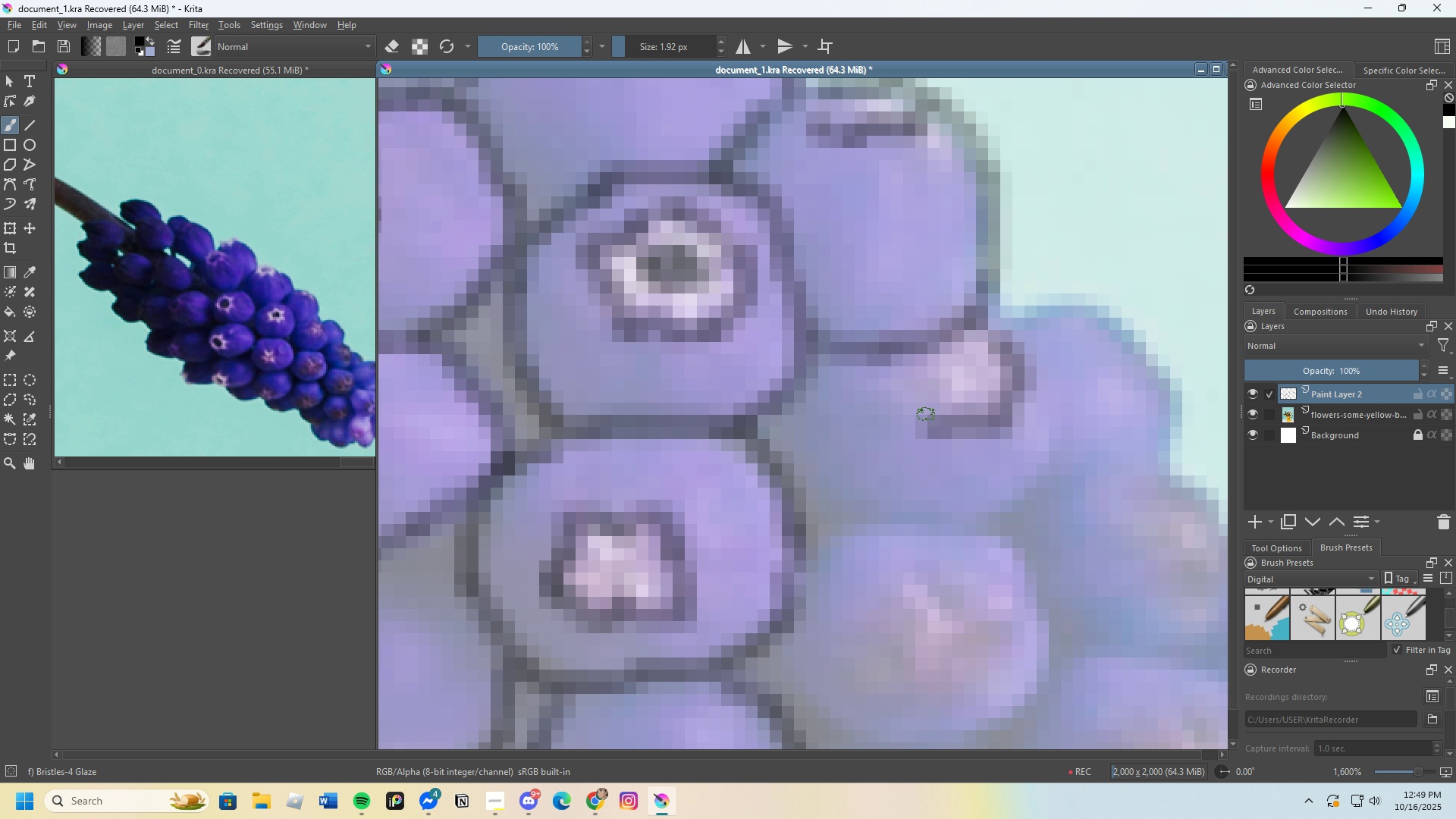 
scroll: coordinate [984, 408], scroll_direction: down, amount: 1.0
 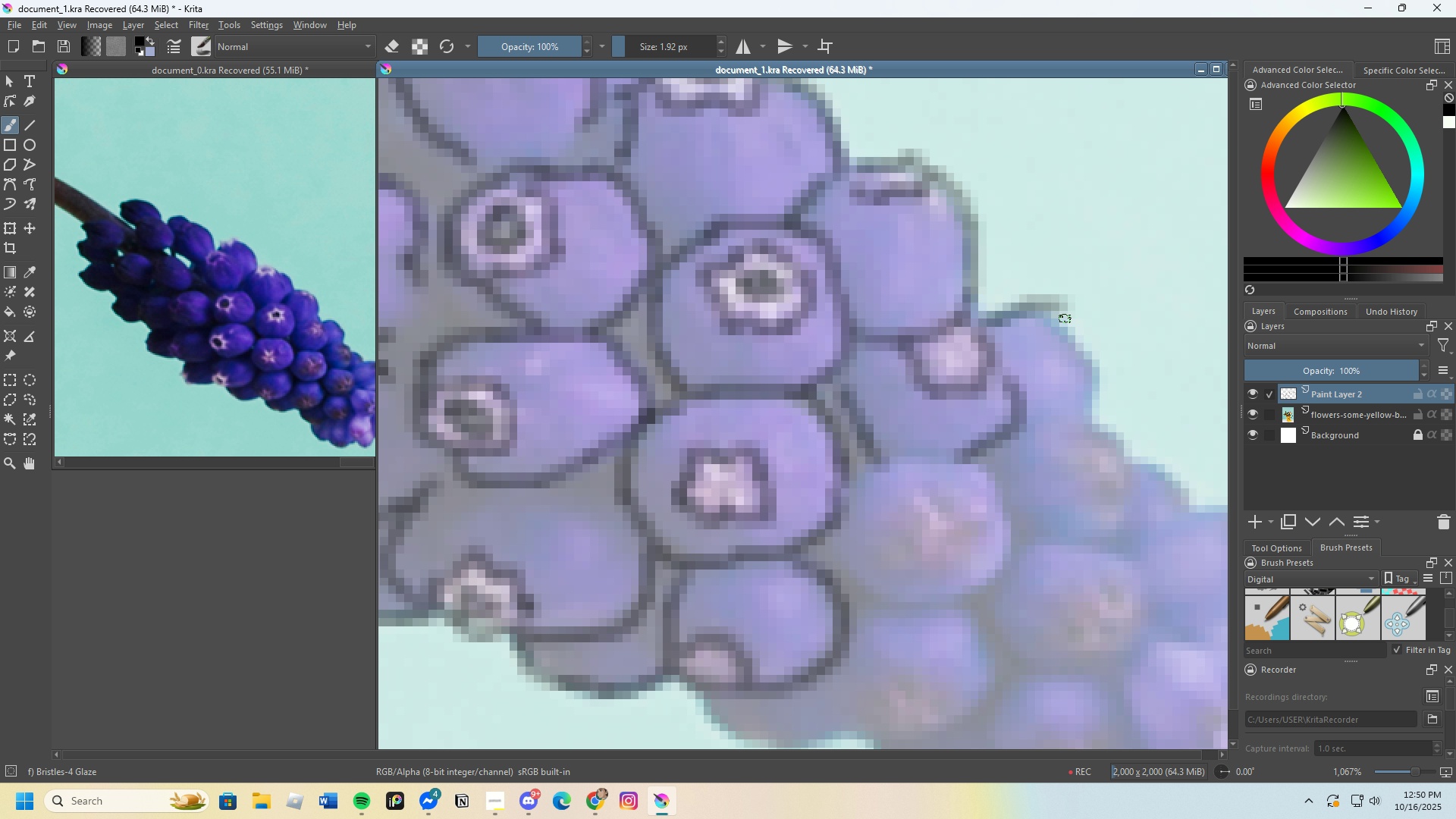 
wait(5.38)
 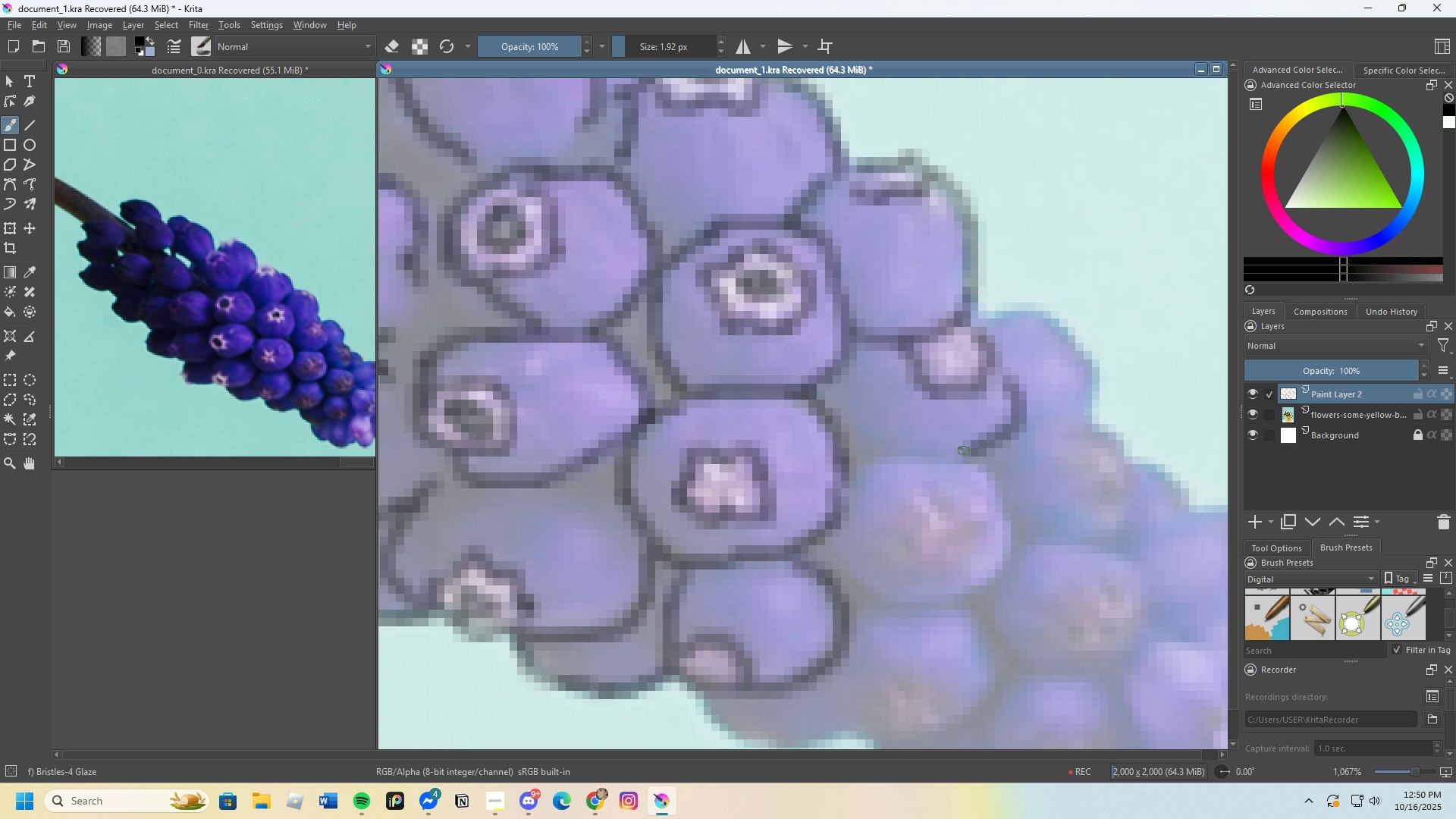 
scroll: coordinate [1012, 416], scroll_direction: none, amount: 0.0
 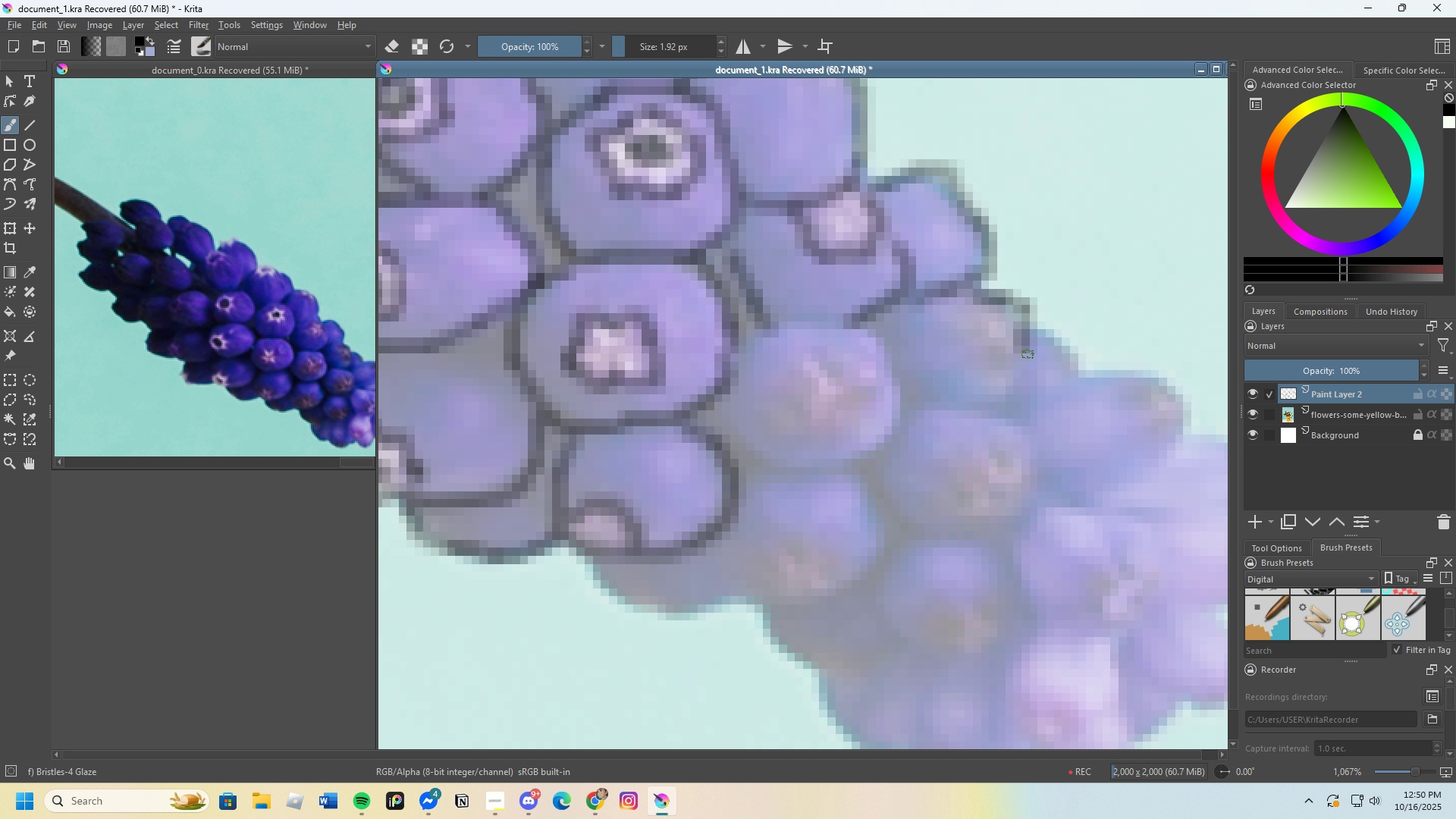 
key(Control+Z)
 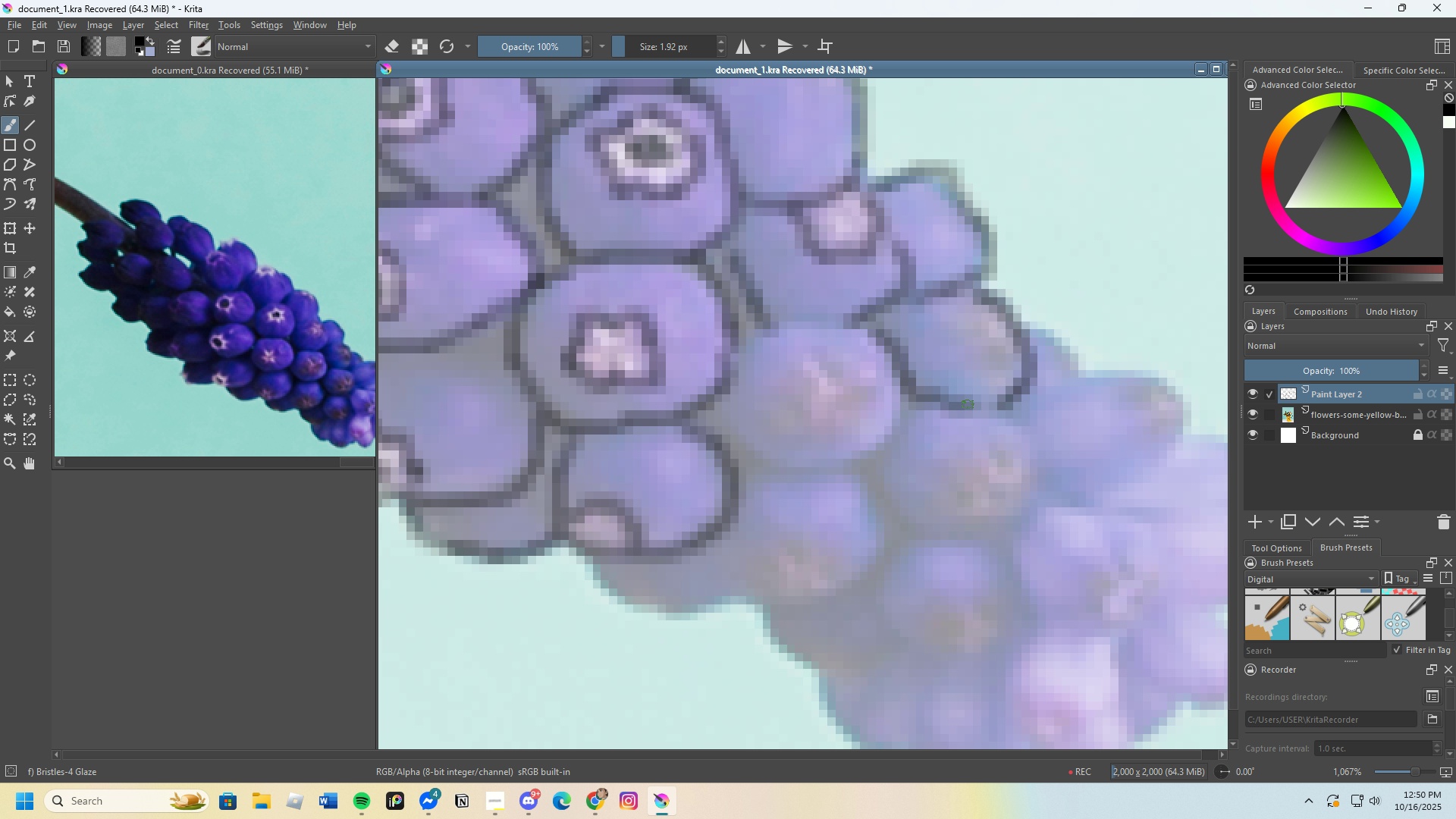 
scroll: coordinate [964, 363], scroll_direction: down, amount: 1.0
 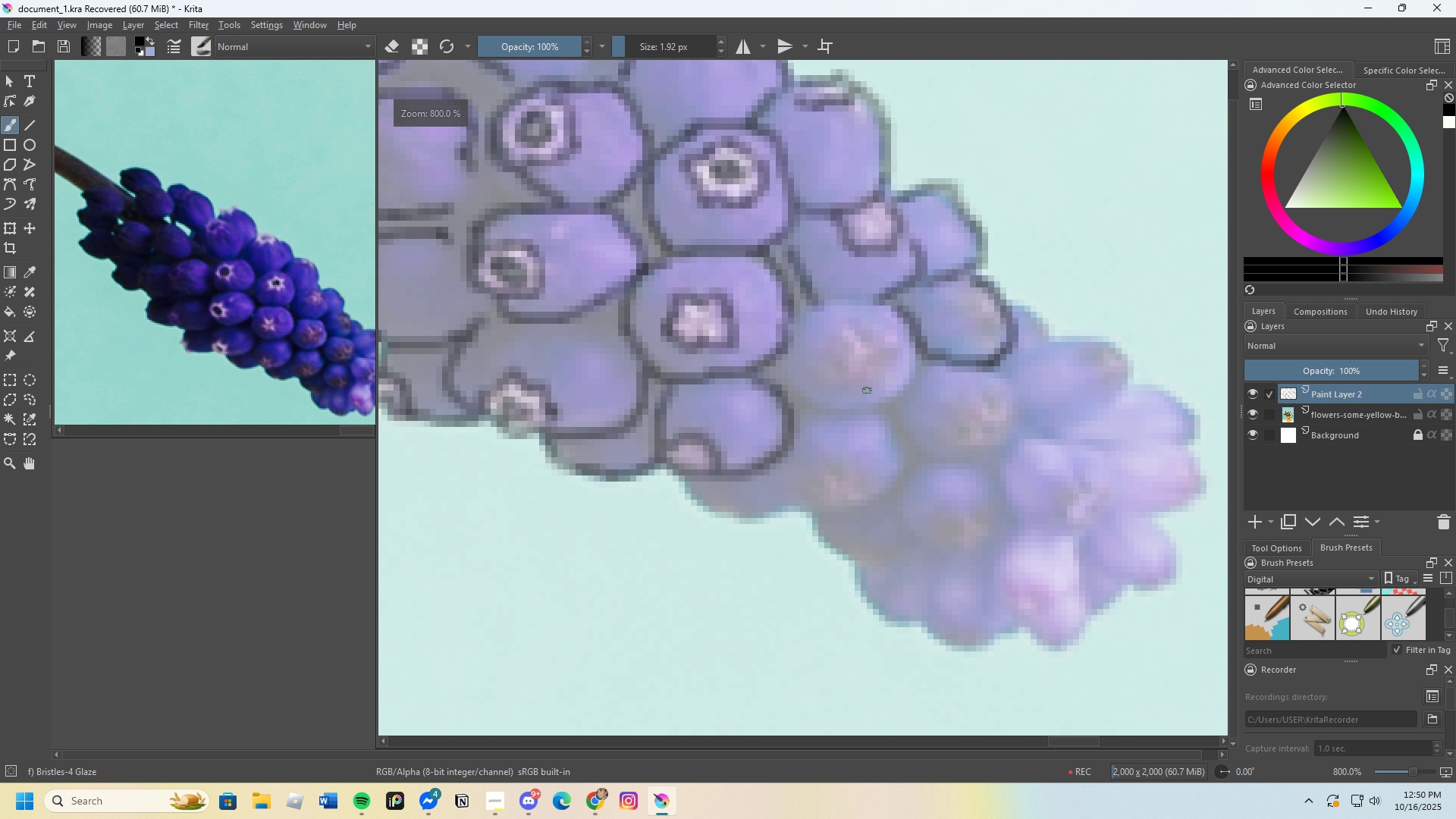 
scroll: coordinate [864, 386], scroll_direction: up, amount: 1.0
 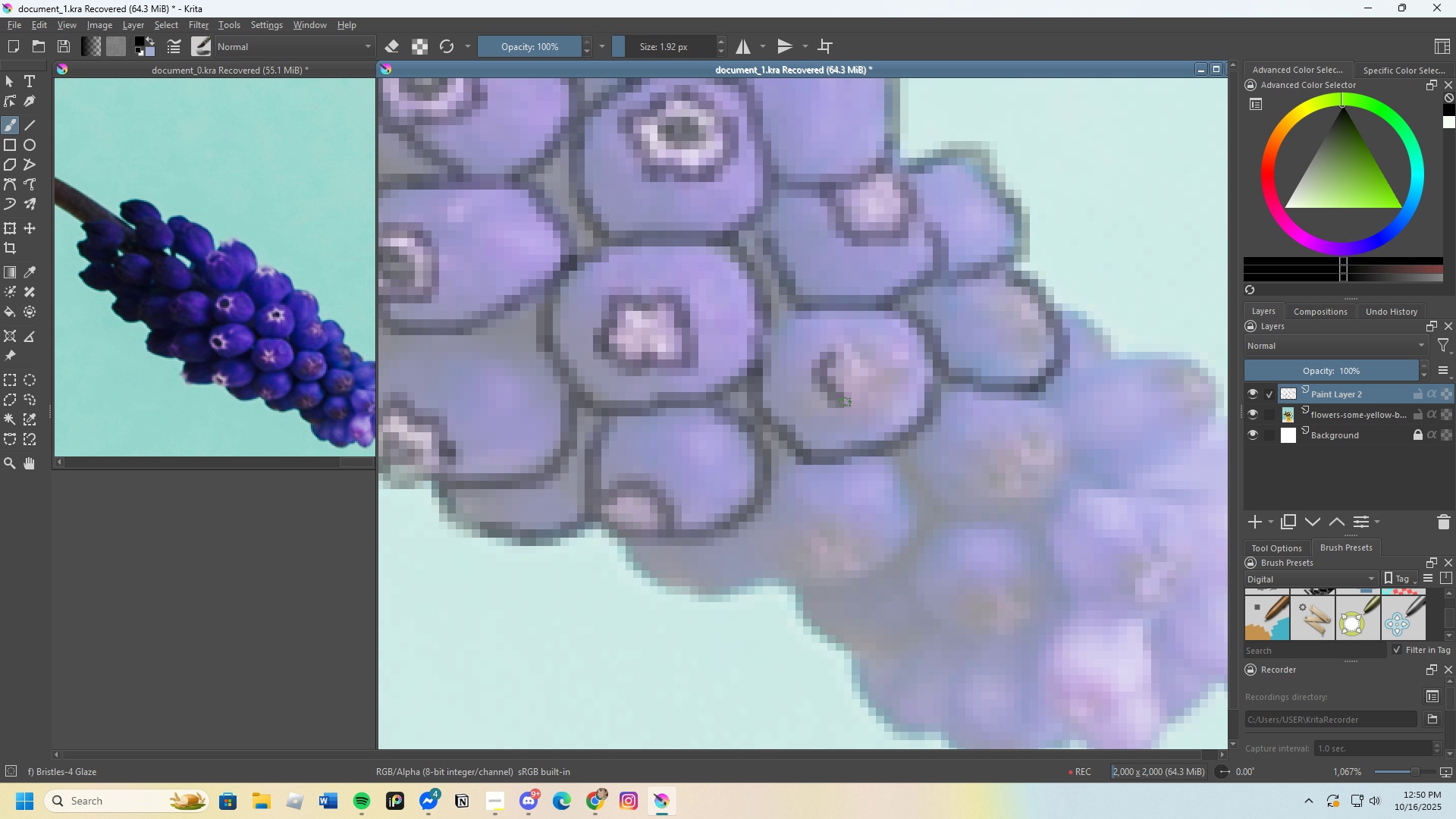 
wait(7.29)
 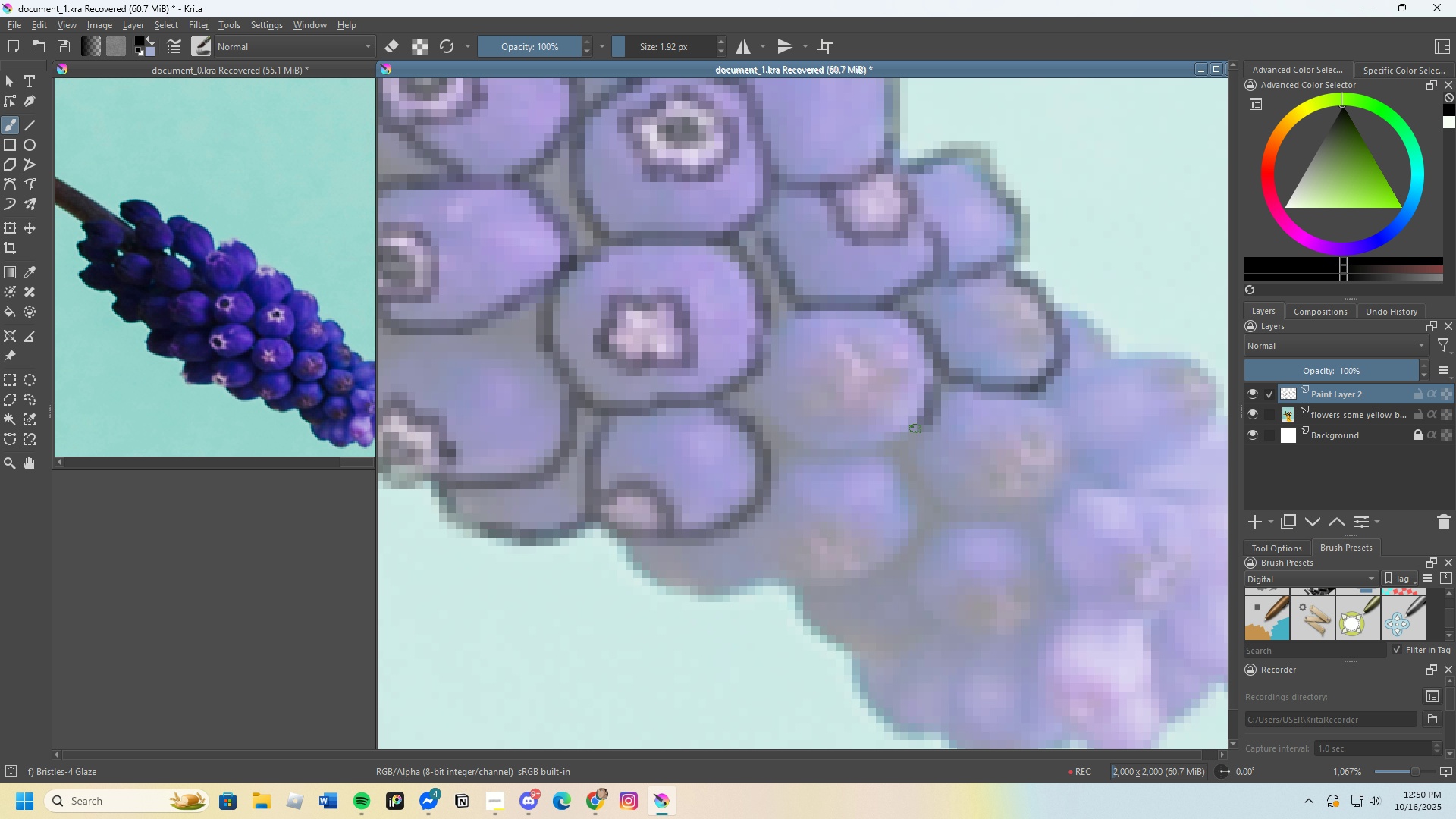 
scroll: coordinate [940, 438], scroll_direction: none, amount: 0.0
 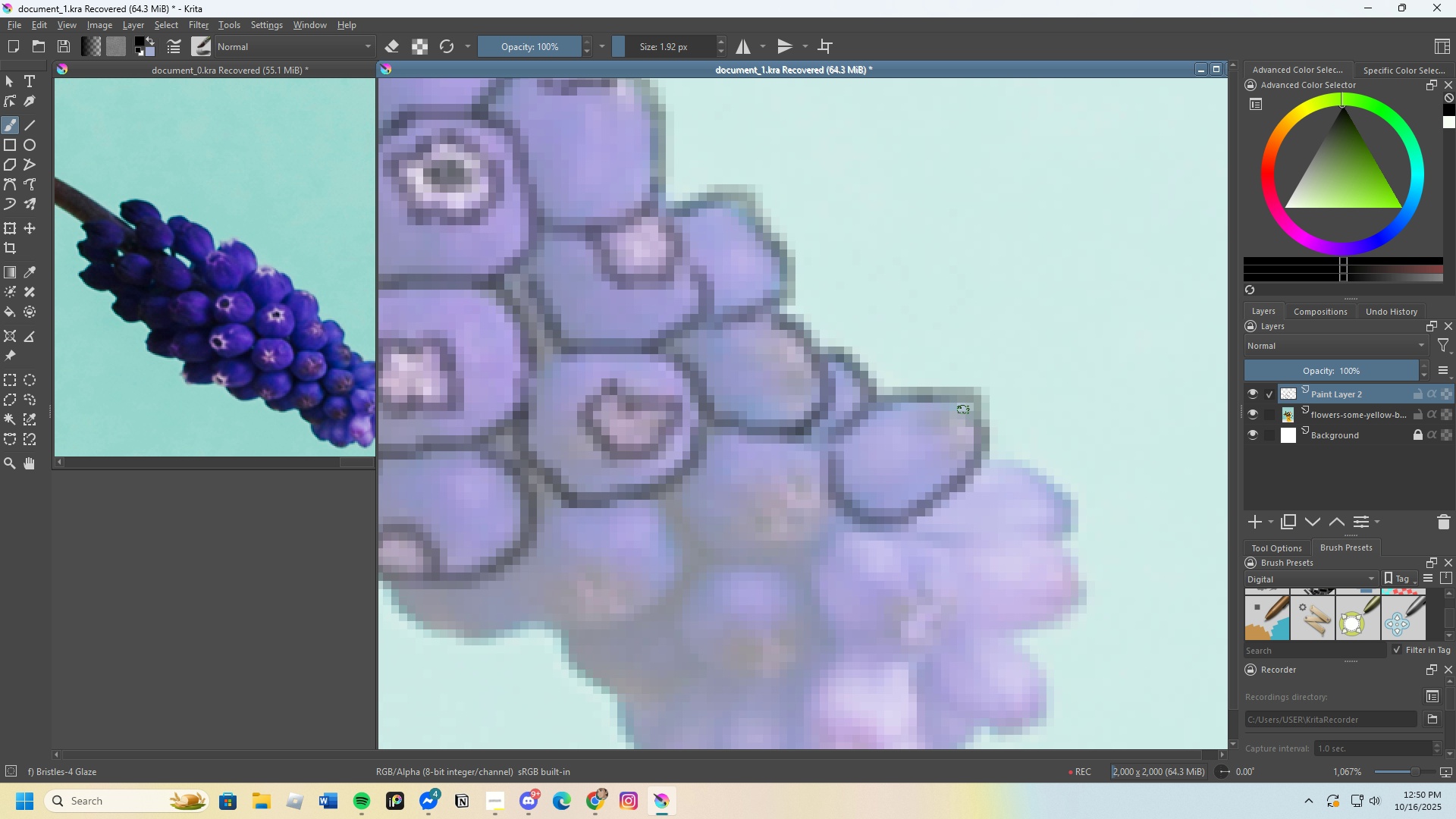 
wait(5.39)
 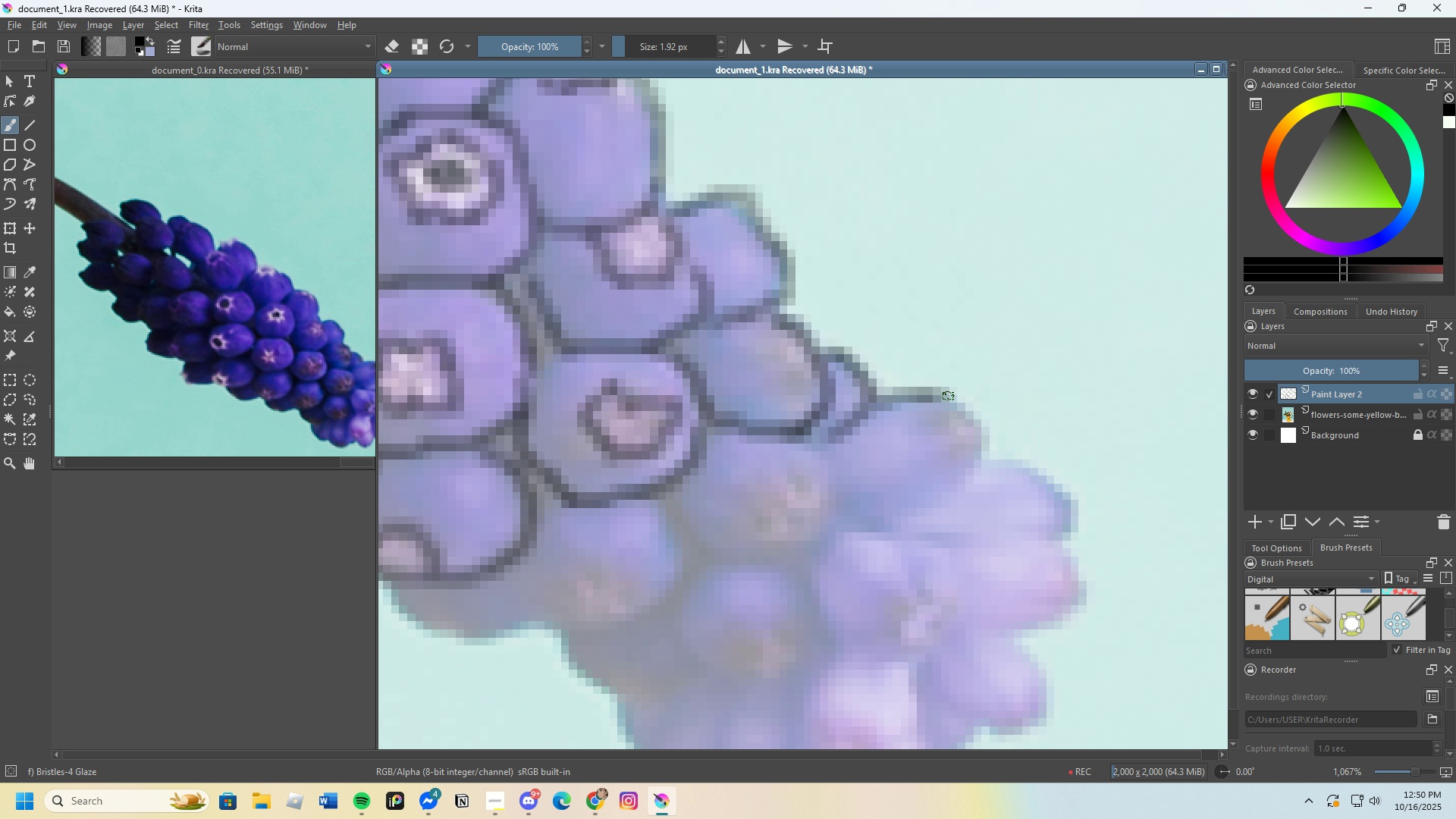 
scroll: coordinate [814, 485], scroll_direction: none, amount: 0.0
 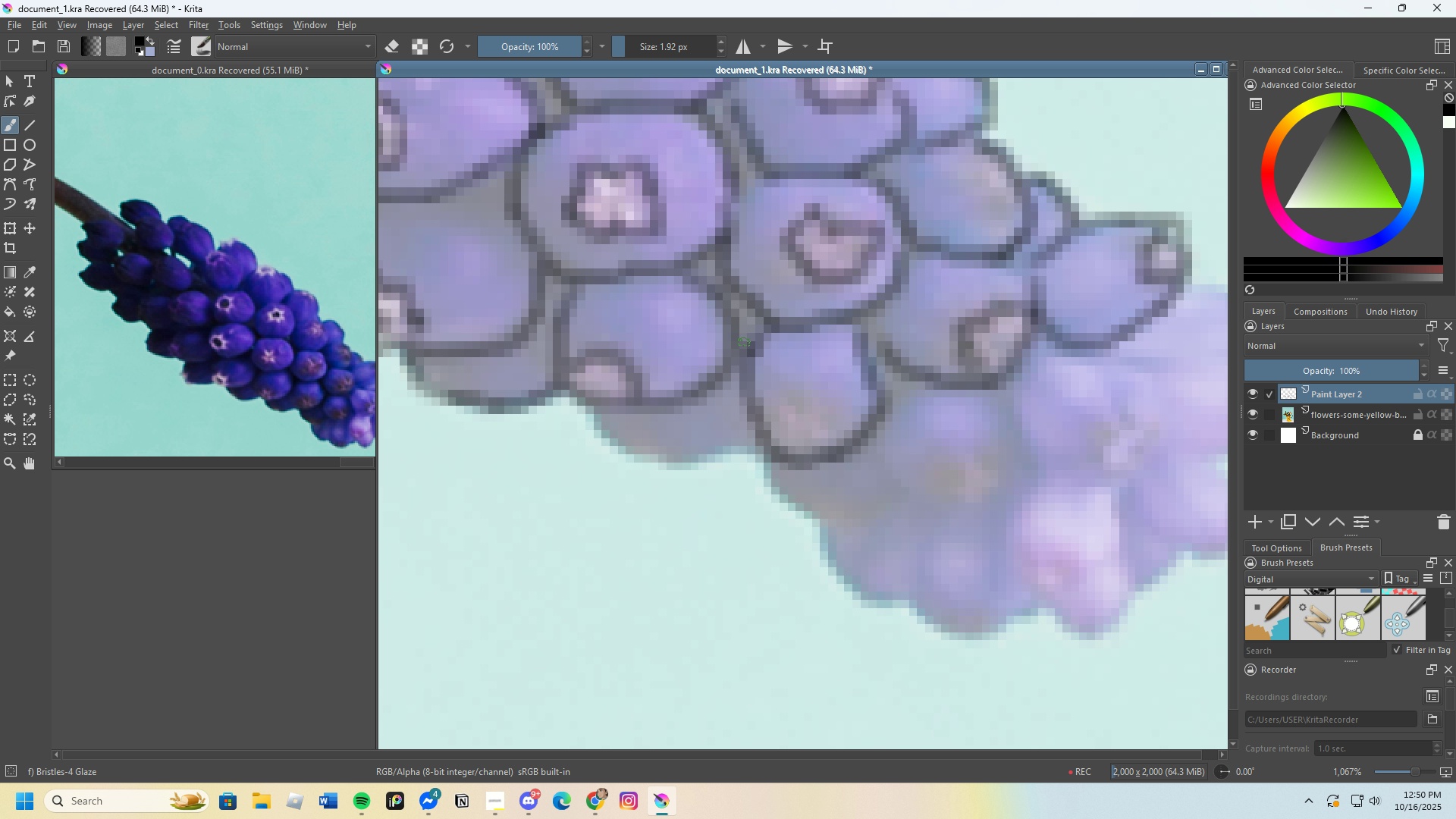 
wait(5.97)
 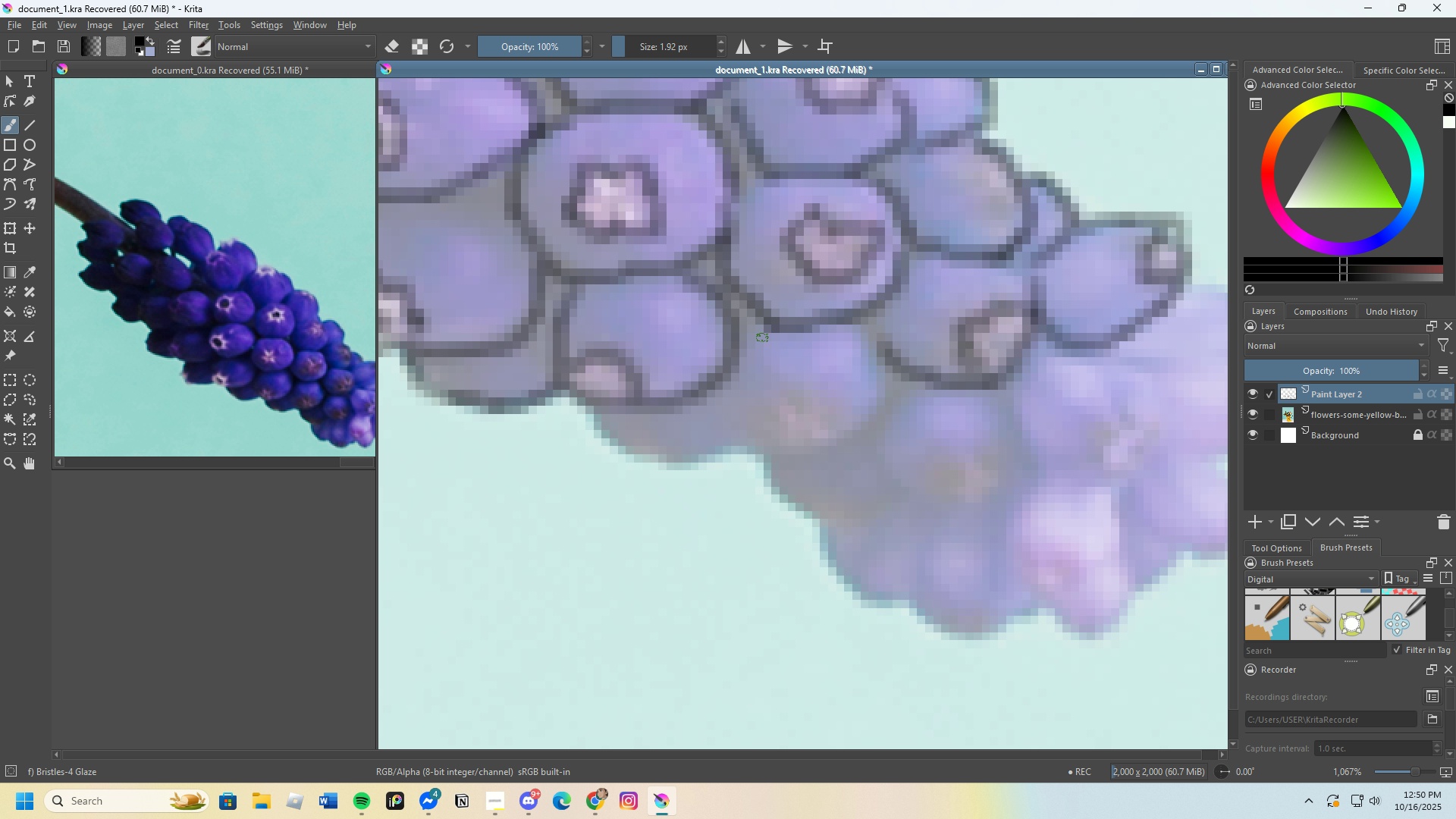 
scroll: coordinate [845, 435], scroll_direction: down, amount: 3.0
 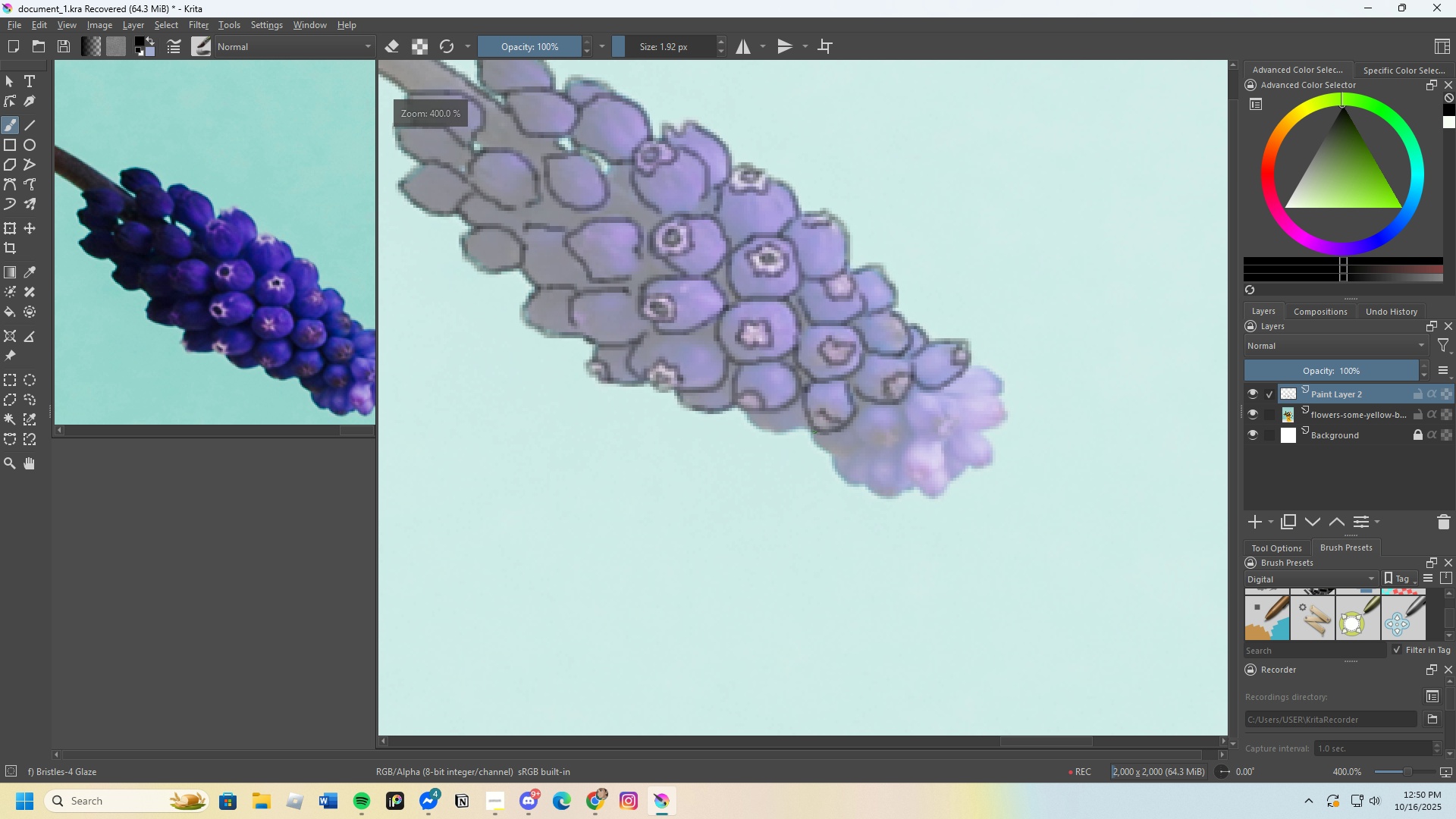 
scroll: coordinate [780, 422], scroll_direction: up, amount: 4.0
 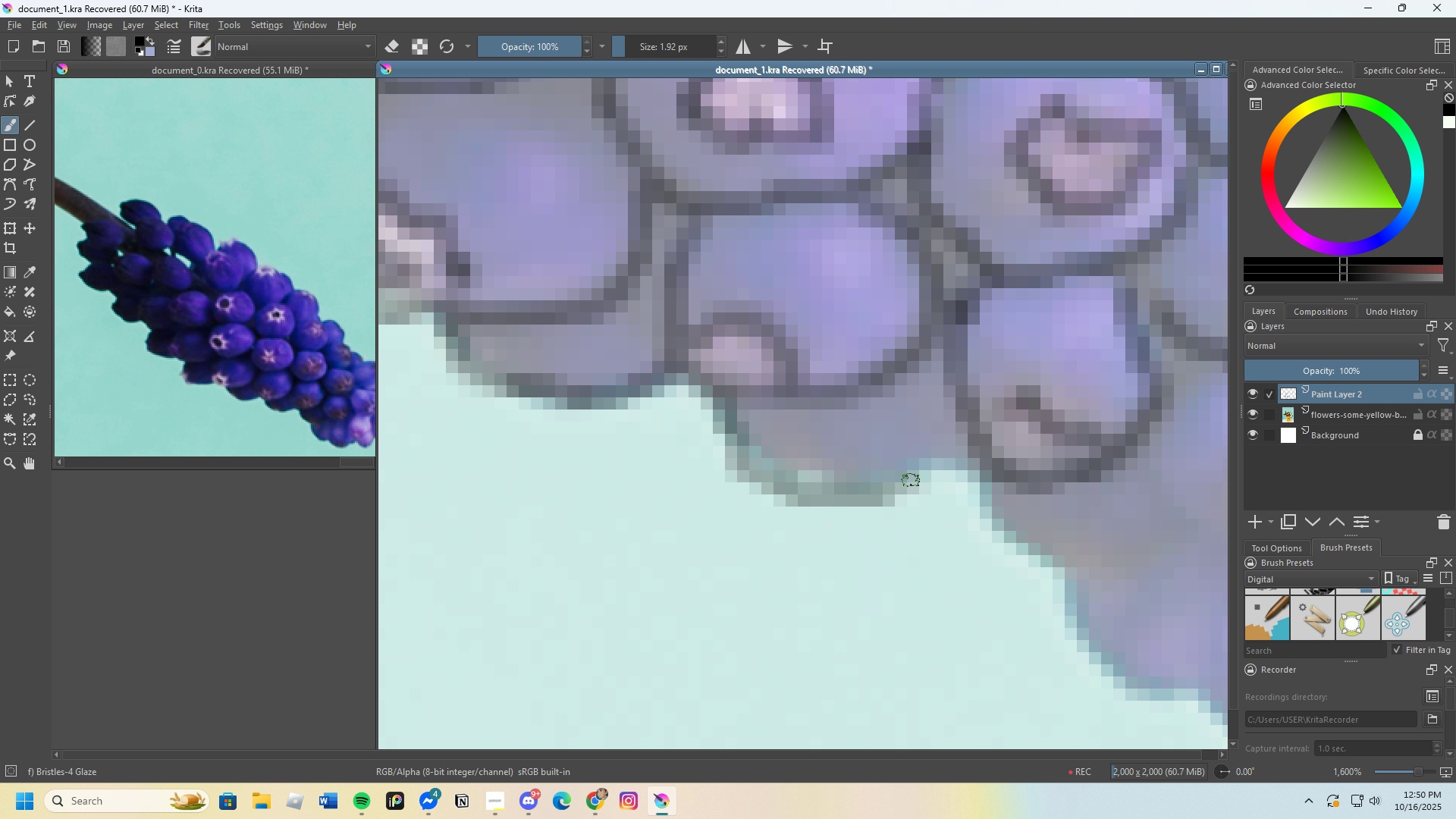 
scroll: coordinate [1013, 489], scroll_direction: down, amount: 2.0
 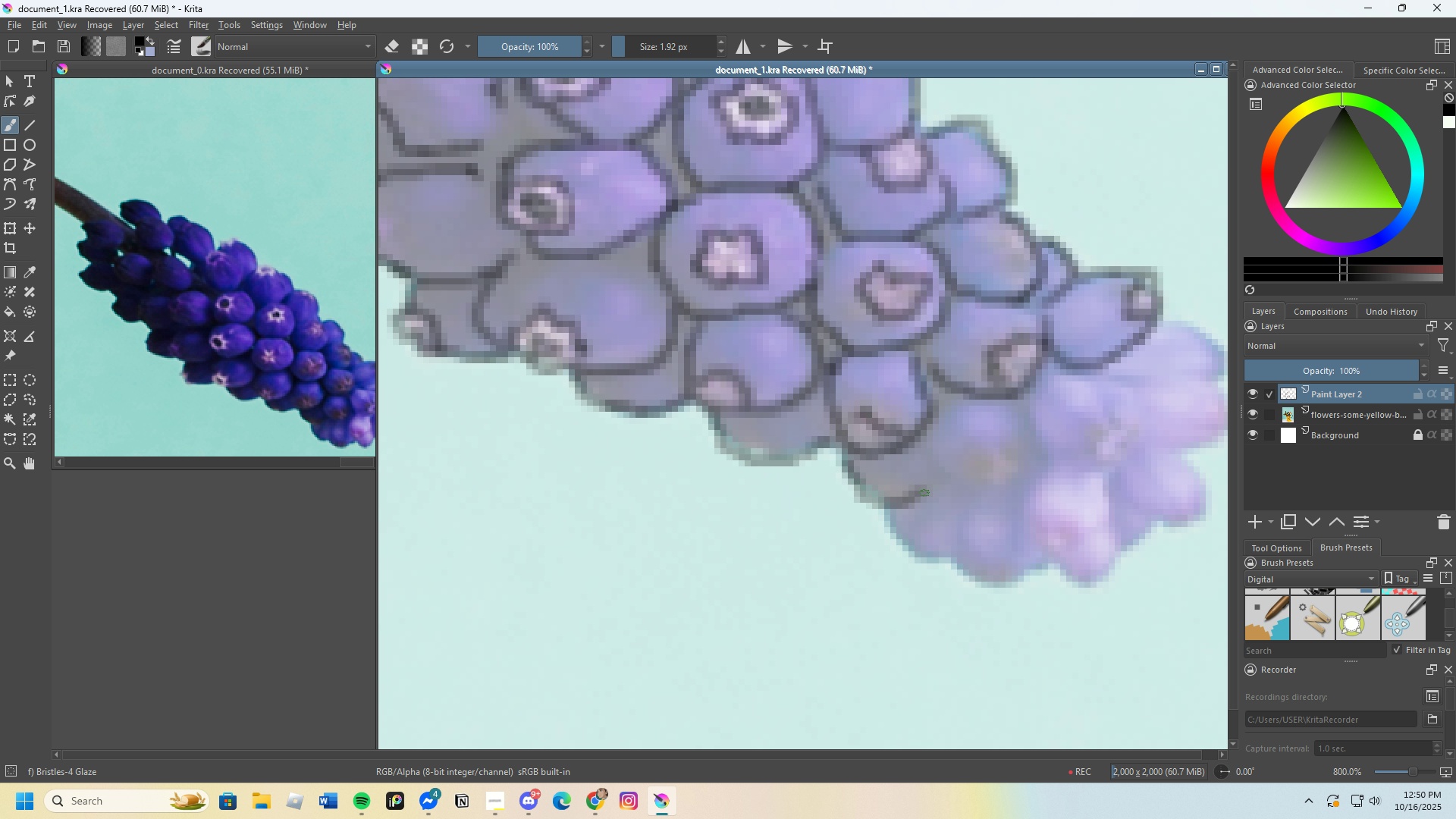 
scroll: coordinate [939, 459], scroll_direction: up, amount: 1.0
 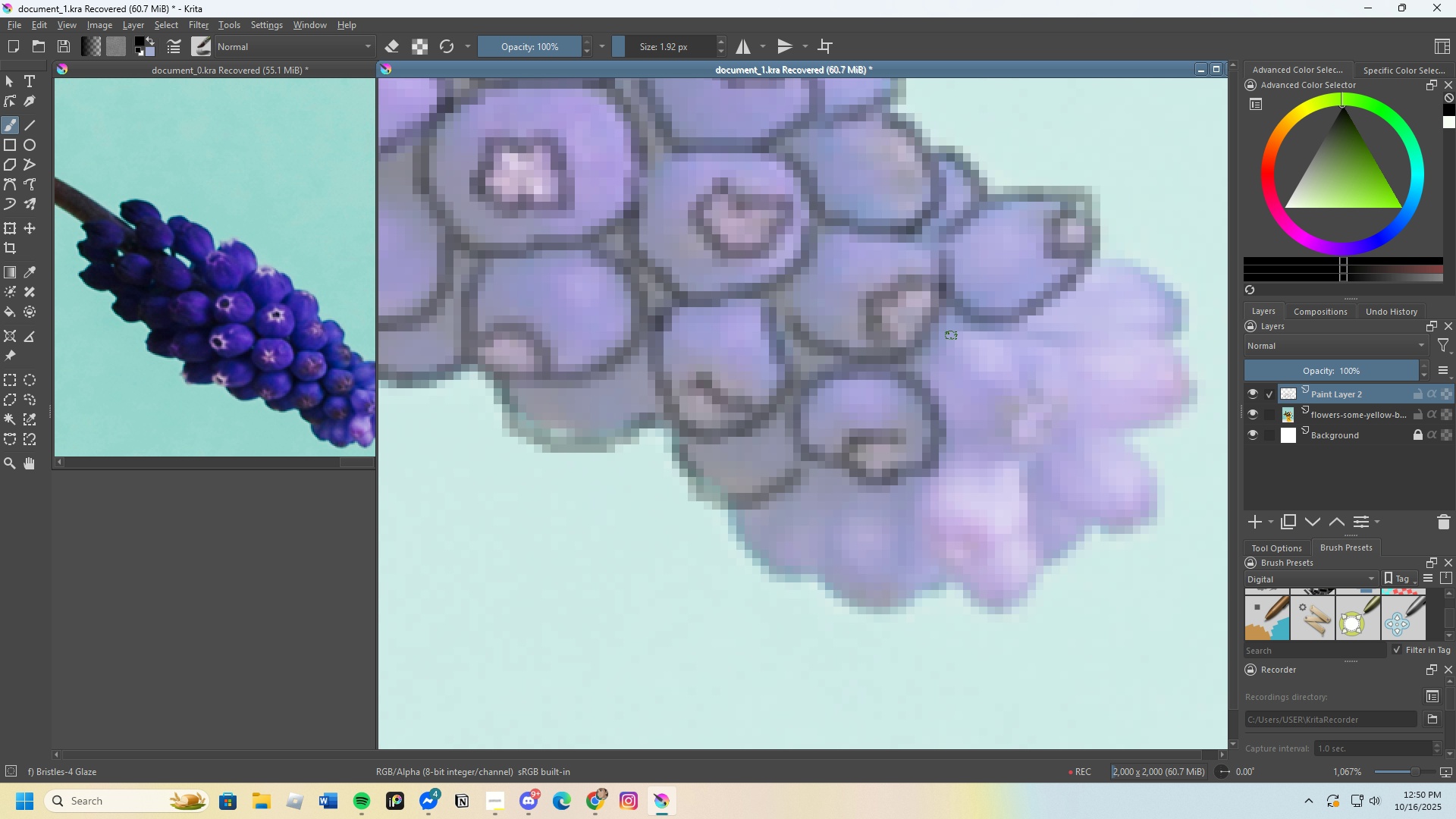 
wait(11.2)
 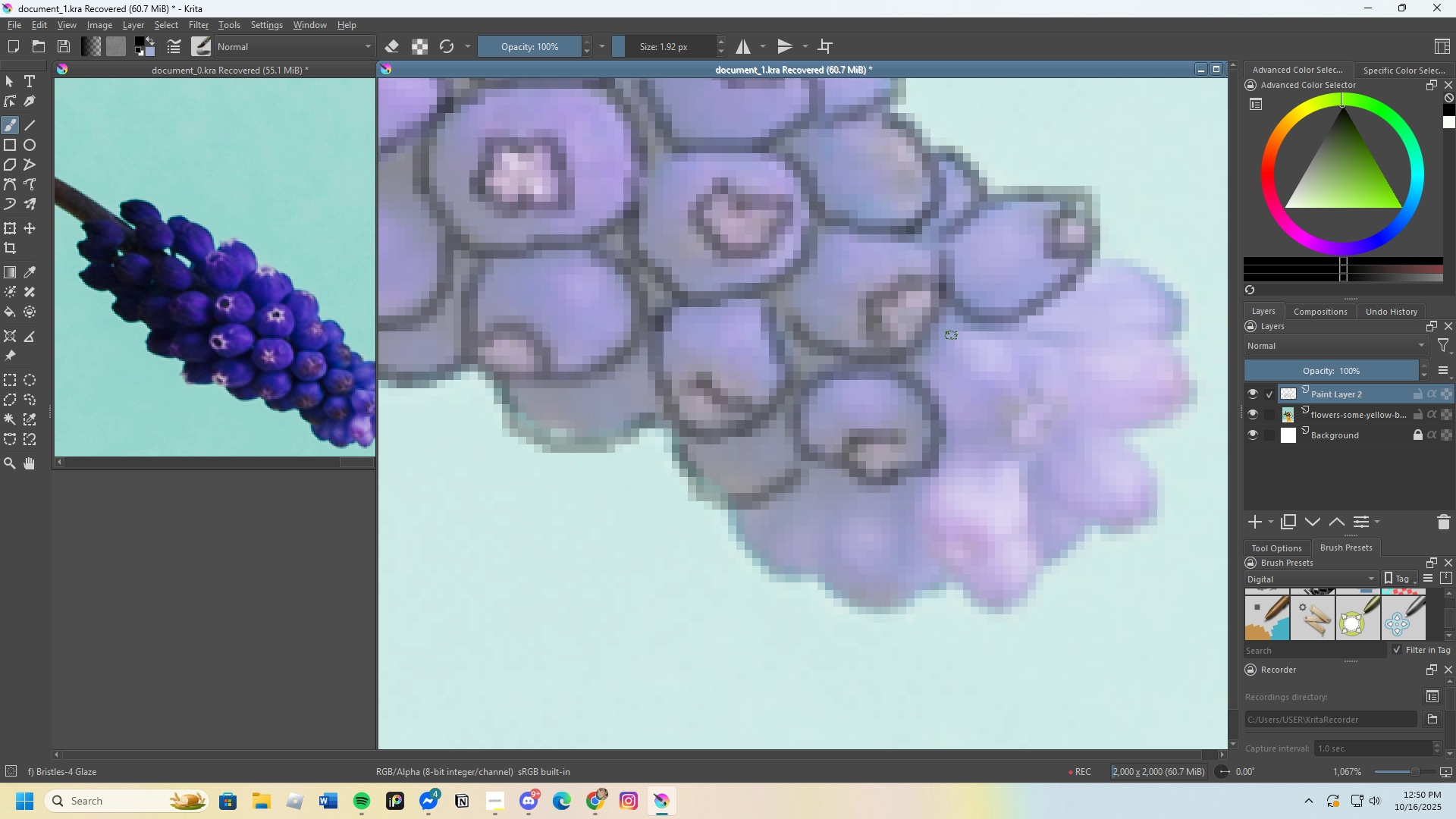 
scroll: coordinate [849, 431], scroll_direction: up, amount: 1.0
 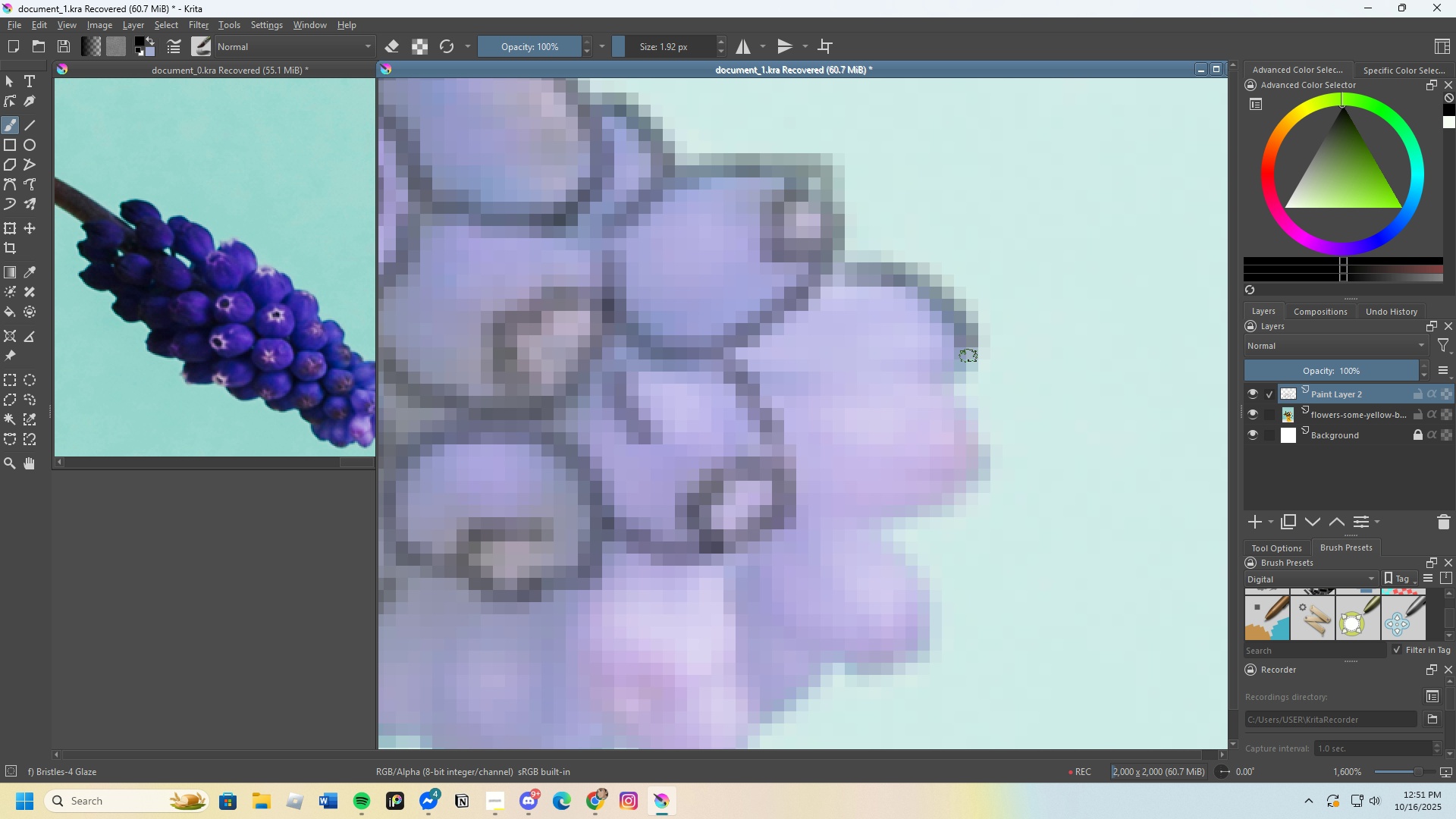 
scroll: coordinate [908, 402], scroll_direction: down, amount: 2.0
 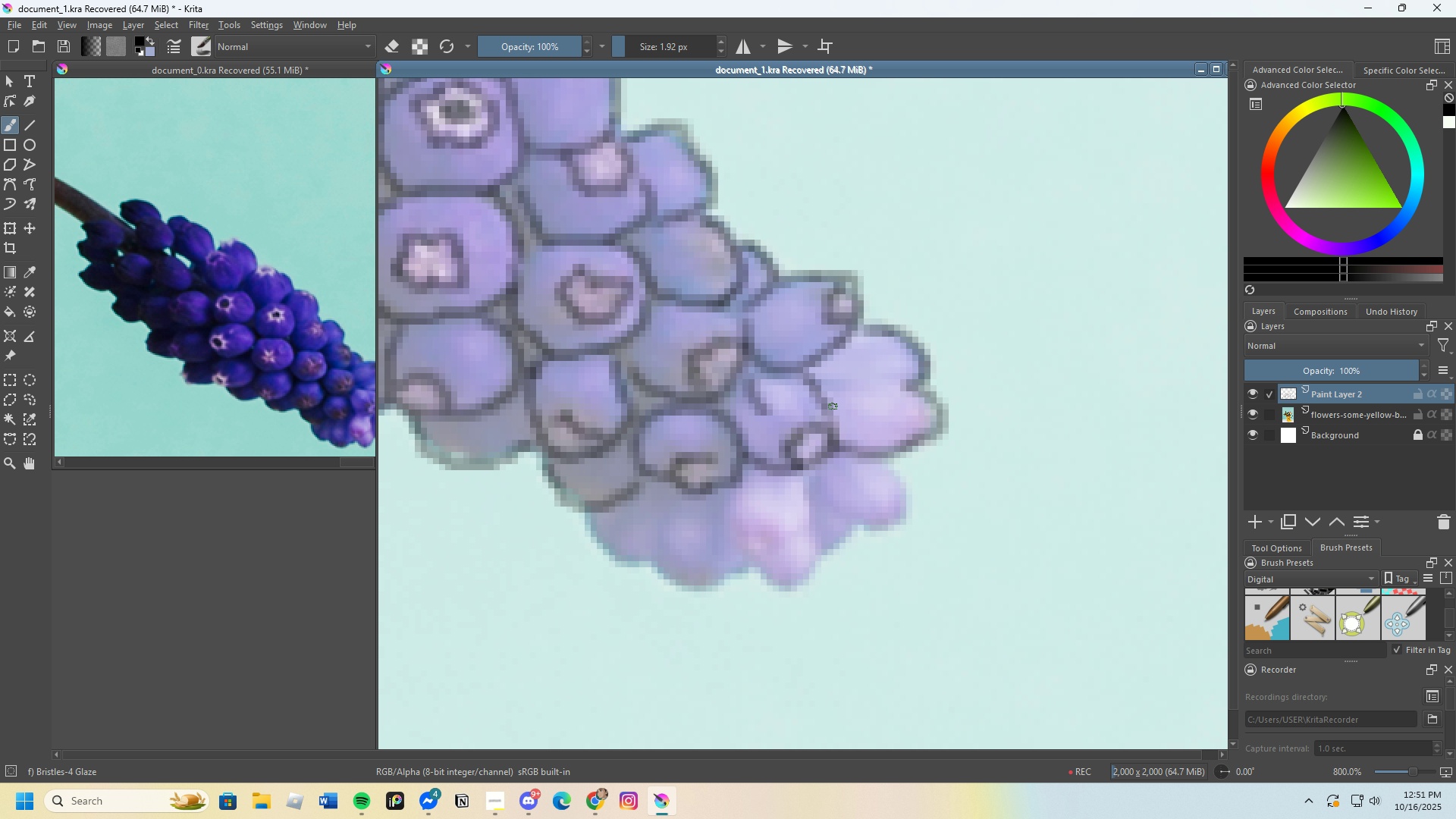 
scroll: coordinate [880, 458], scroll_direction: none, amount: 0.0
 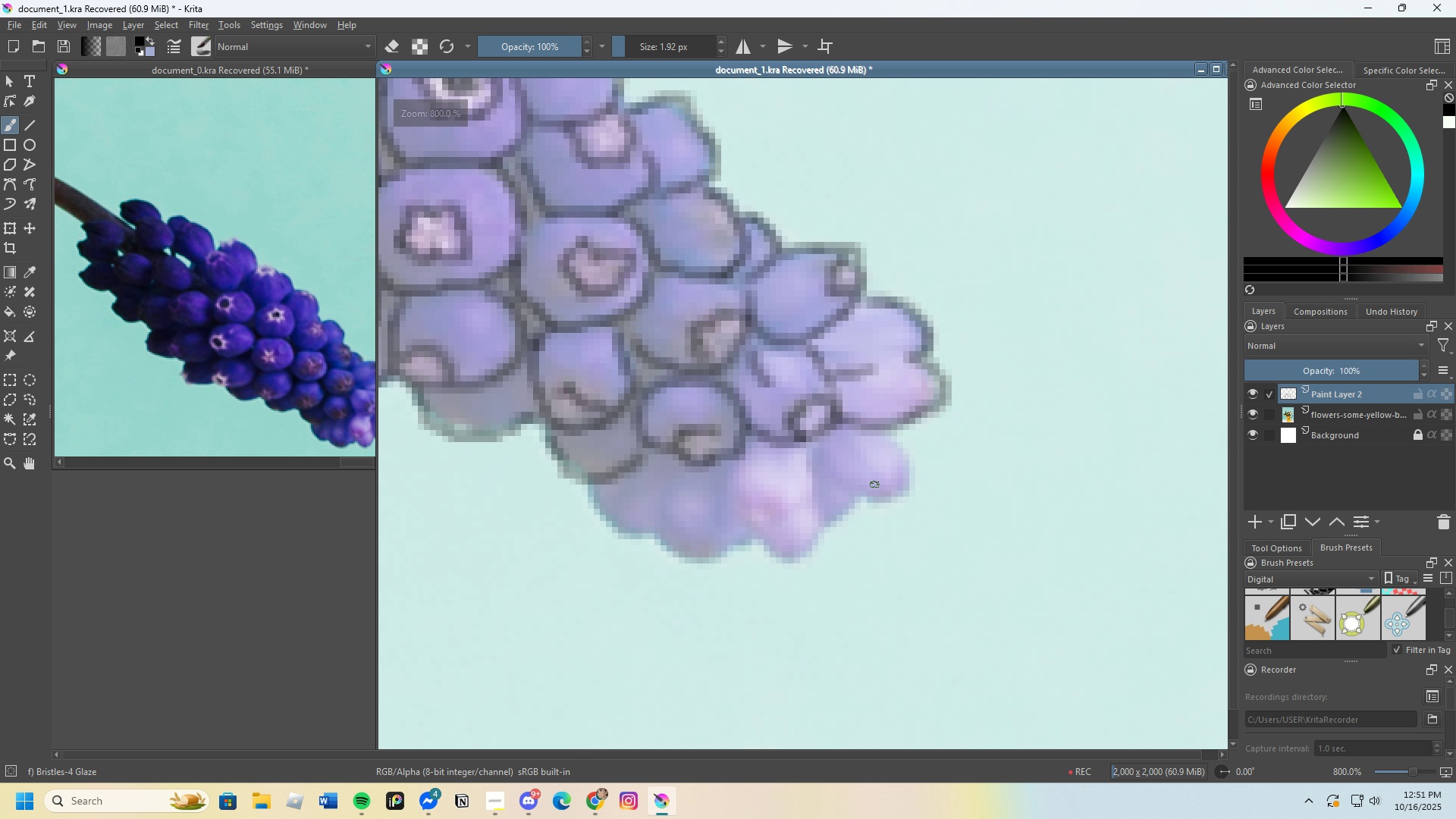 
scroll: coordinate [862, 491], scroll_direction: up, amount: 1.0
 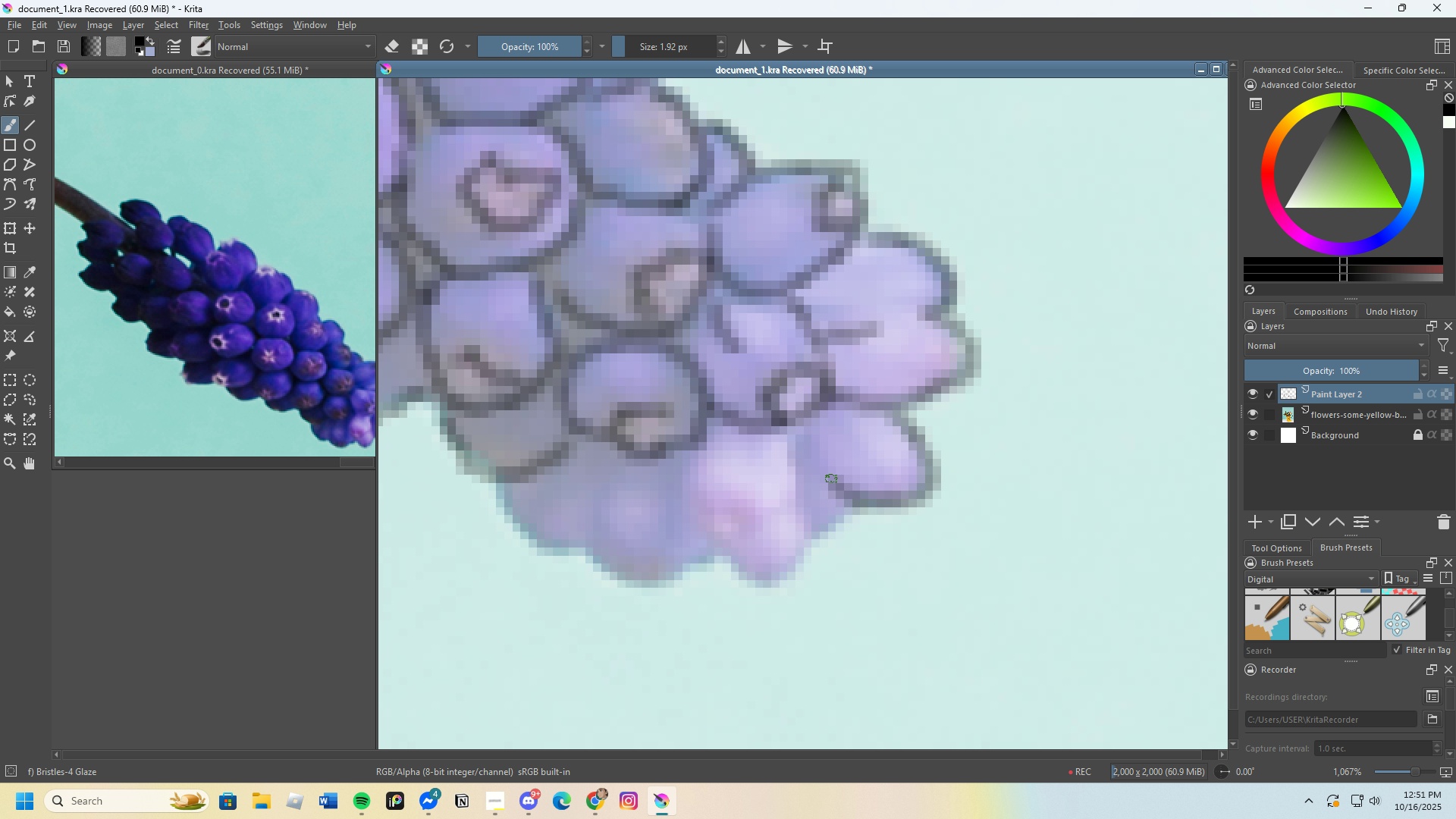 
scroll: coordinate [838, 491], scroll_direction: none, amount: 0.0
 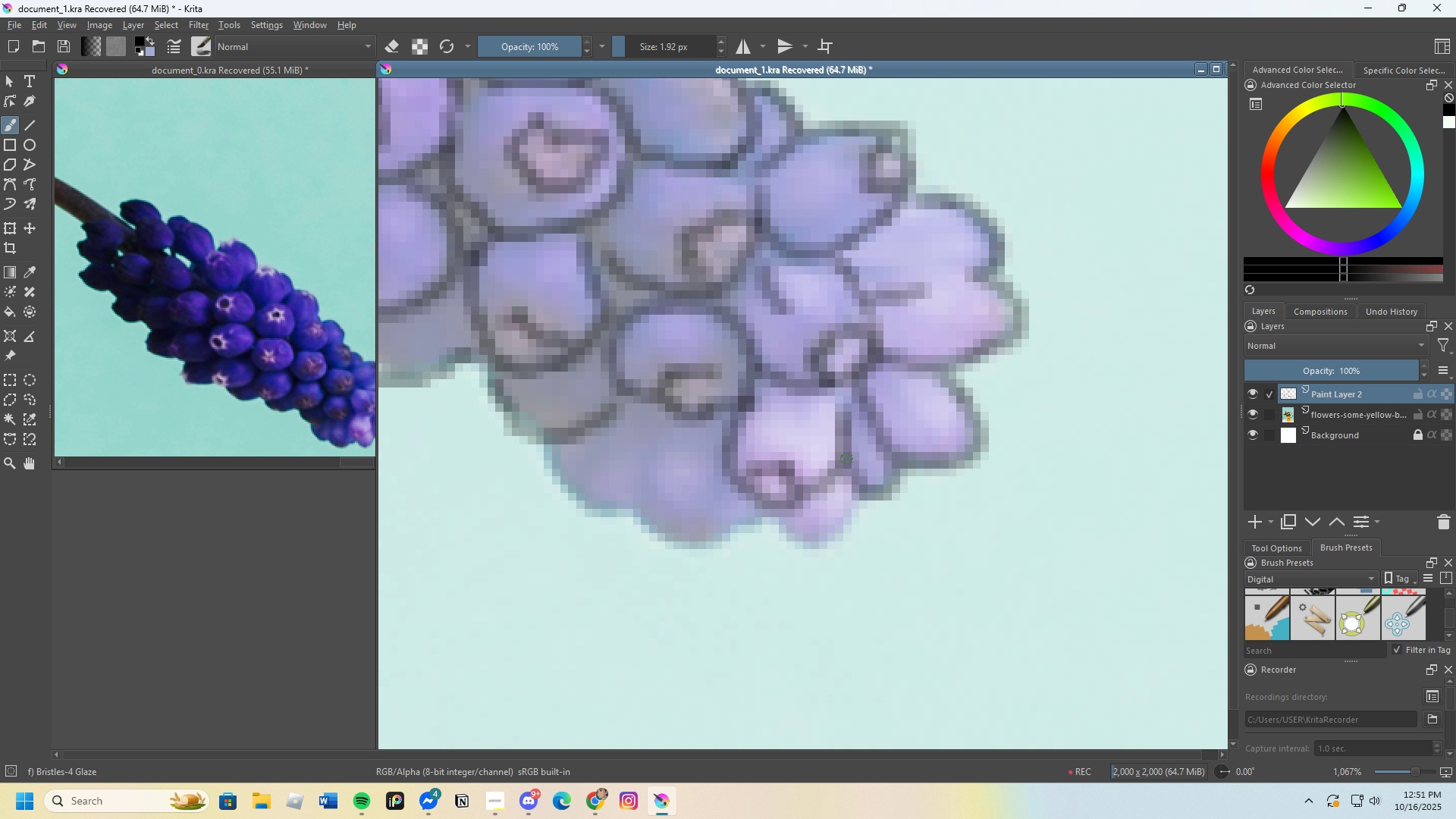 
wait(5.65)
 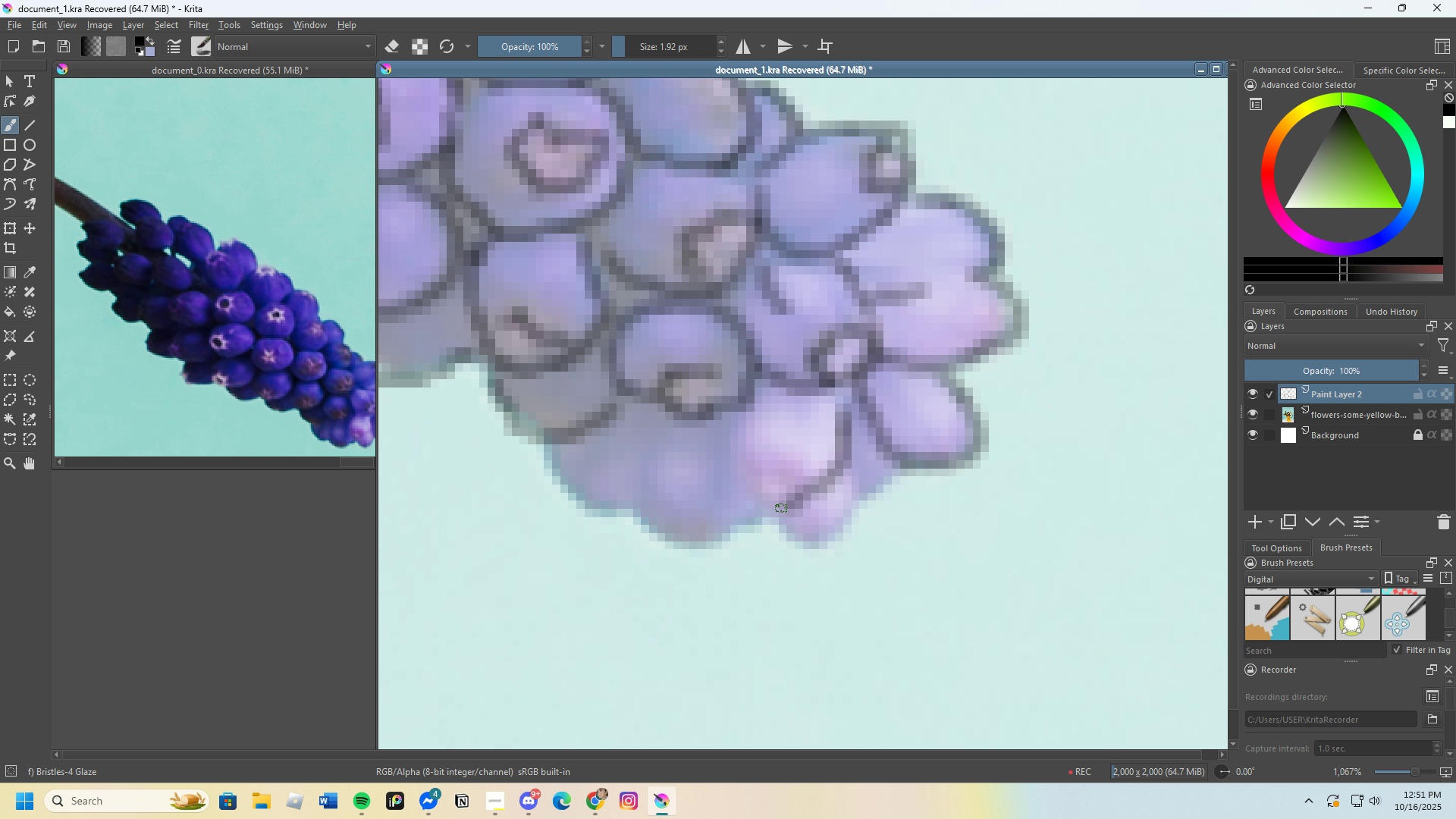 
scroll: coordinate [716, 459], scroll_direction: none, amount: 0.0
 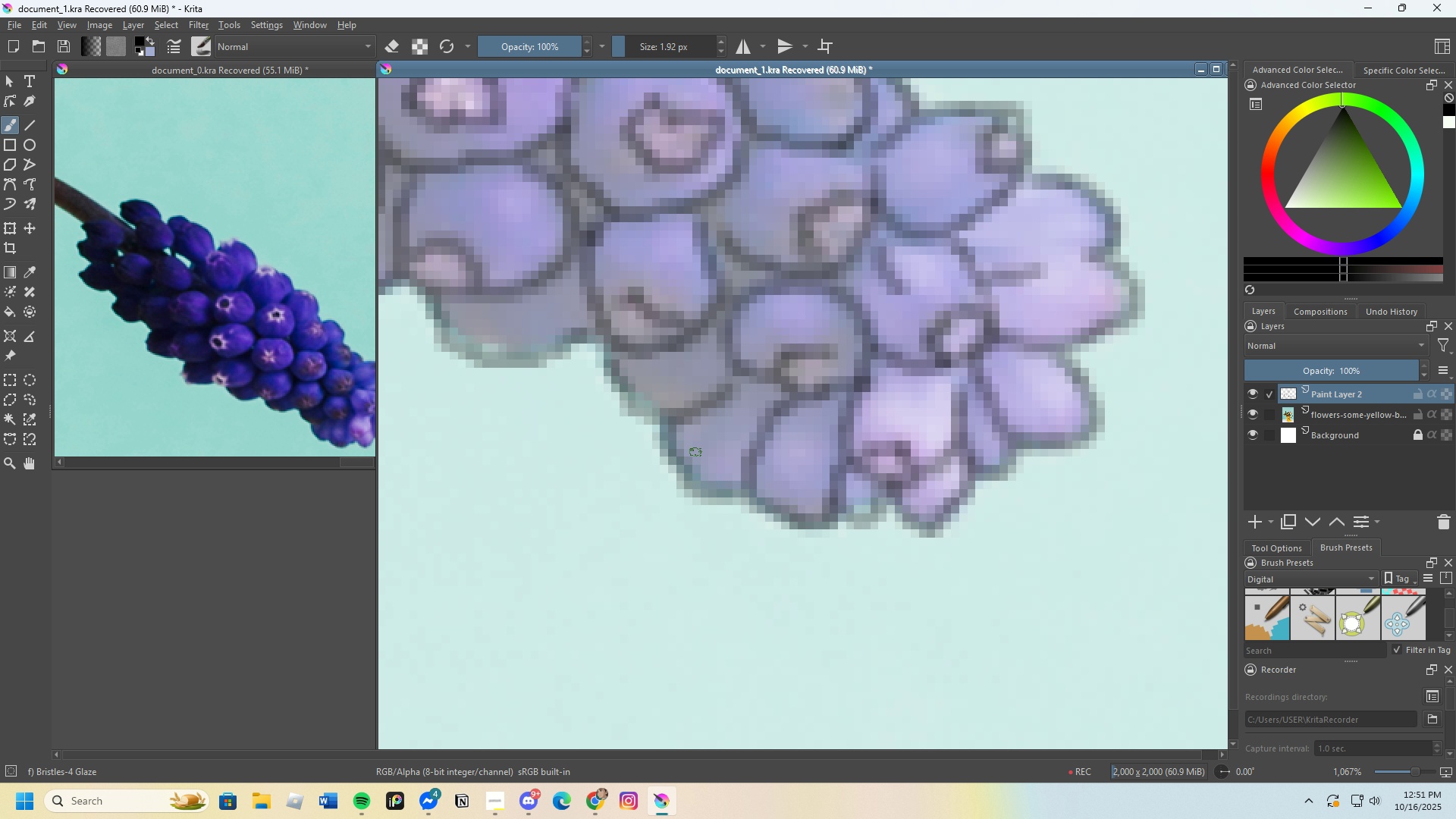 
scroll: coordinate [710, 413], scroll_direction: down, amount: 1.0
 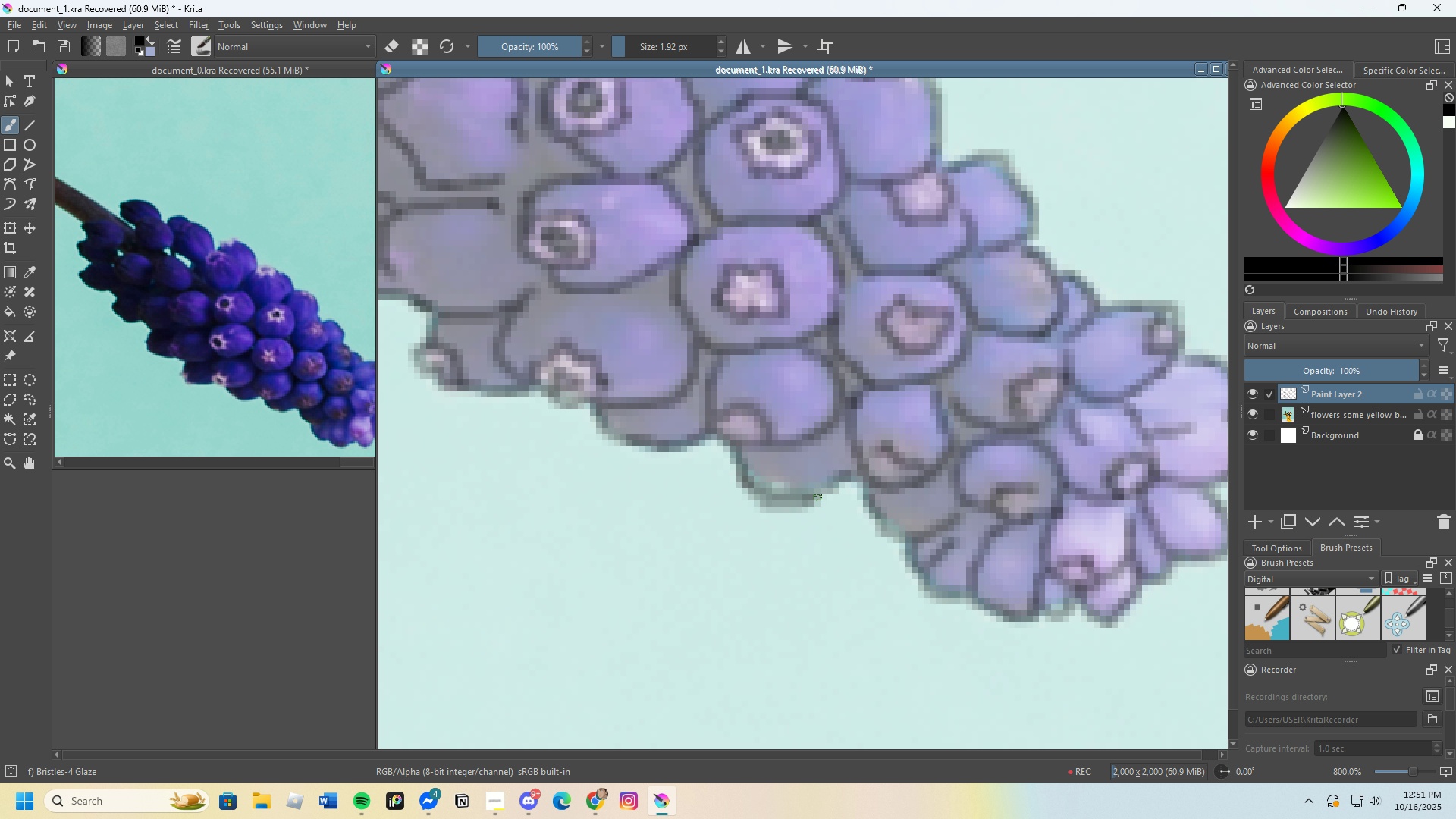 
key(Control+ControlLeft)
 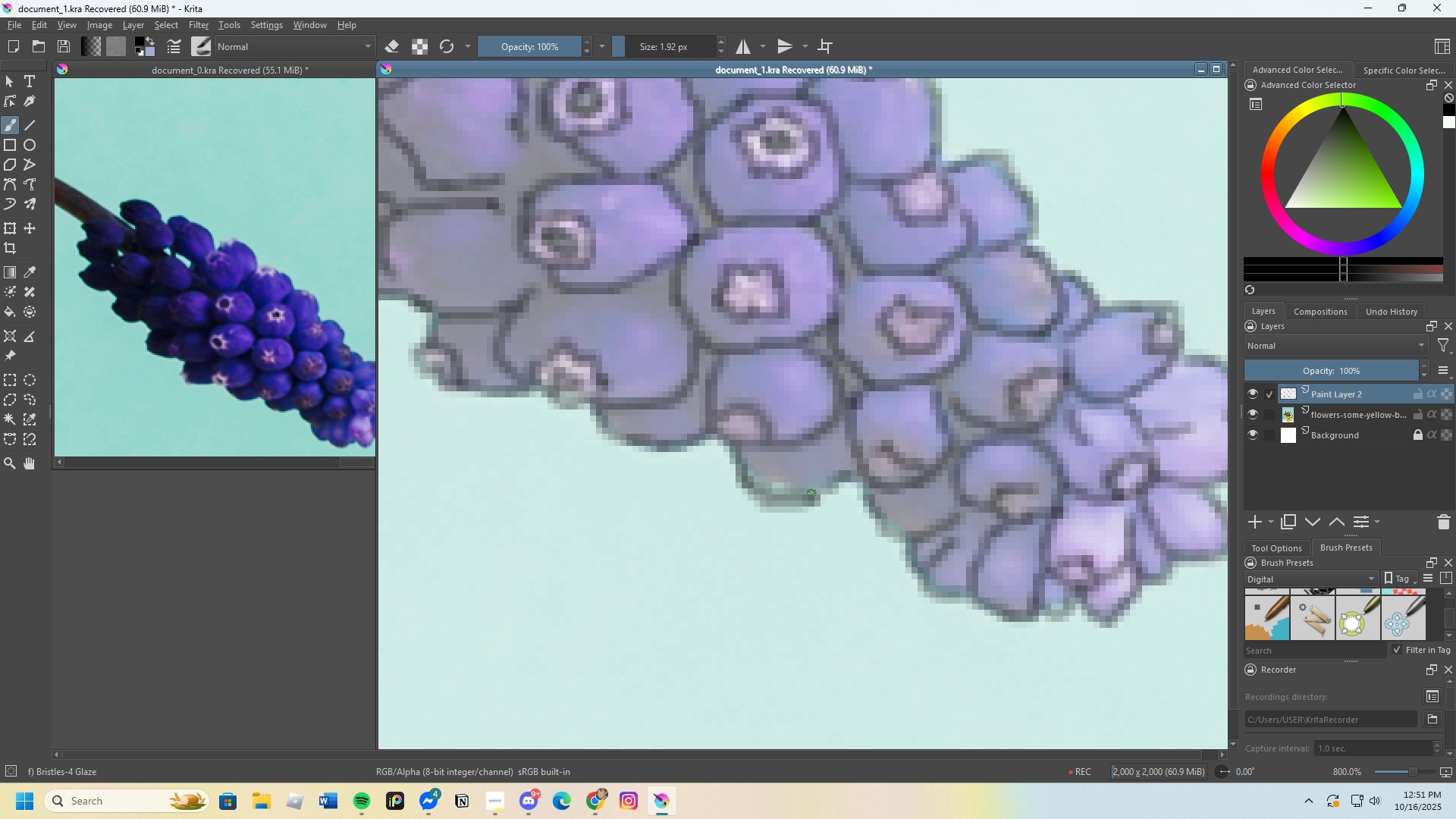 
key(Control+Z)
 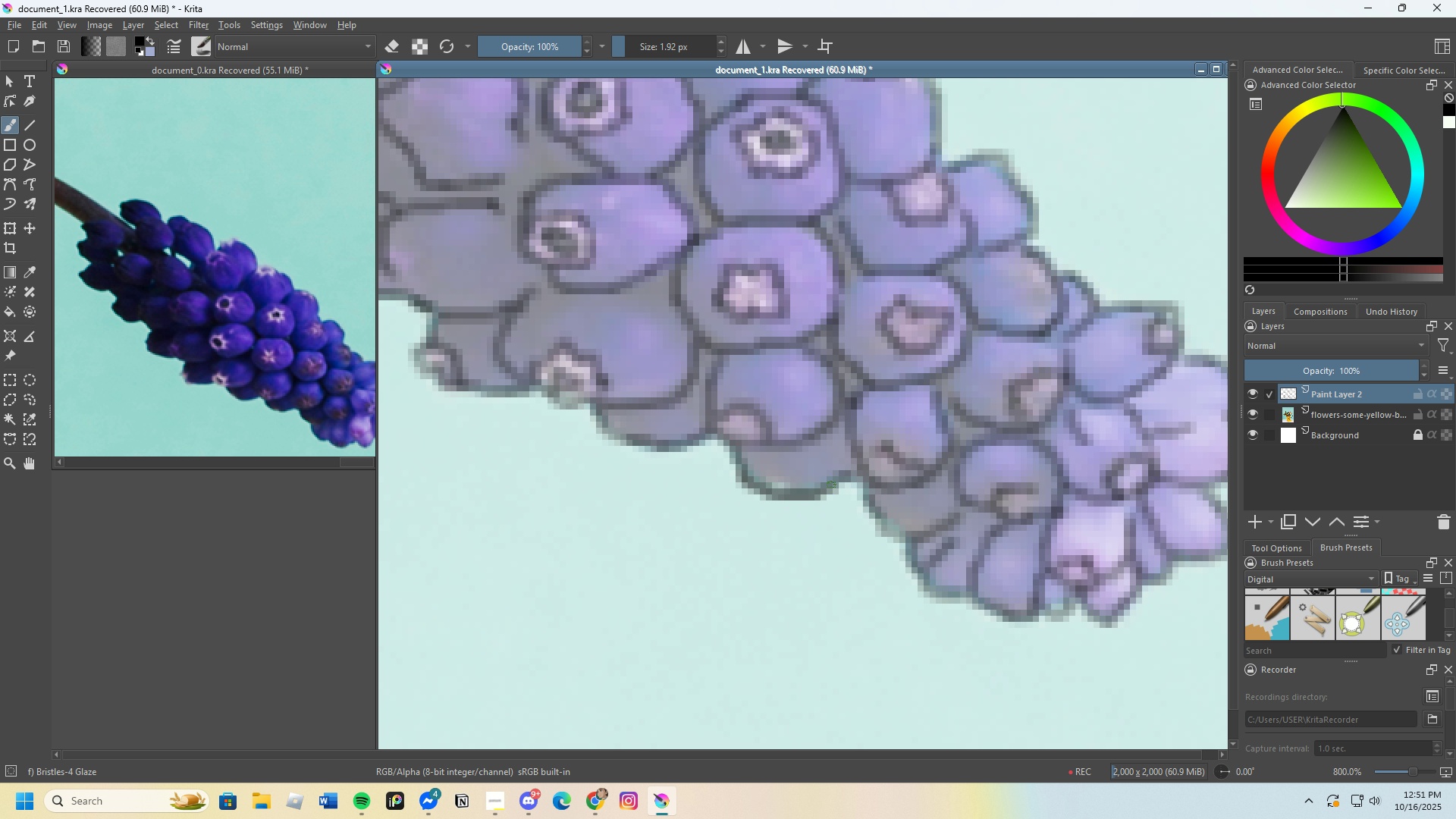 
scroll: coordinate [882, 491], scroll_direction: down, amount: 3.0
 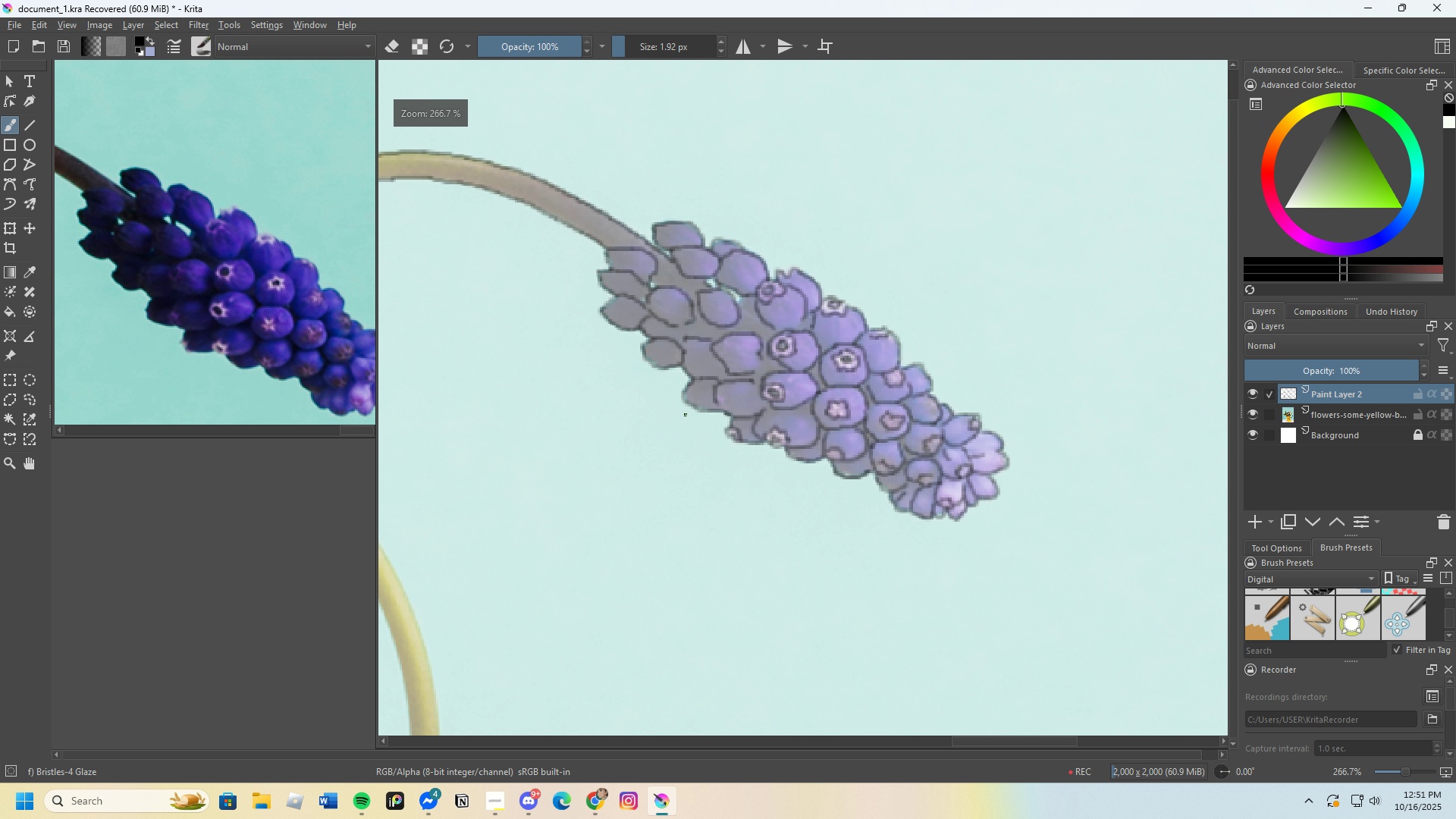 
scroll: coordinate [795, 334], scroll_direction: up, amount: 3.0
 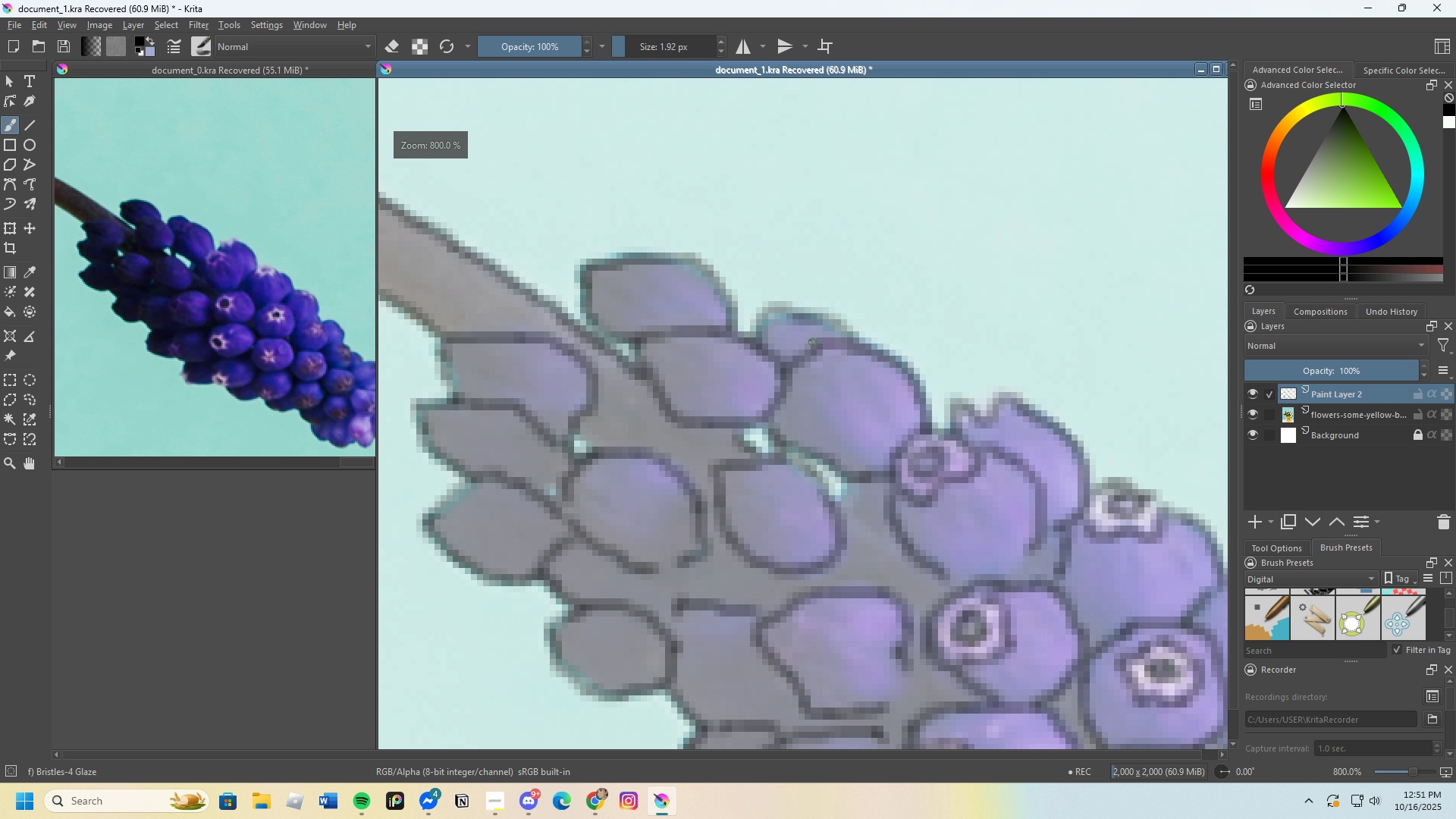 
scroll: coordinate [819, 335], scroll_direction: down, amount: 2.0
 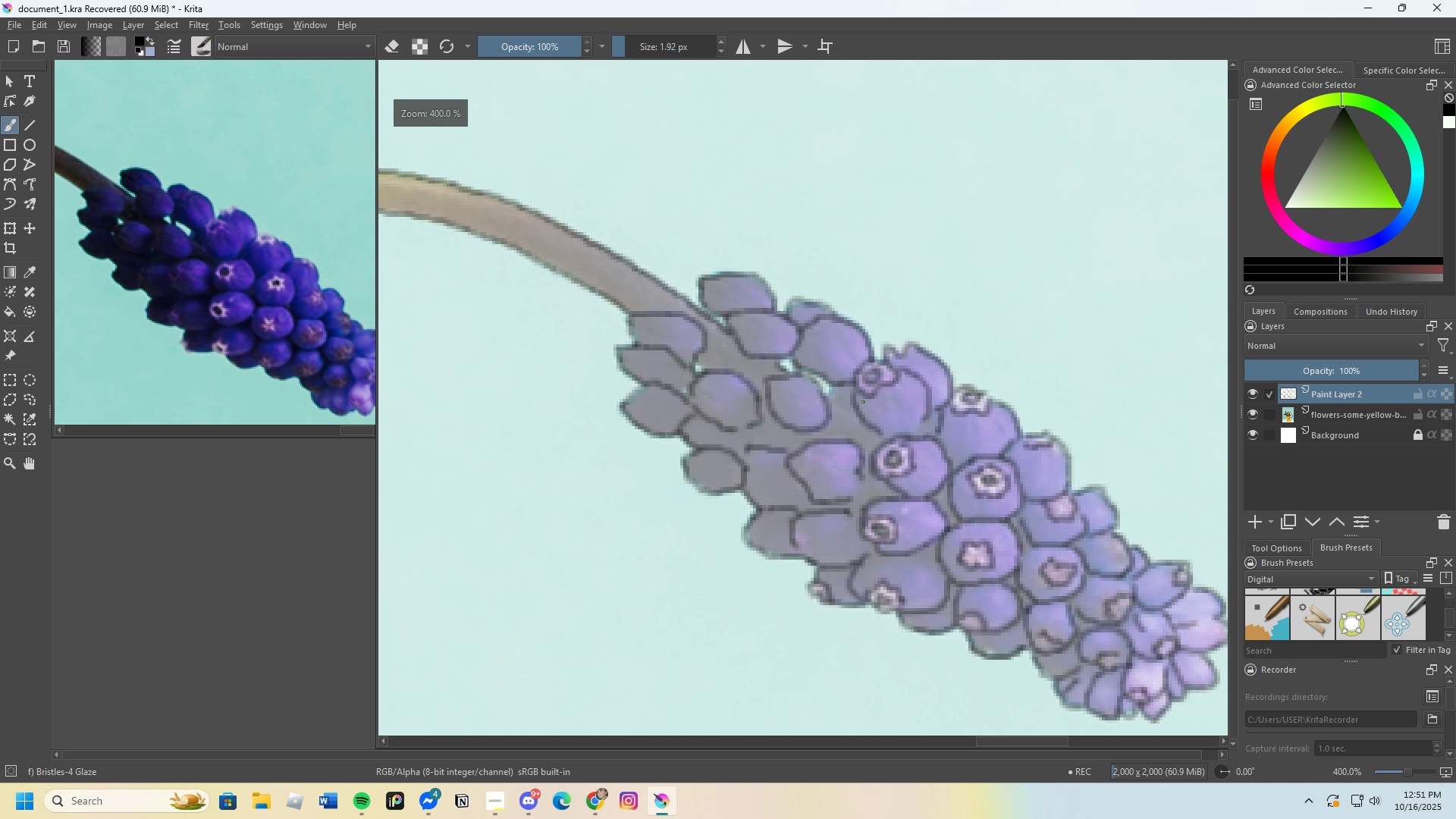 
scroll: coordinate [868, 421], scroll_direction: up, amount: 3.0
 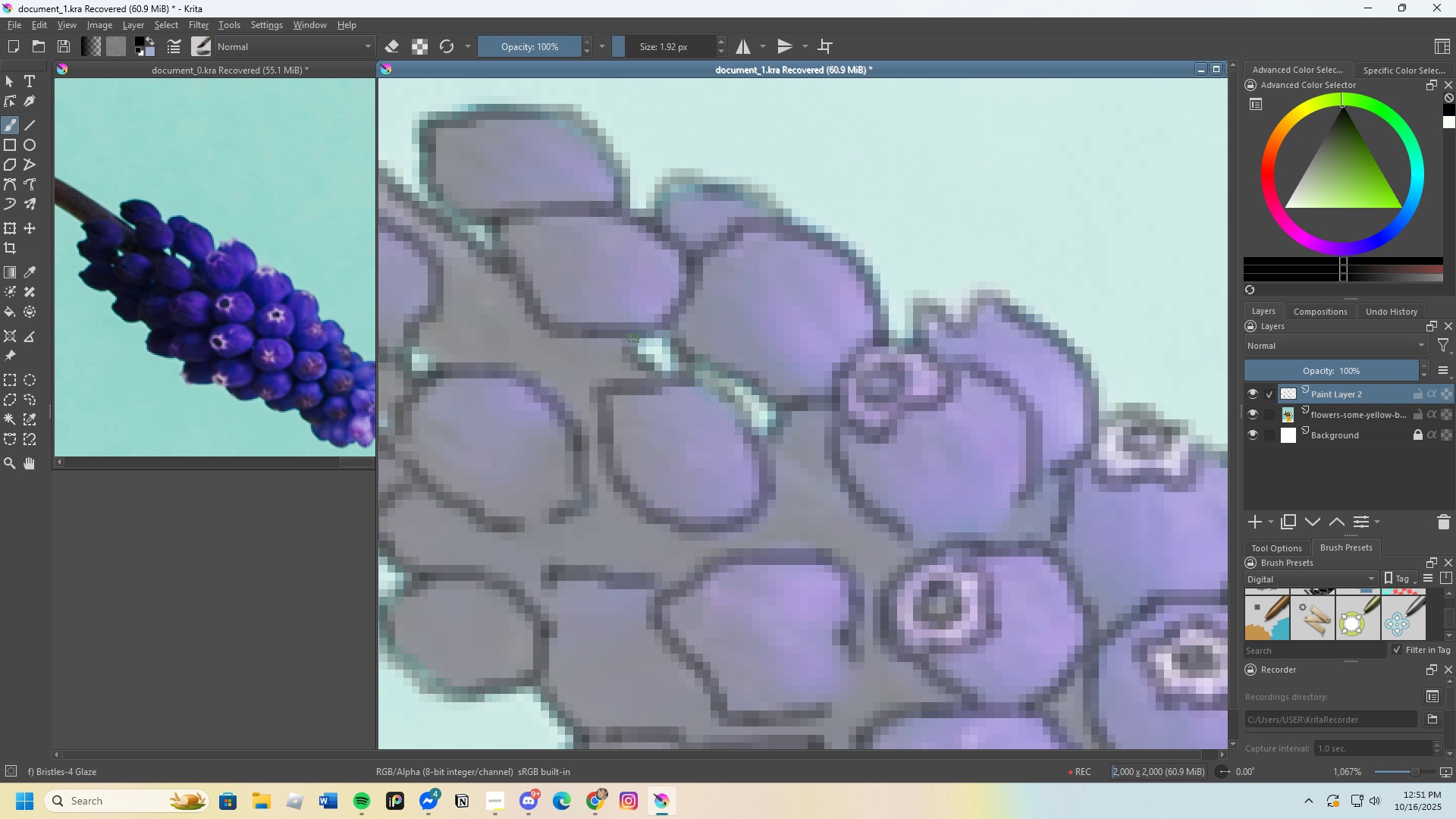 
scroll: coordinate [859, 422], scroll_direction: down, amount: 6.0
 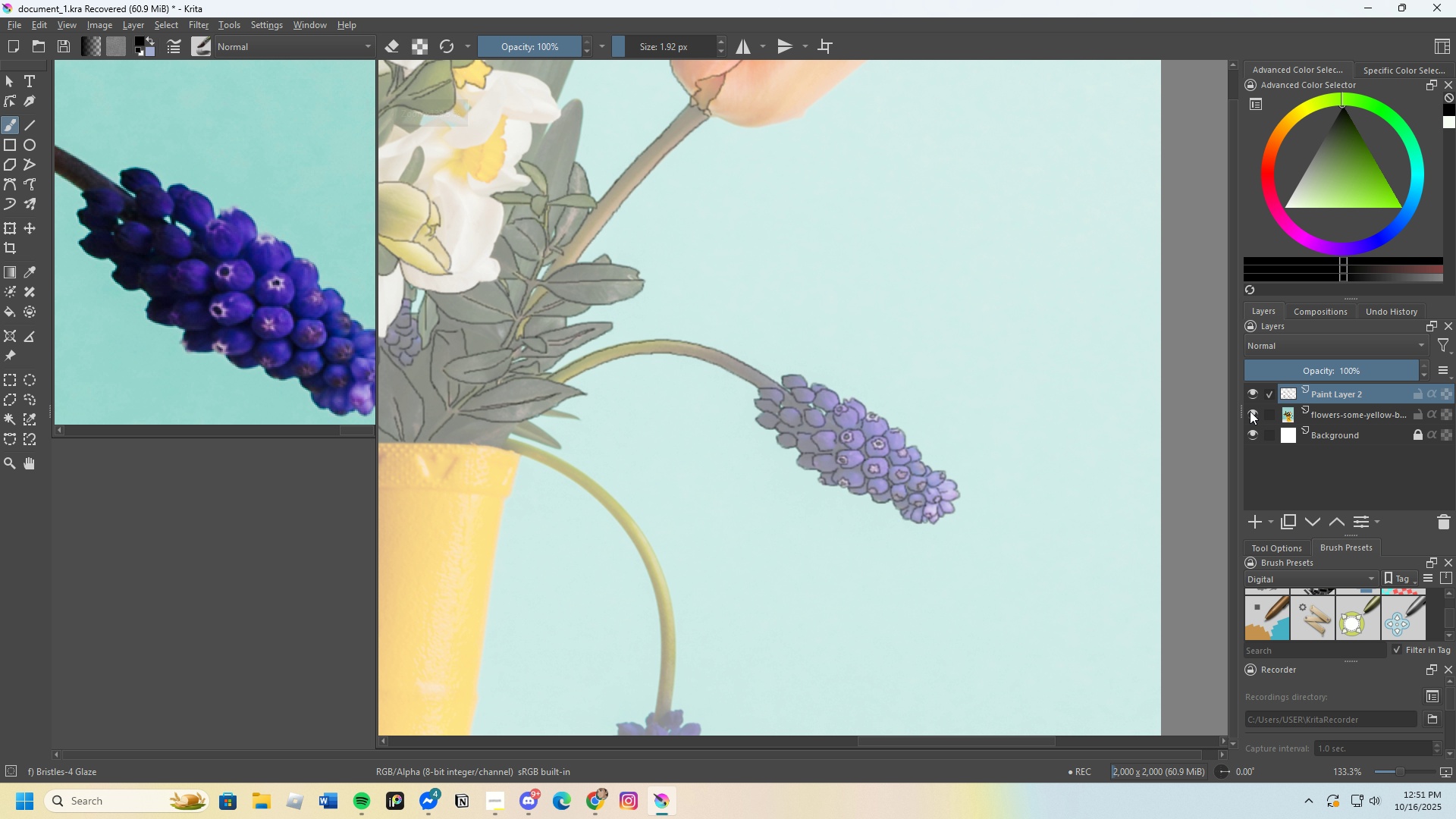 
left_click([1252, 413])
 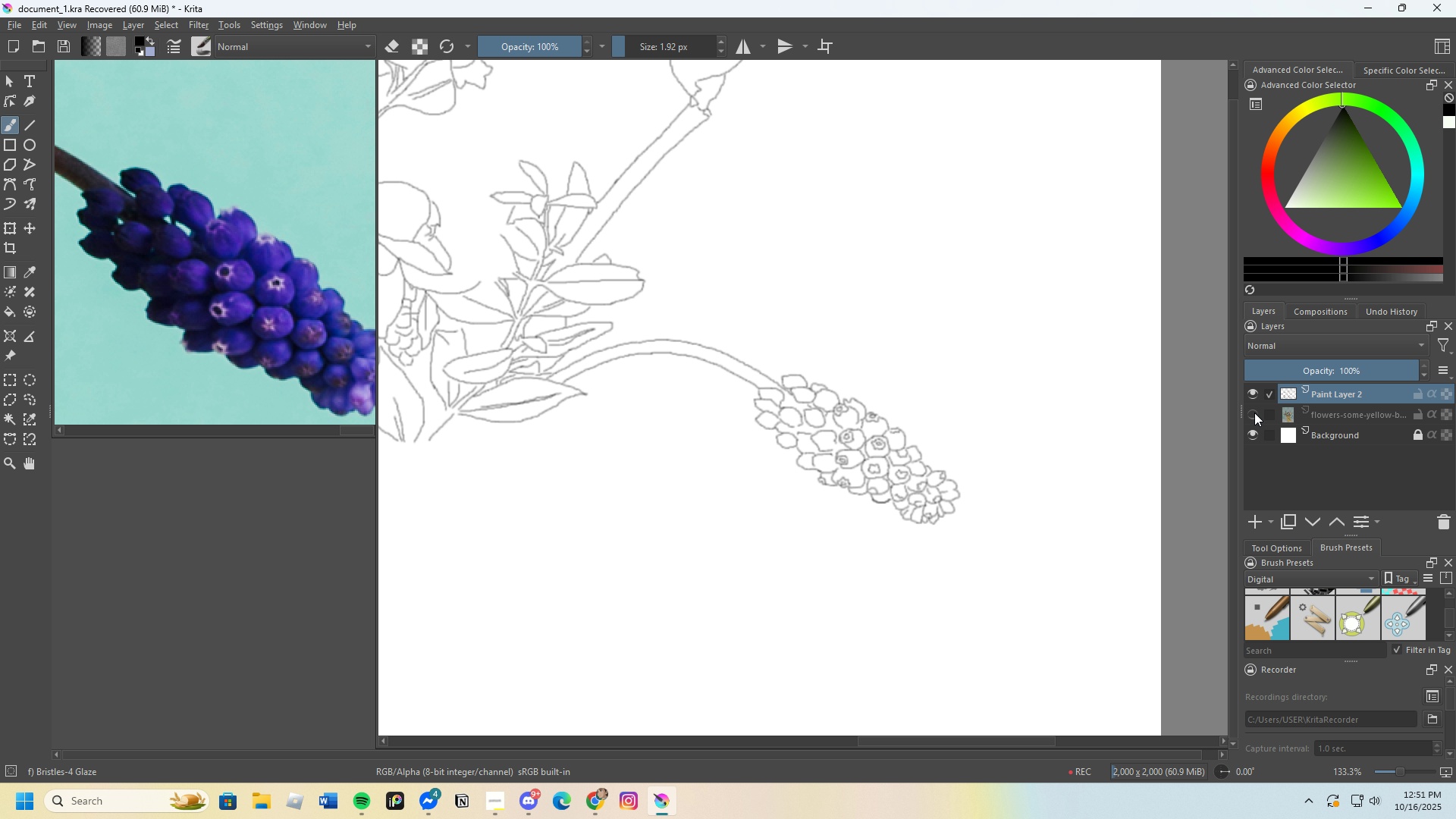 
left_click([1254, 413])
 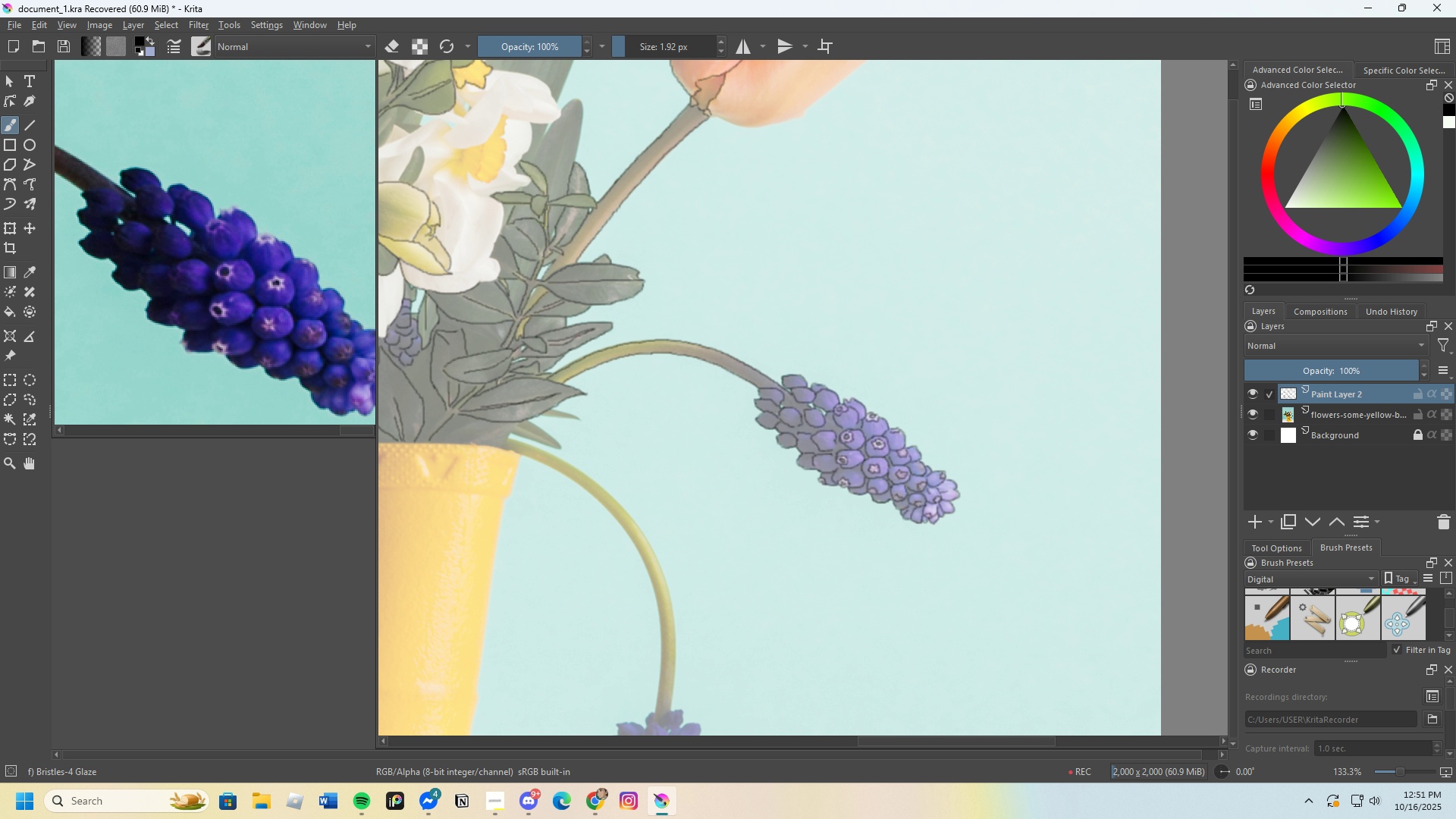 
scroll: coordinate [781, 442], scroll_direction: up, amount: 6.0
 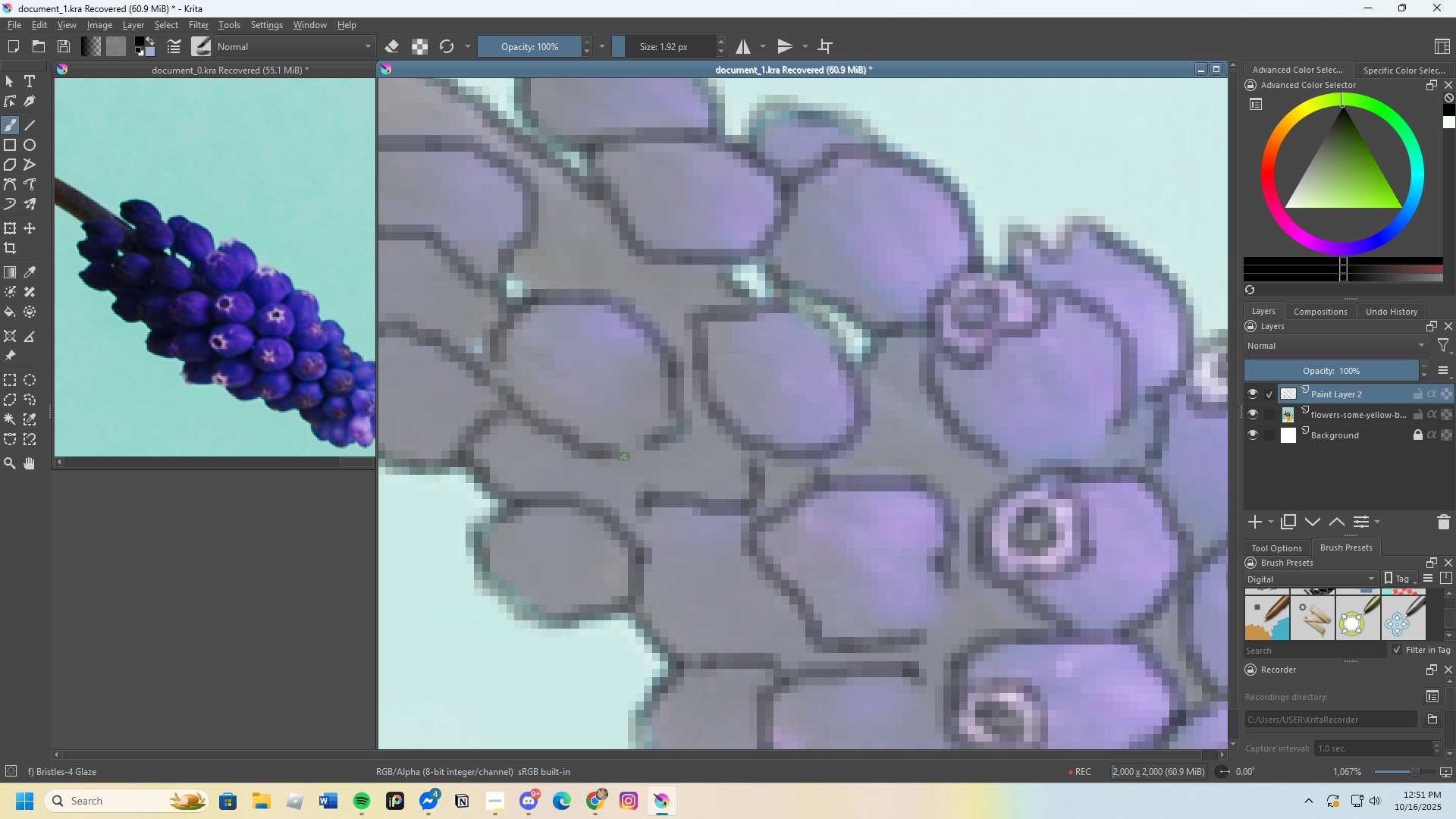 
scroll: coordinate [893, 418], scroll_direction: down, amount: 7.0
 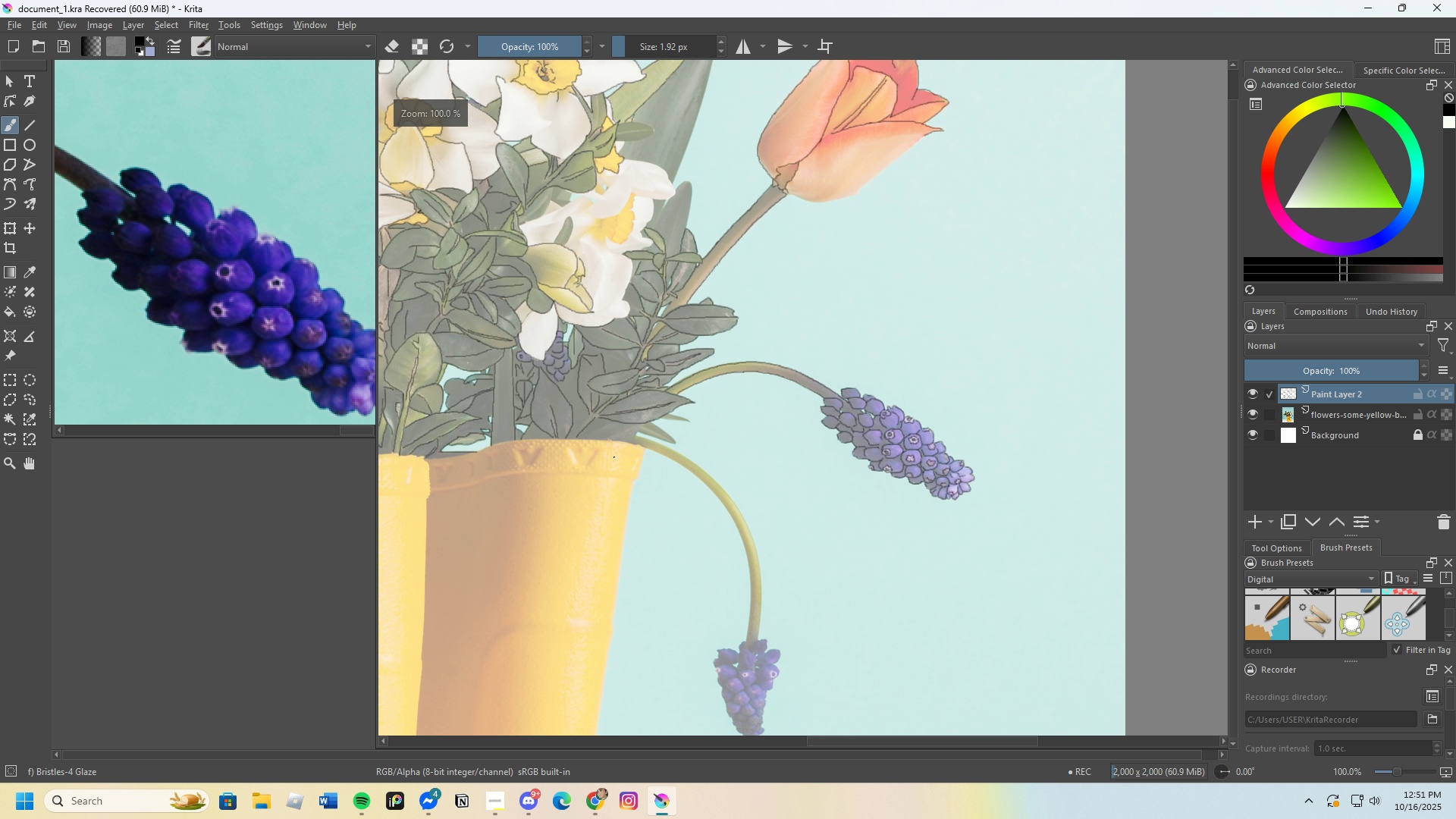 
scroll: coordinate [792, 394], scroll_direction: up, amount: 5.0
 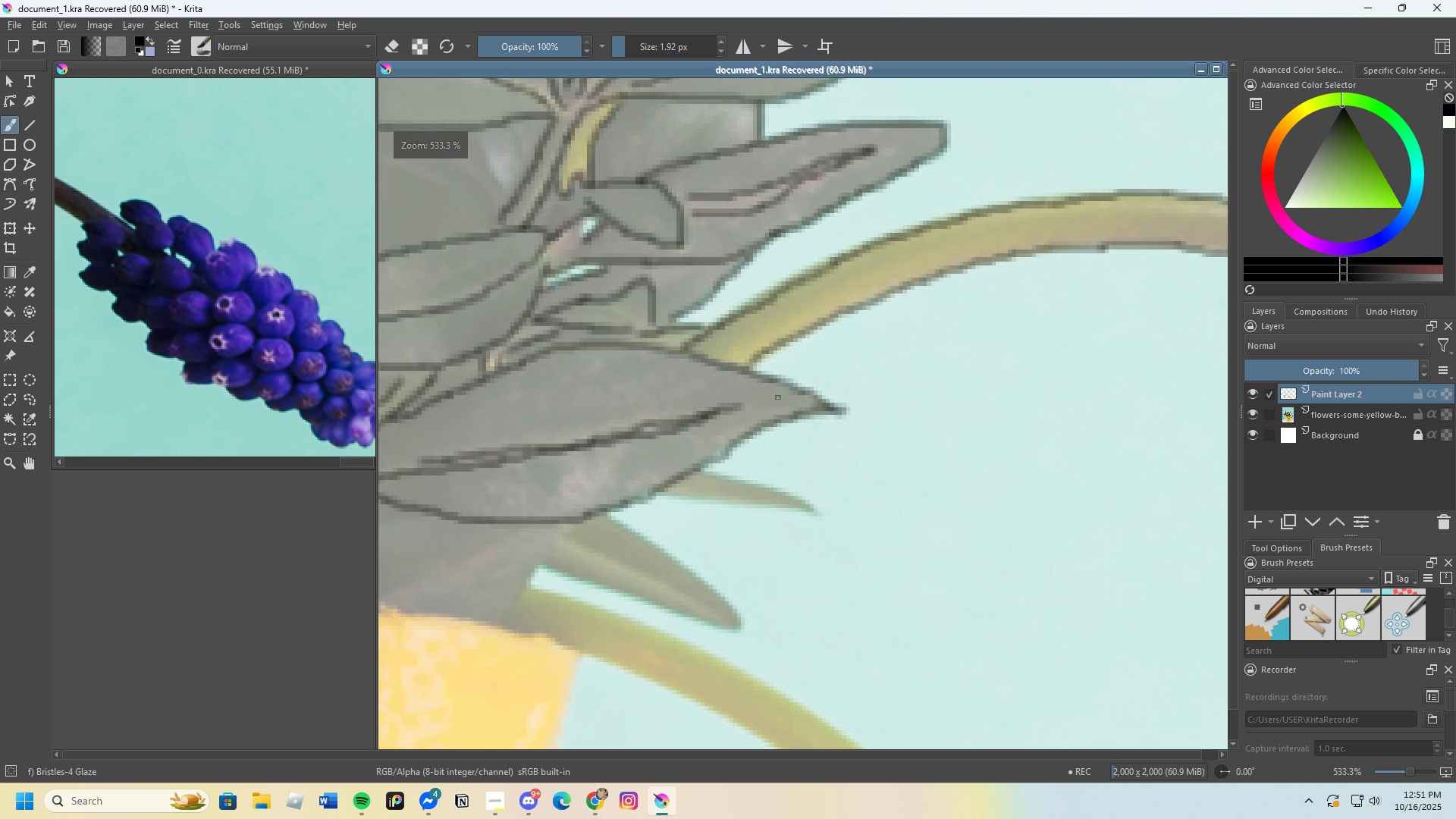 
scroll: coordinate [804, 384], scroll_direction: down, amount: 6.0
 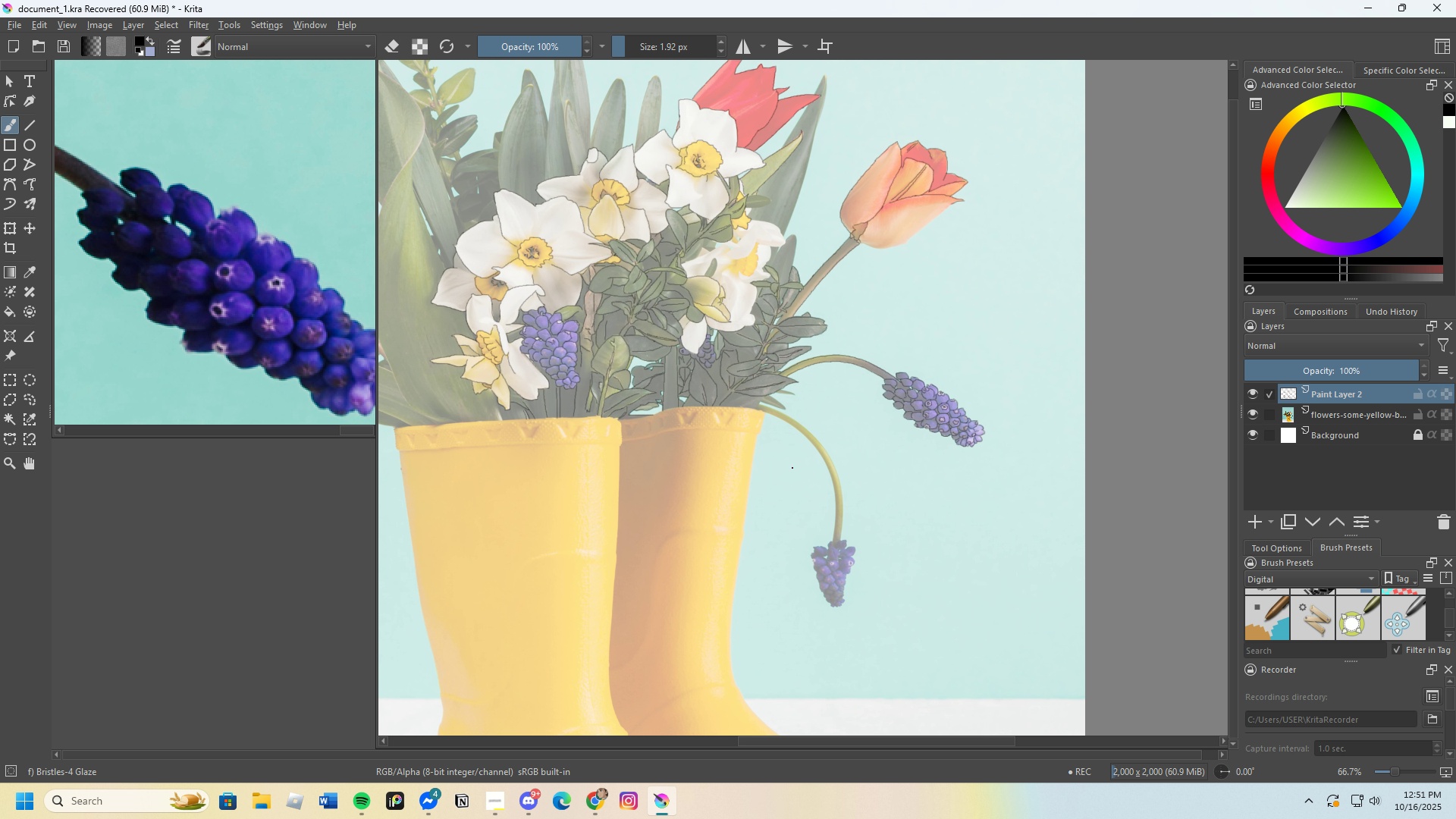 
scroll: coordinate [827, 229], scroll_direction: up, amount: 8.0
 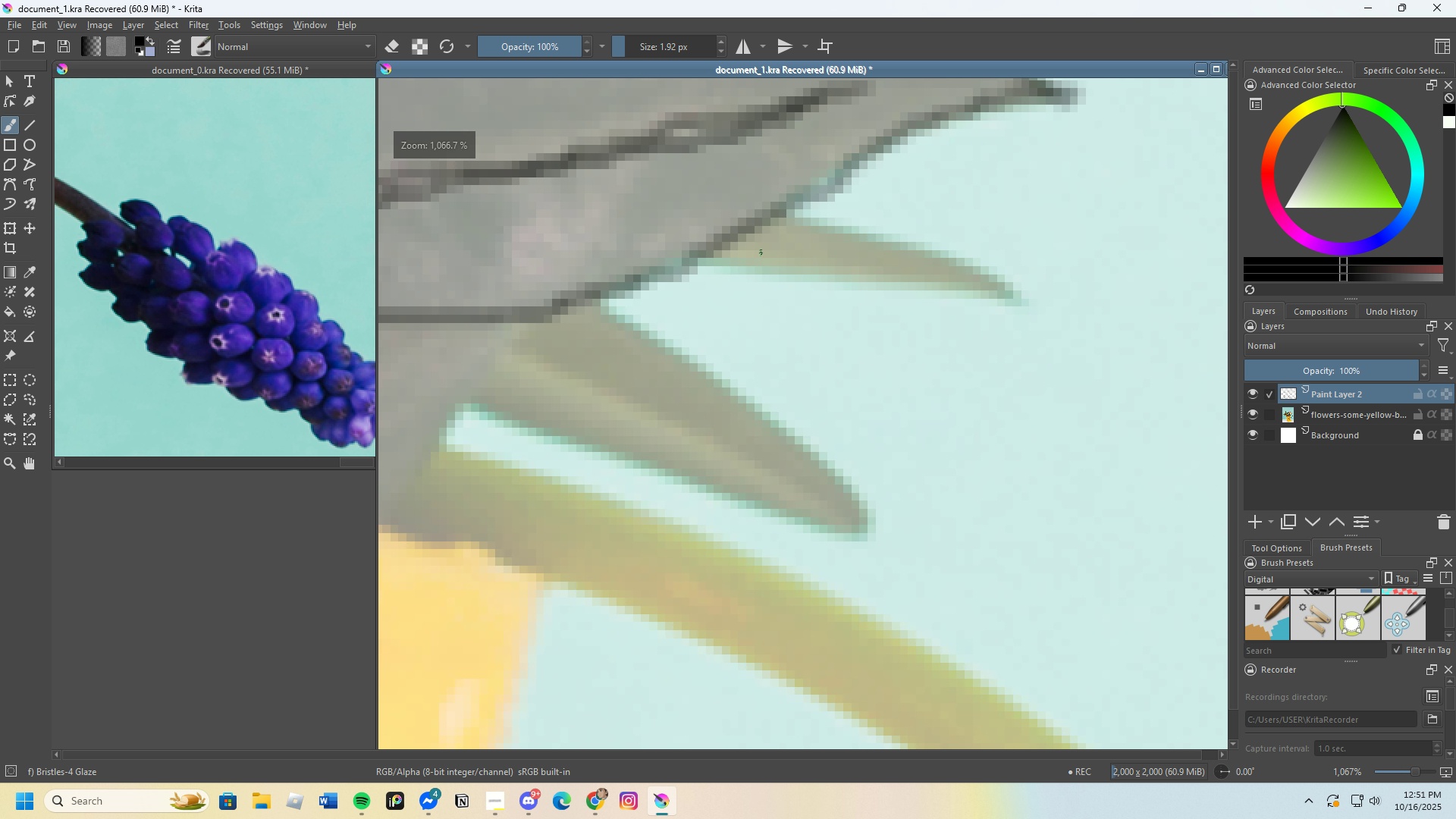 
scroll: coordinate [773, 259], scroll_direction: none, amount: 0.0
 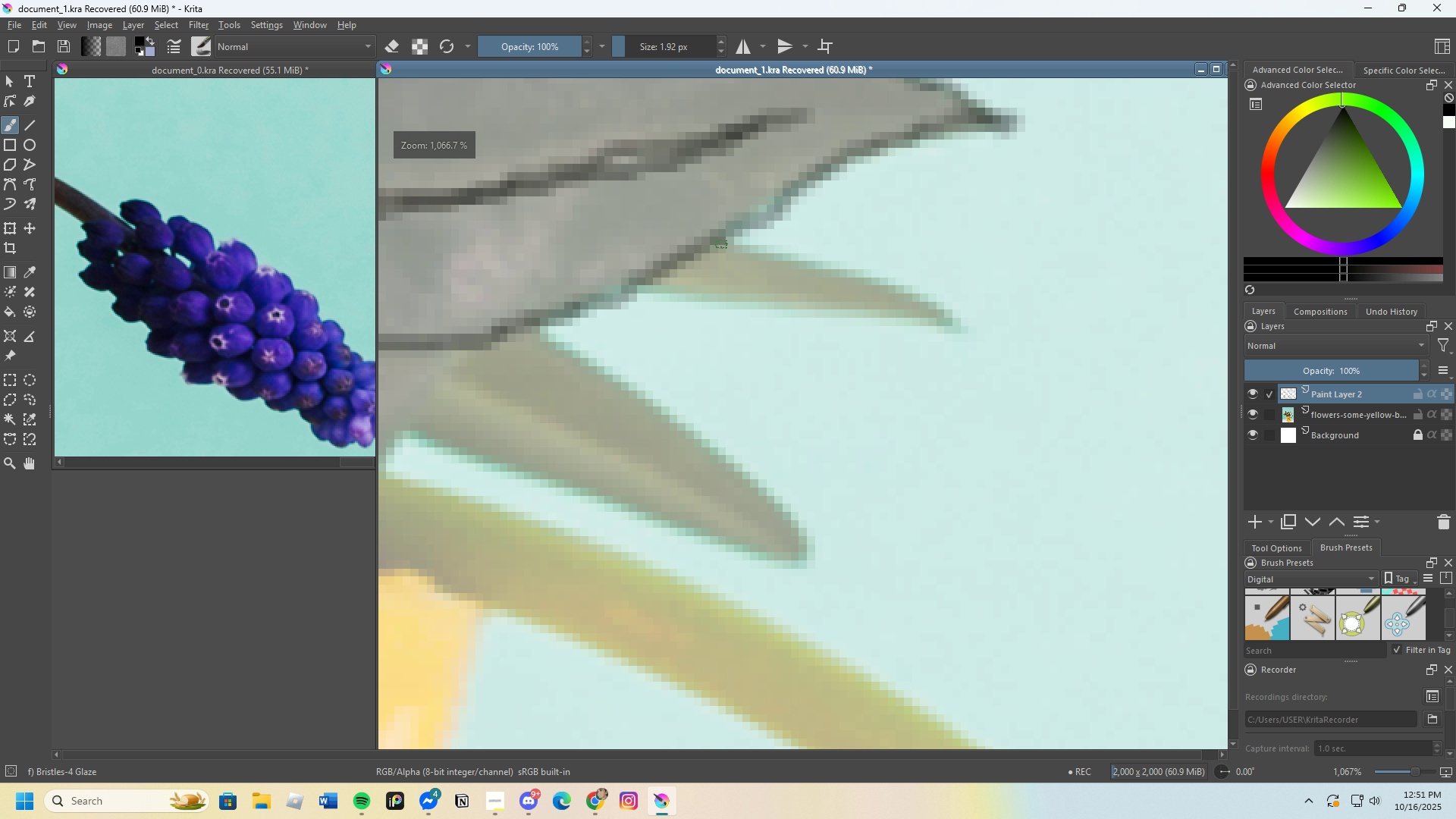 
scroll: coordinate [775, 246], scroll_direction: up, amount: 1.0
 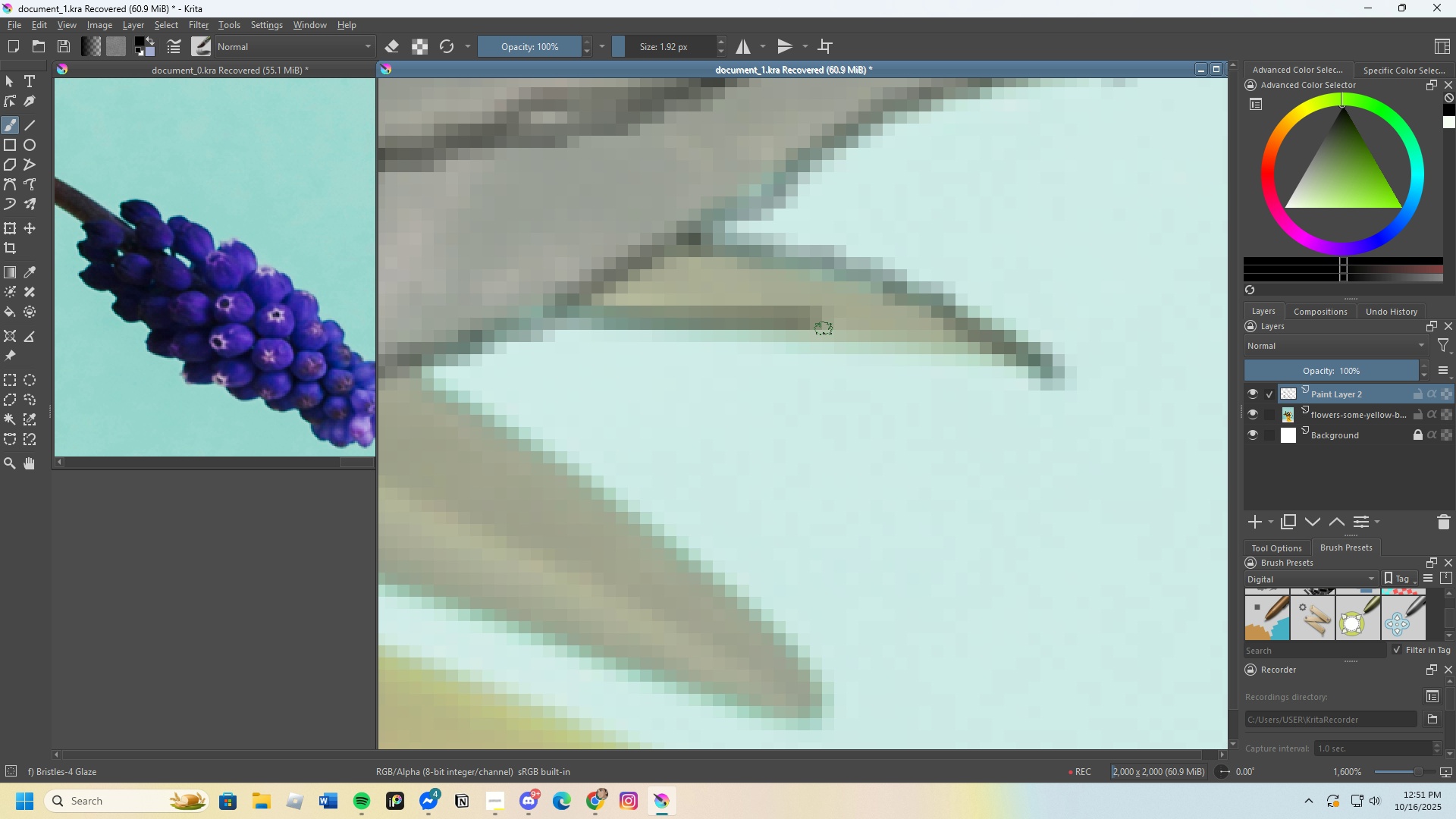 
scroll: coordinate [756, 409], scroll_direction: down, amount: 3.0
 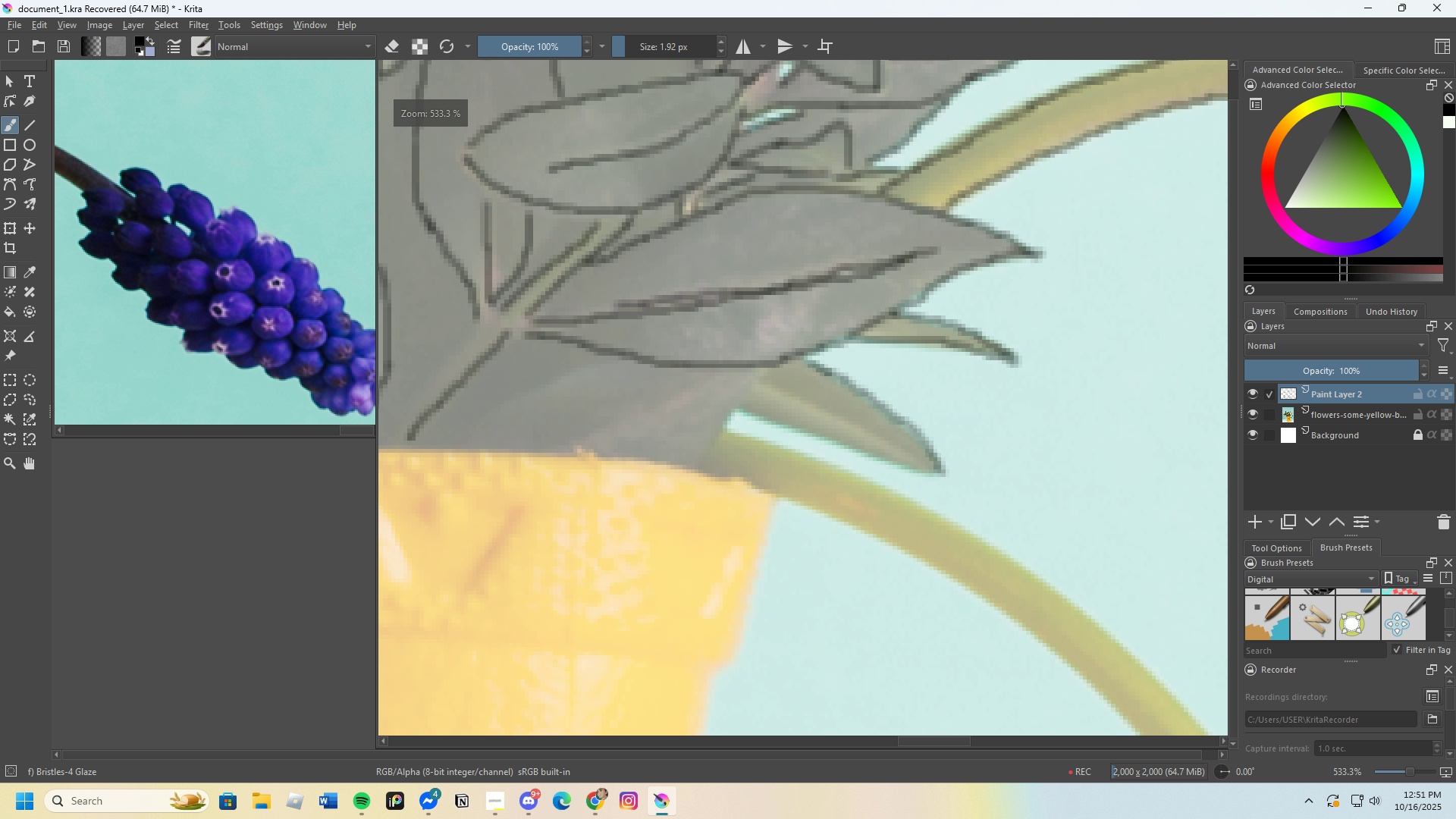 
scroll: coordinate [589, 352], scroll_direction: none, amount: 0.0
 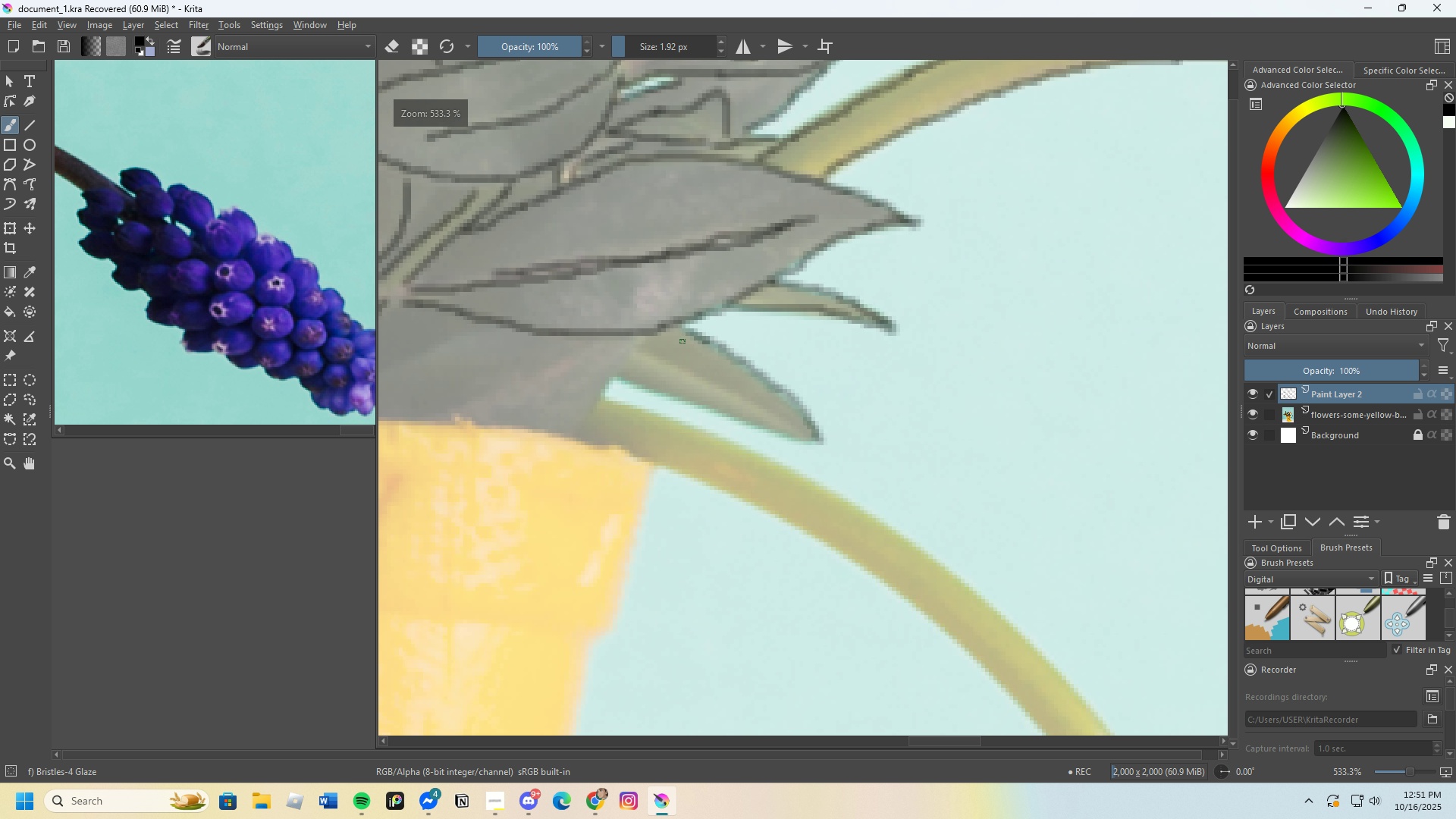 
scroll: coordinate [679, 430], scroll_direction: up, amount: 2.0
 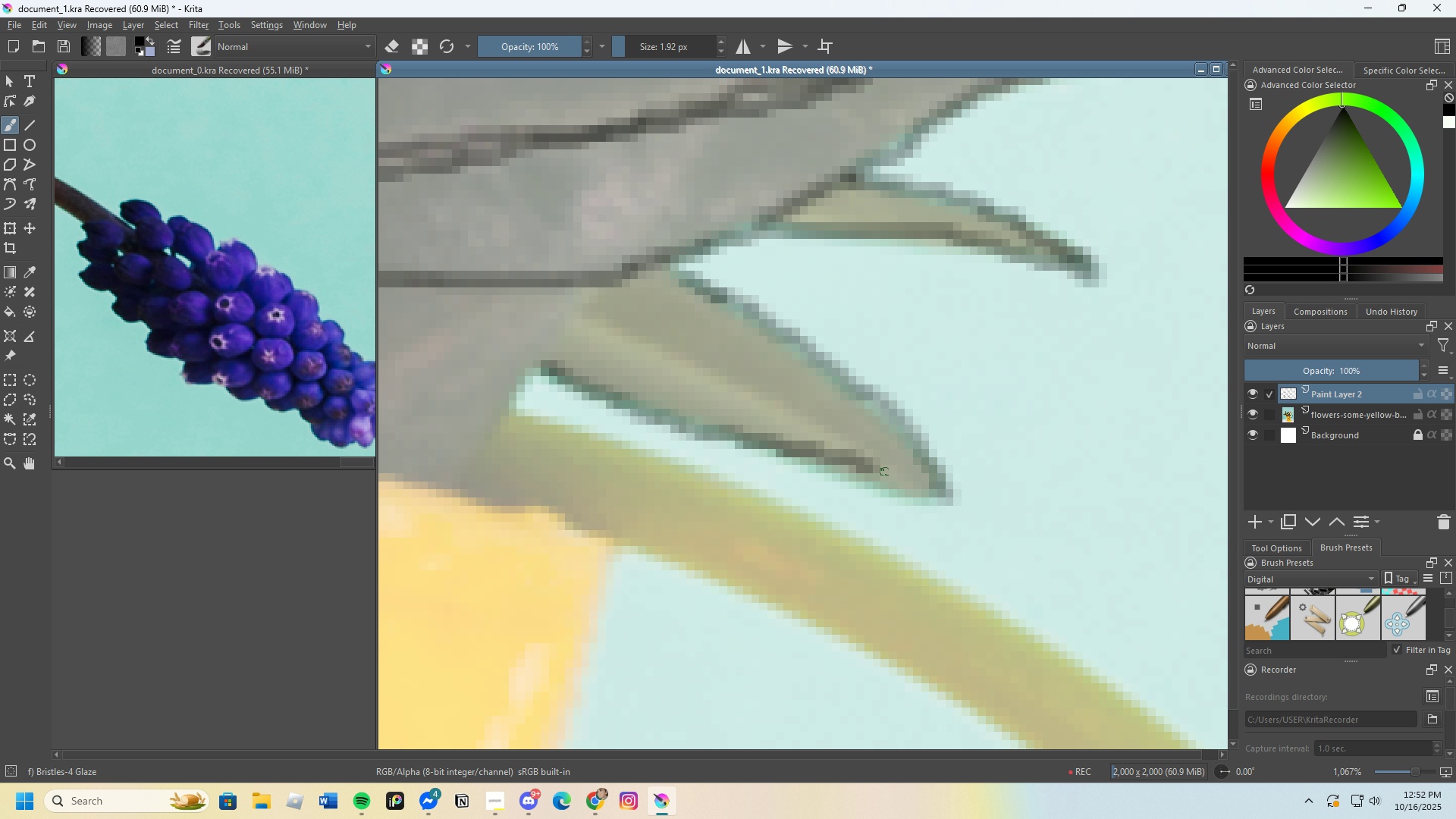 
key(Control+Z)
 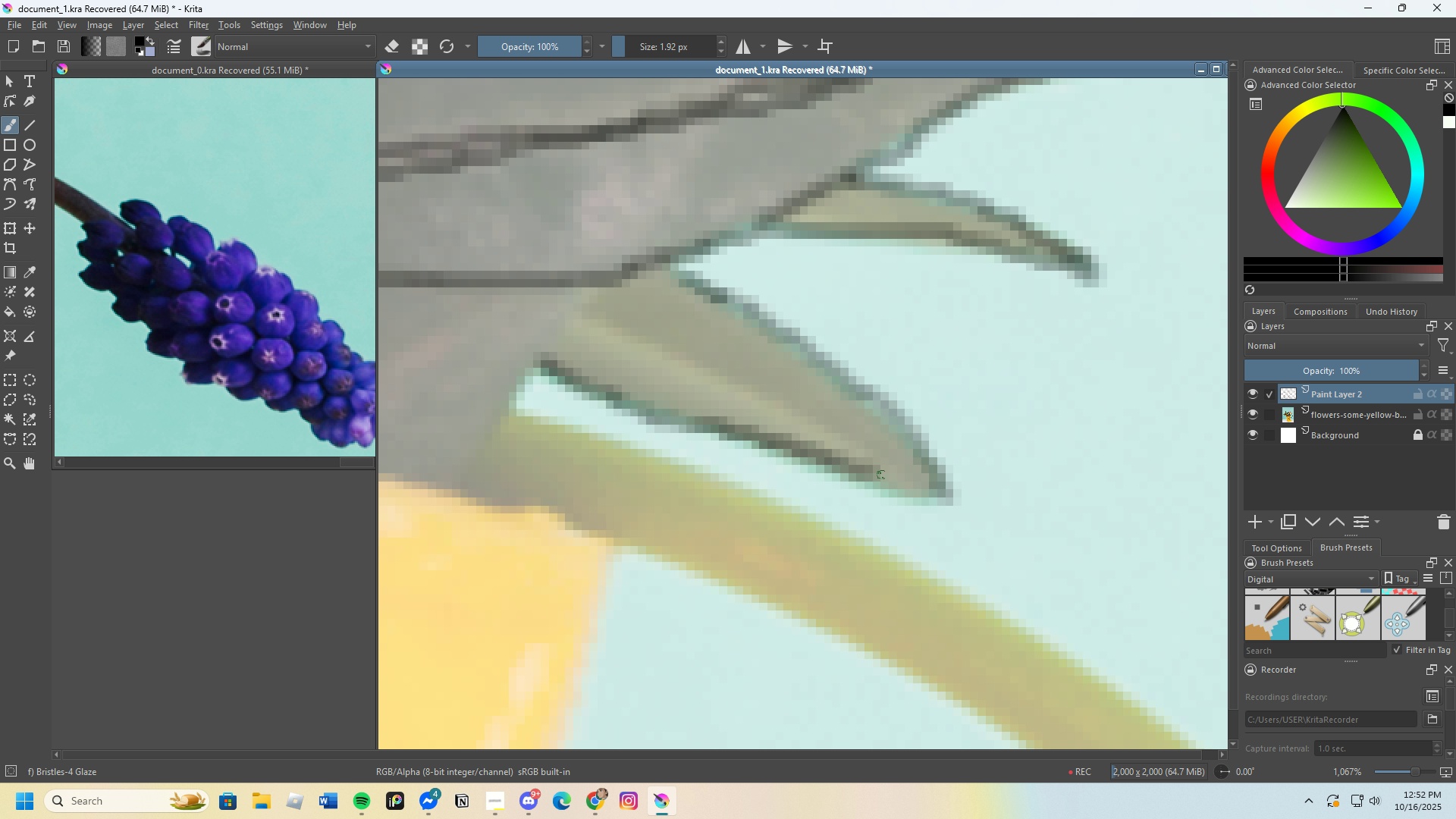 
scroll: coordinate [826, 443], scroll_direction: down, amount: 1.0
 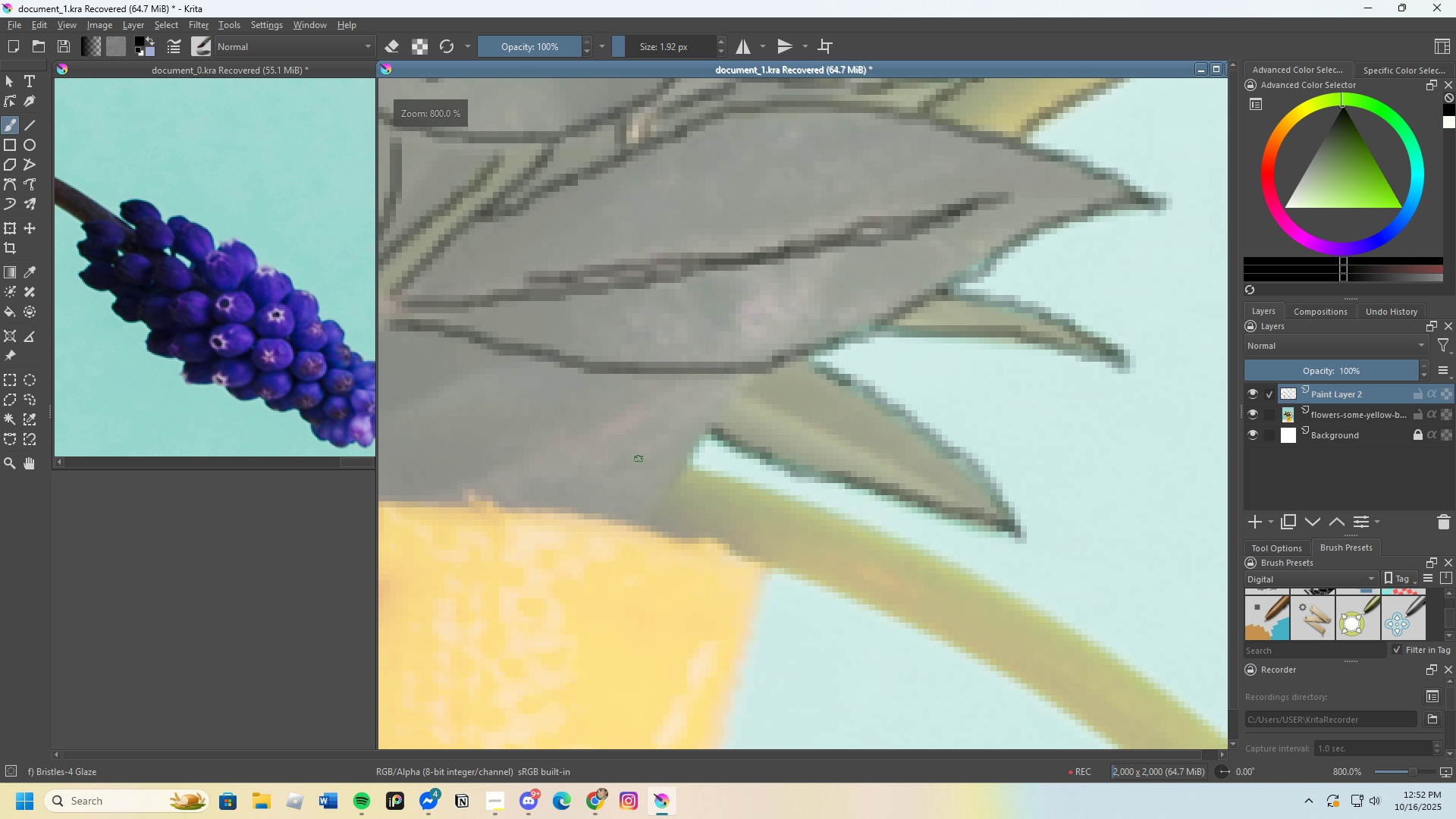 
scroll: coordinate [698, 477], scroll_direction: up, amount: 1.0
 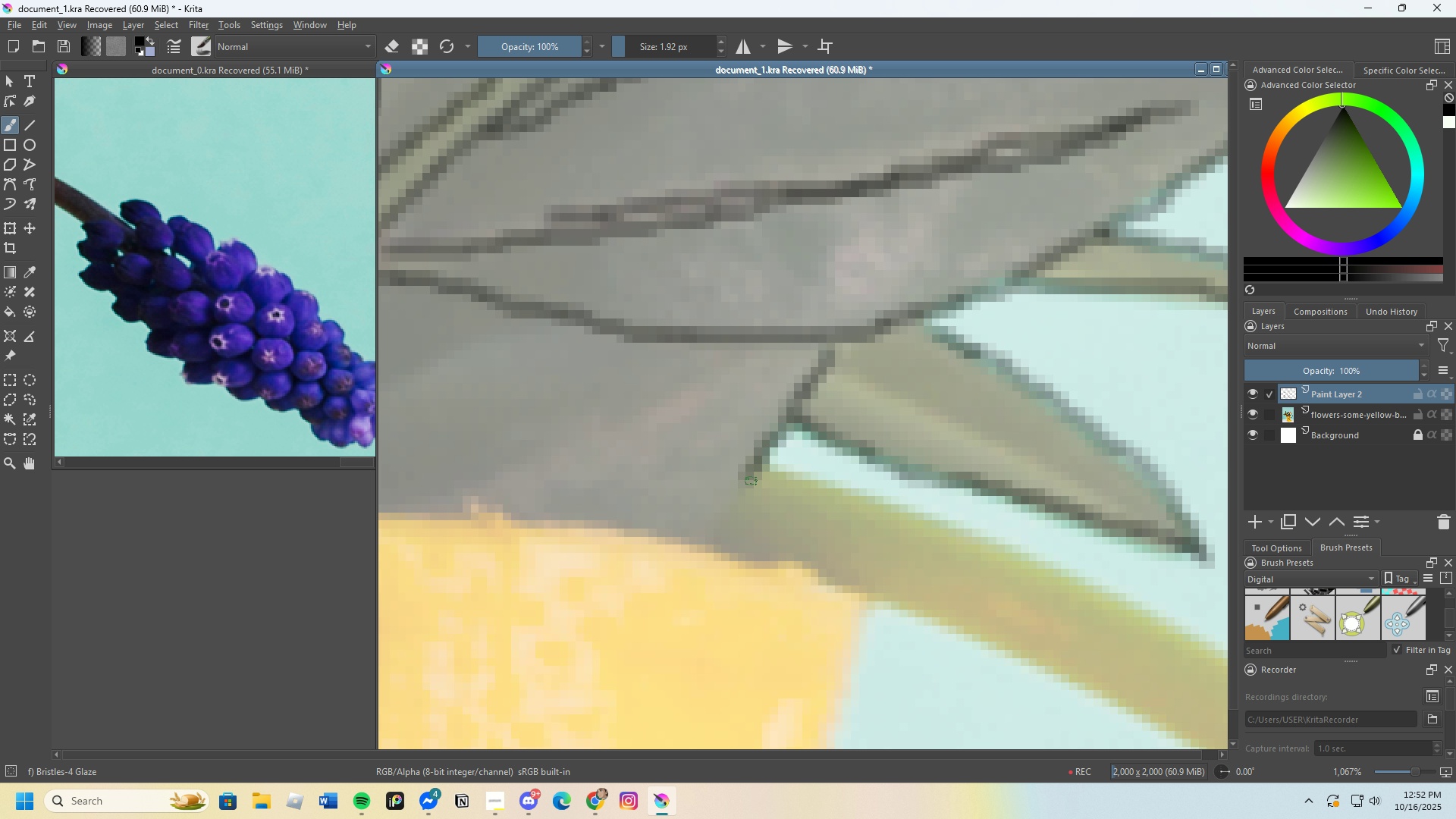 
scroll: coordinate [659, 471], scroll_direction: down, amount: 1.0
 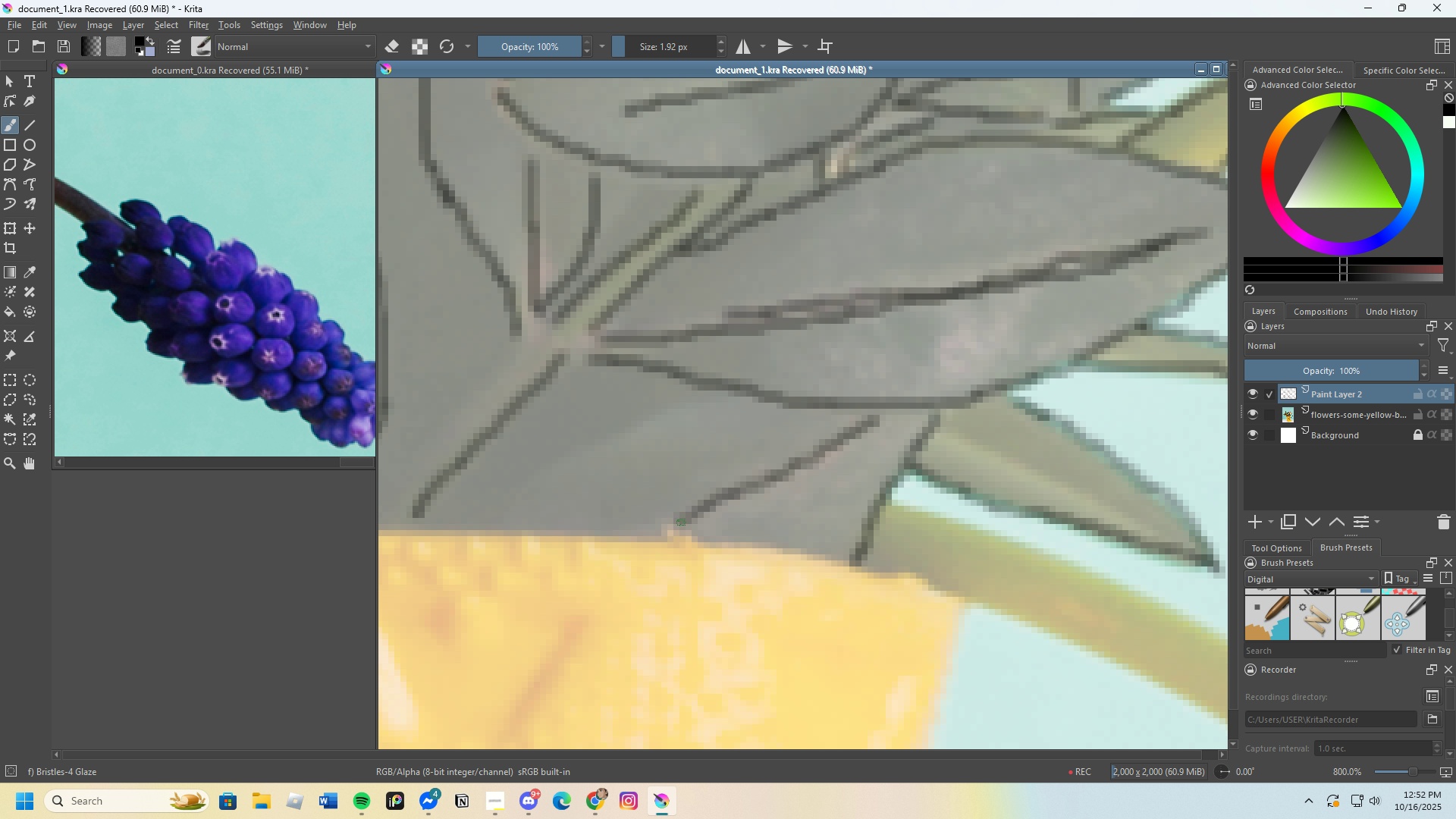 
scroll: coordinate [684, 491], scroll_direction: none, amount: 0.0
 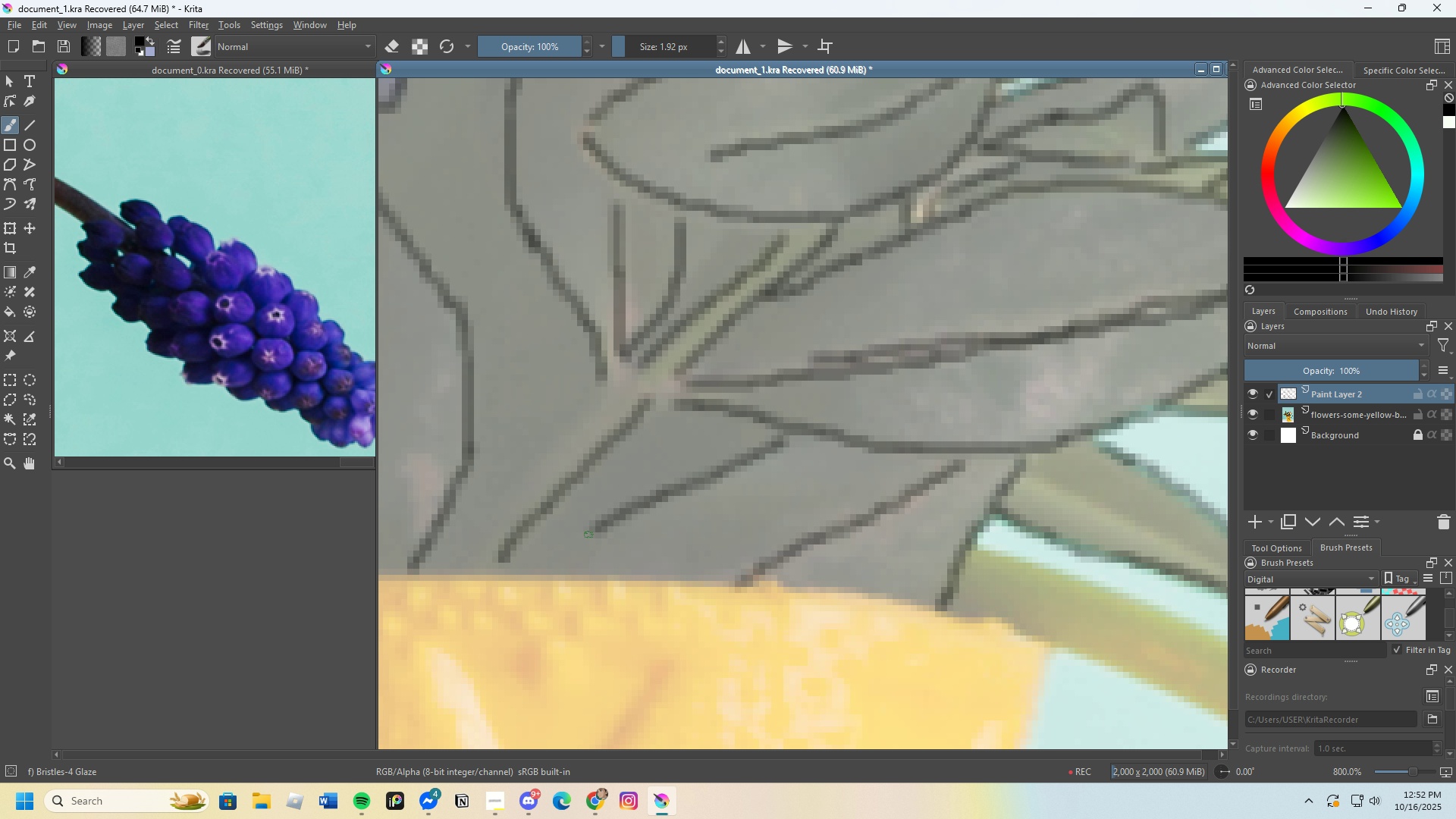 
scroll: coordinate [541, 484], scroll_direction: down, amount: 4.0
 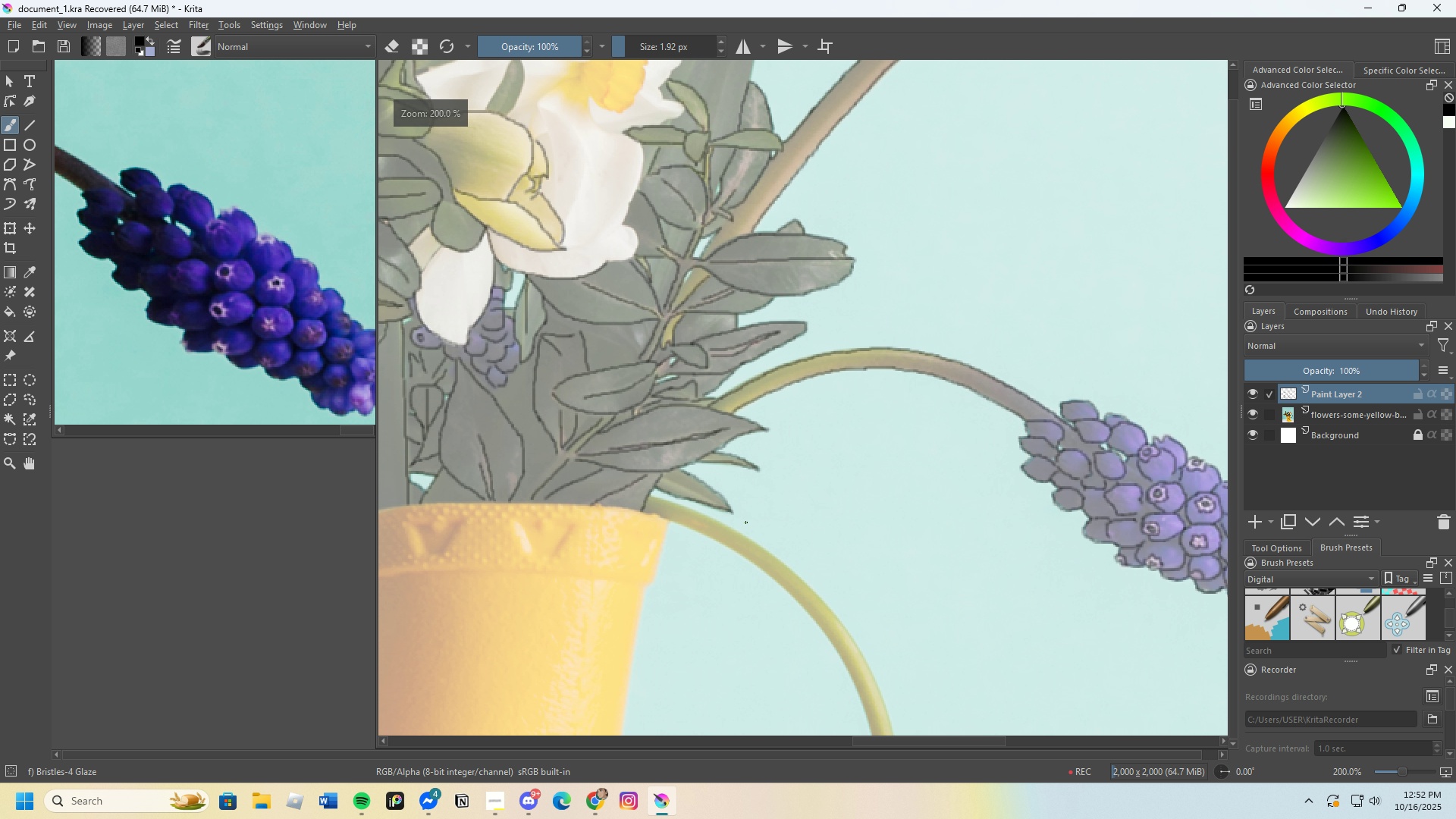 
scroll: coordinate [673, 513], scroll_direction: up, amount: 5.0
 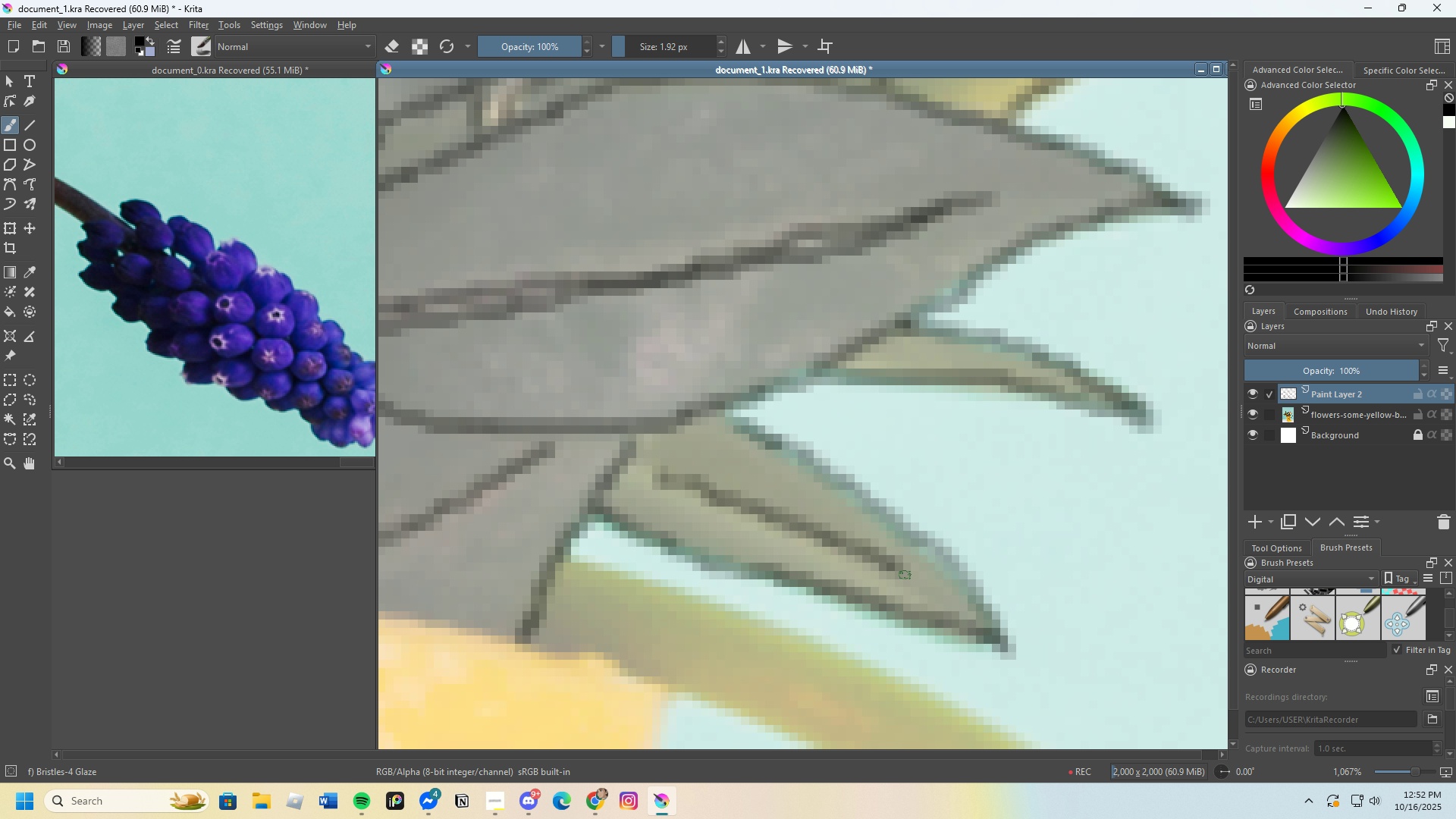 
scroll: coordinate [637, 409], scroll_direction: down, amount: 5.0
 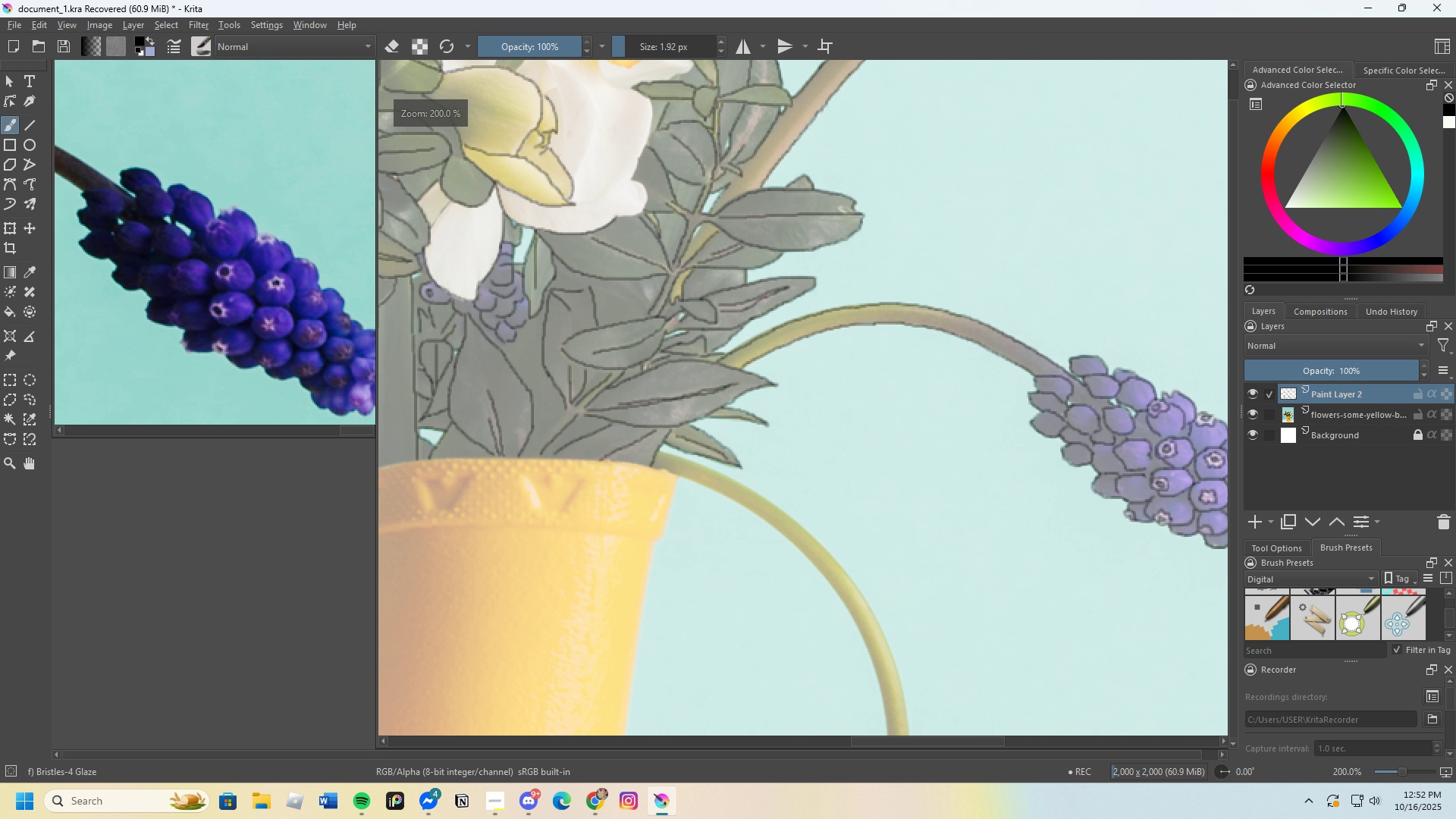 
scroll: coordinate [705, 460], scroll_direction: up, amount: 5.0
 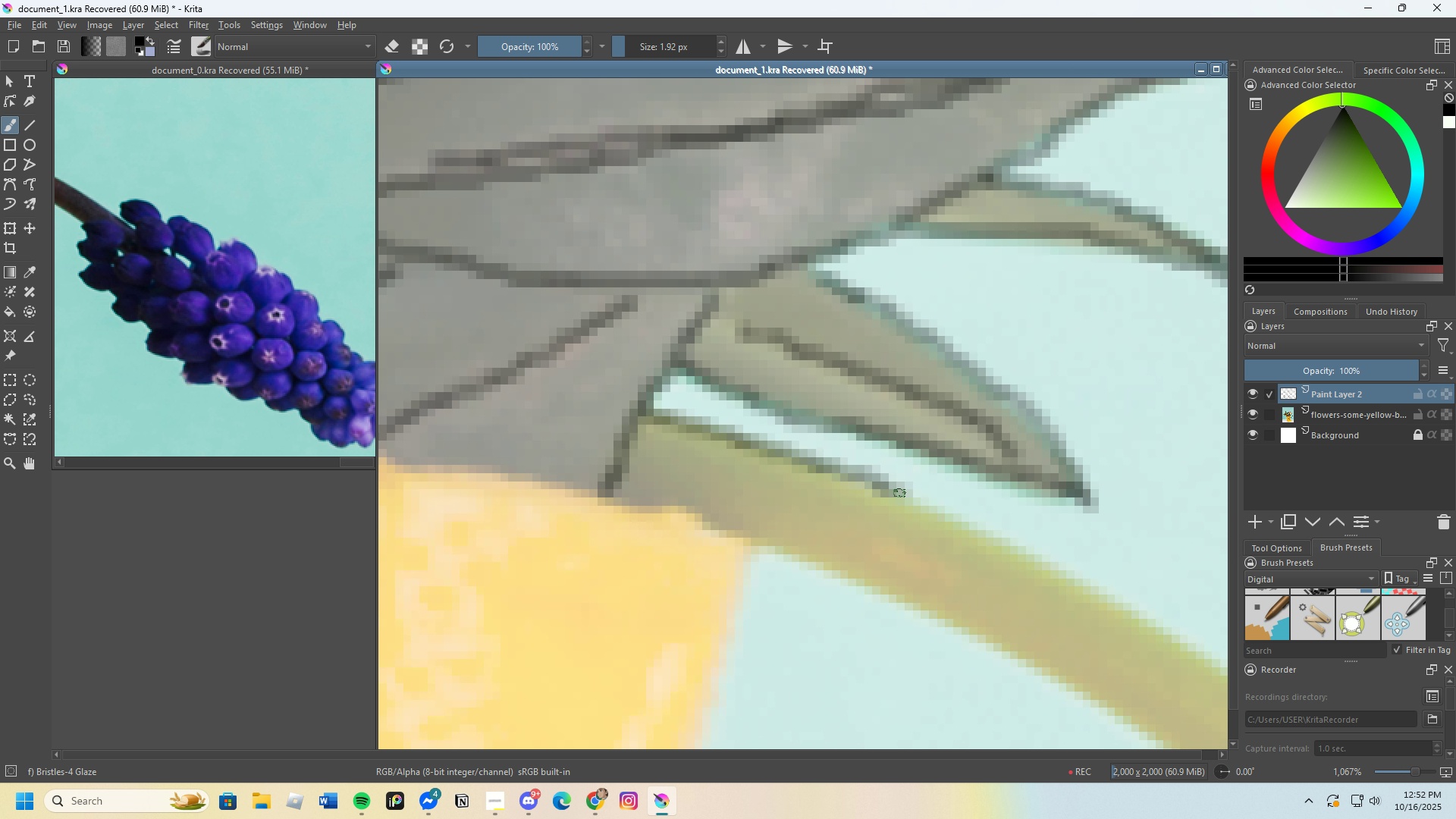 
scroll: coordinate [674, 416], scroll_direction: down, amount: 3.0
 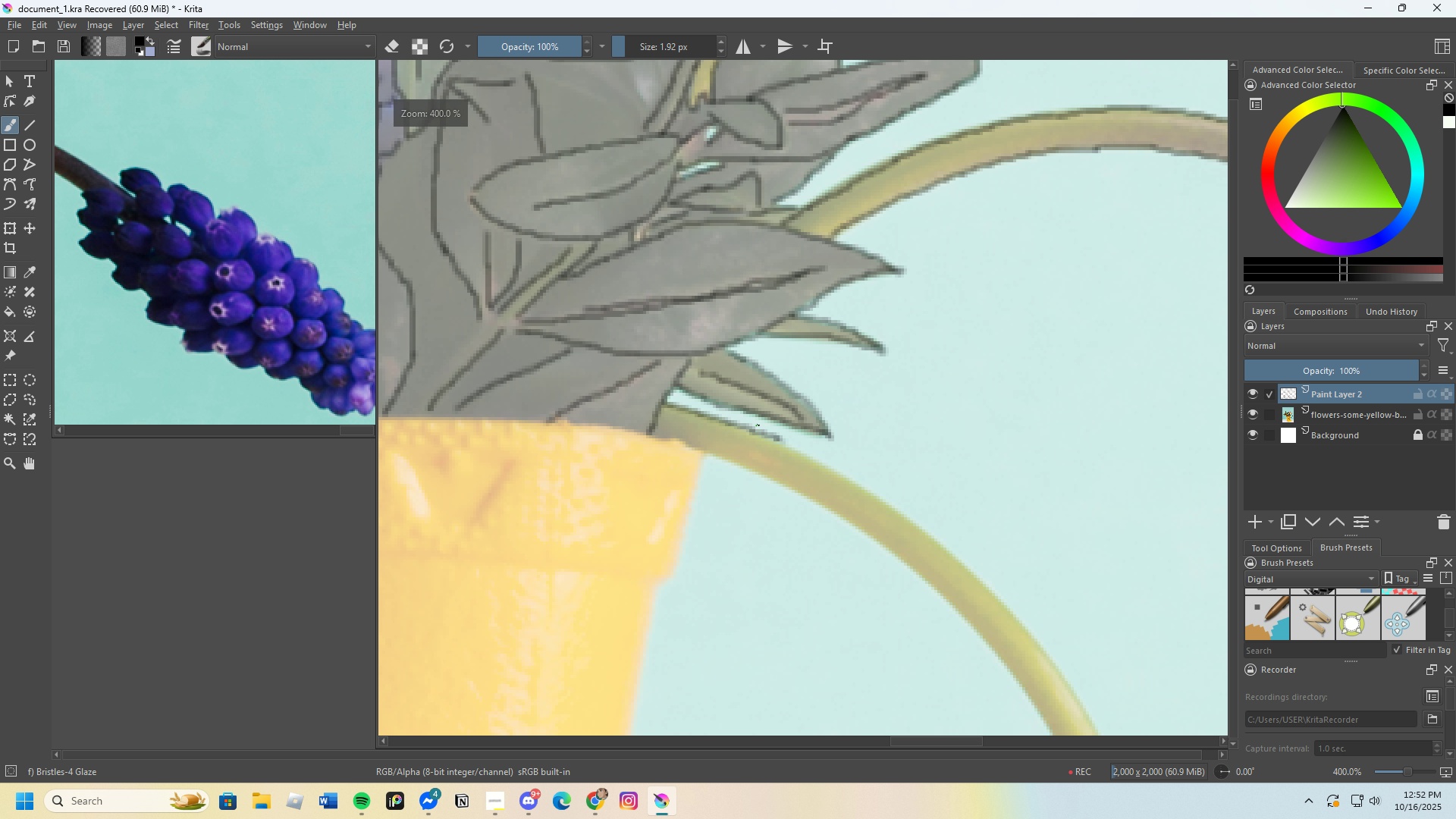 
scroll: coordinate [745, 490], scroll_direction: up, amount: 3.0
 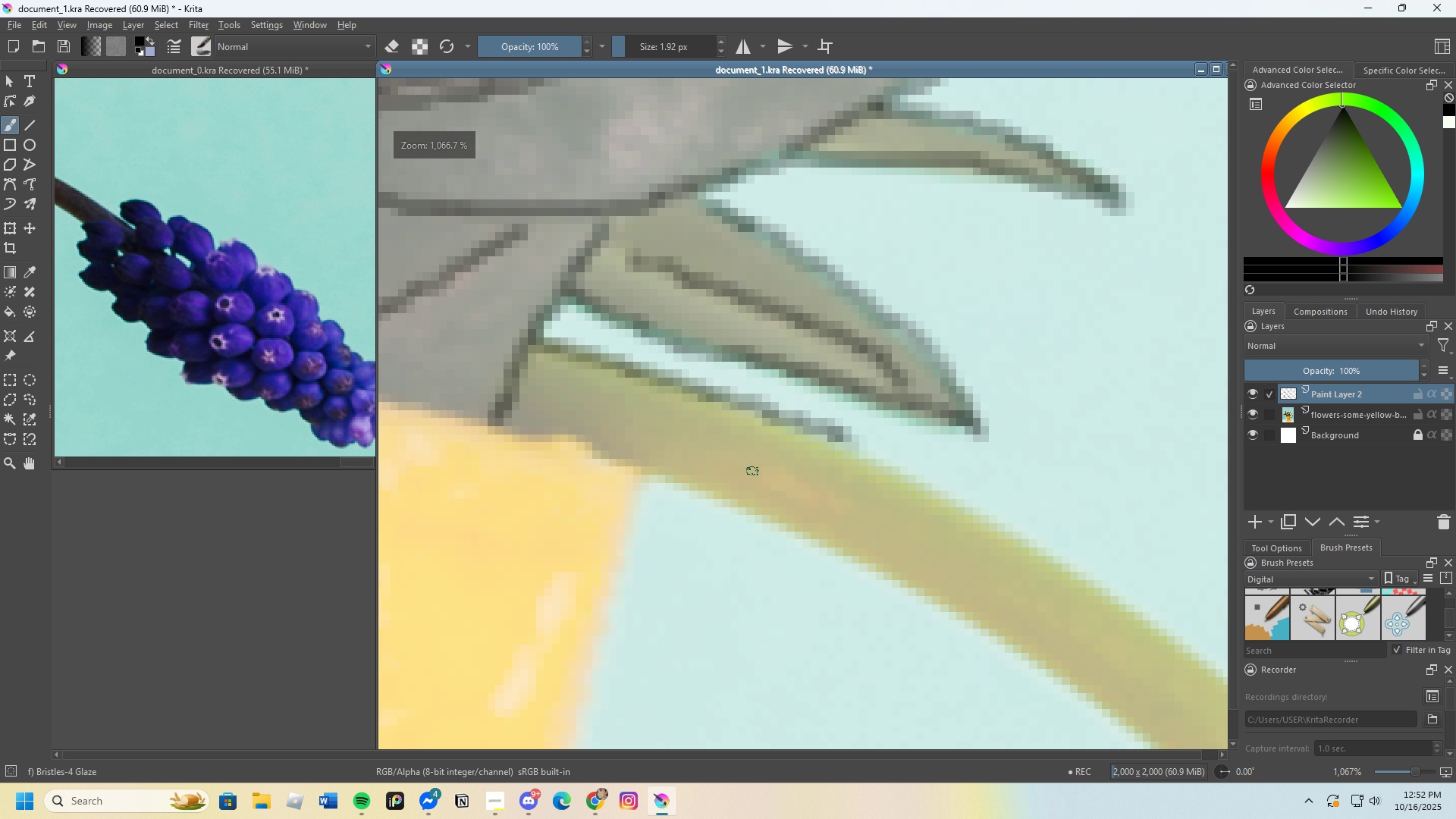 
key(Z)
 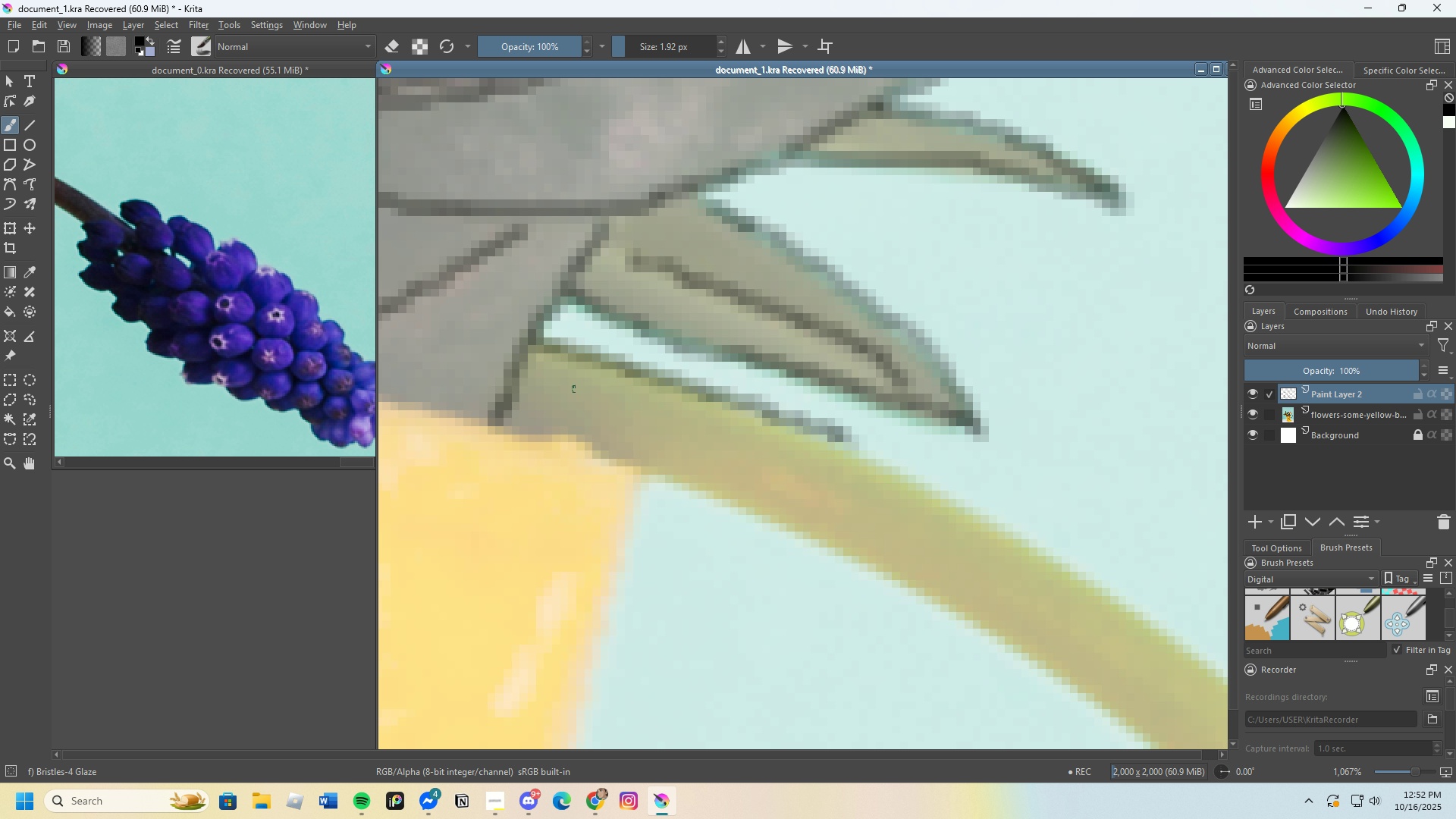 
key(Control+Z)
 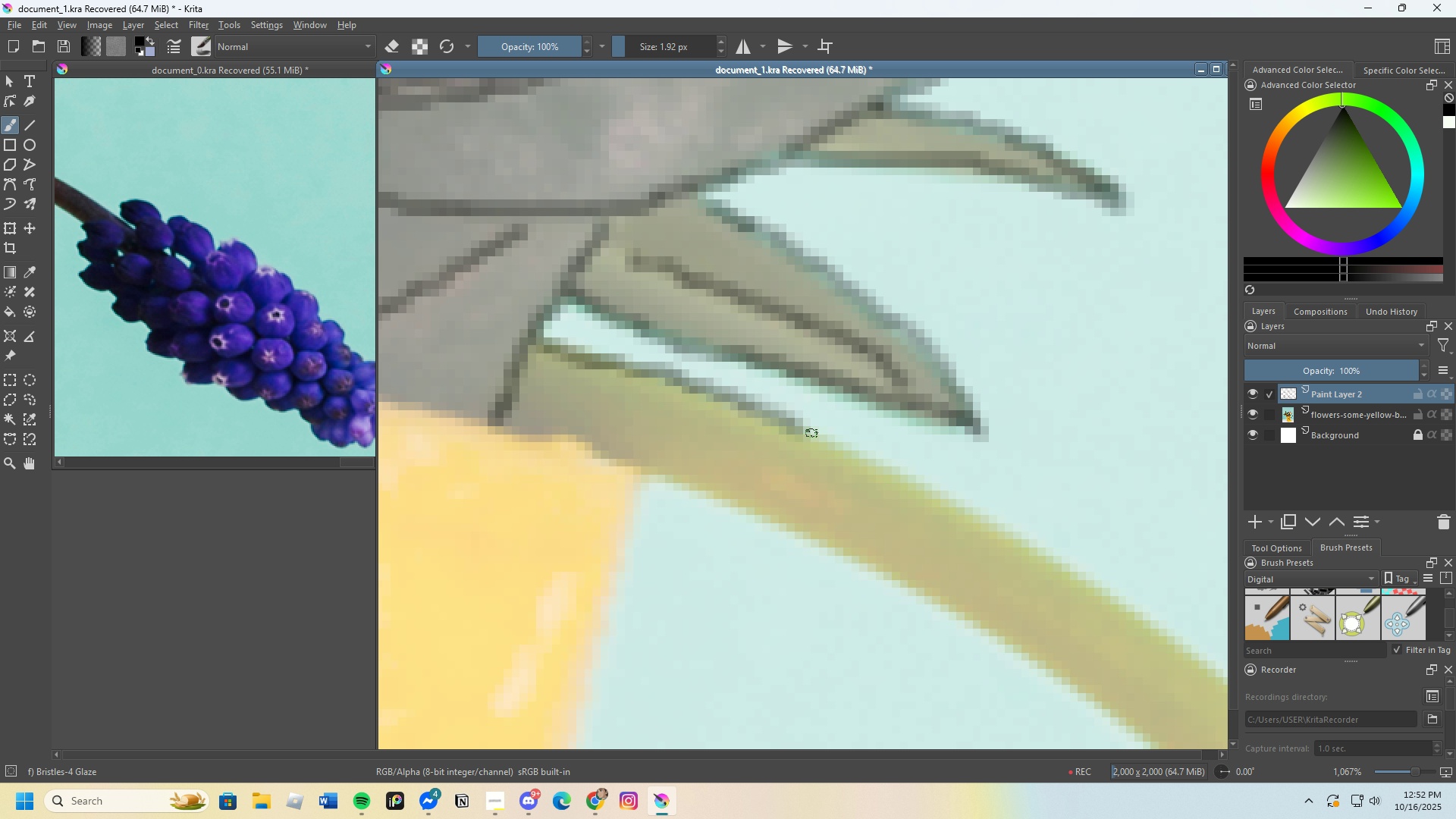 
scroll: coordinate [677, 335], scroll_direction: down, amount: 5.0
 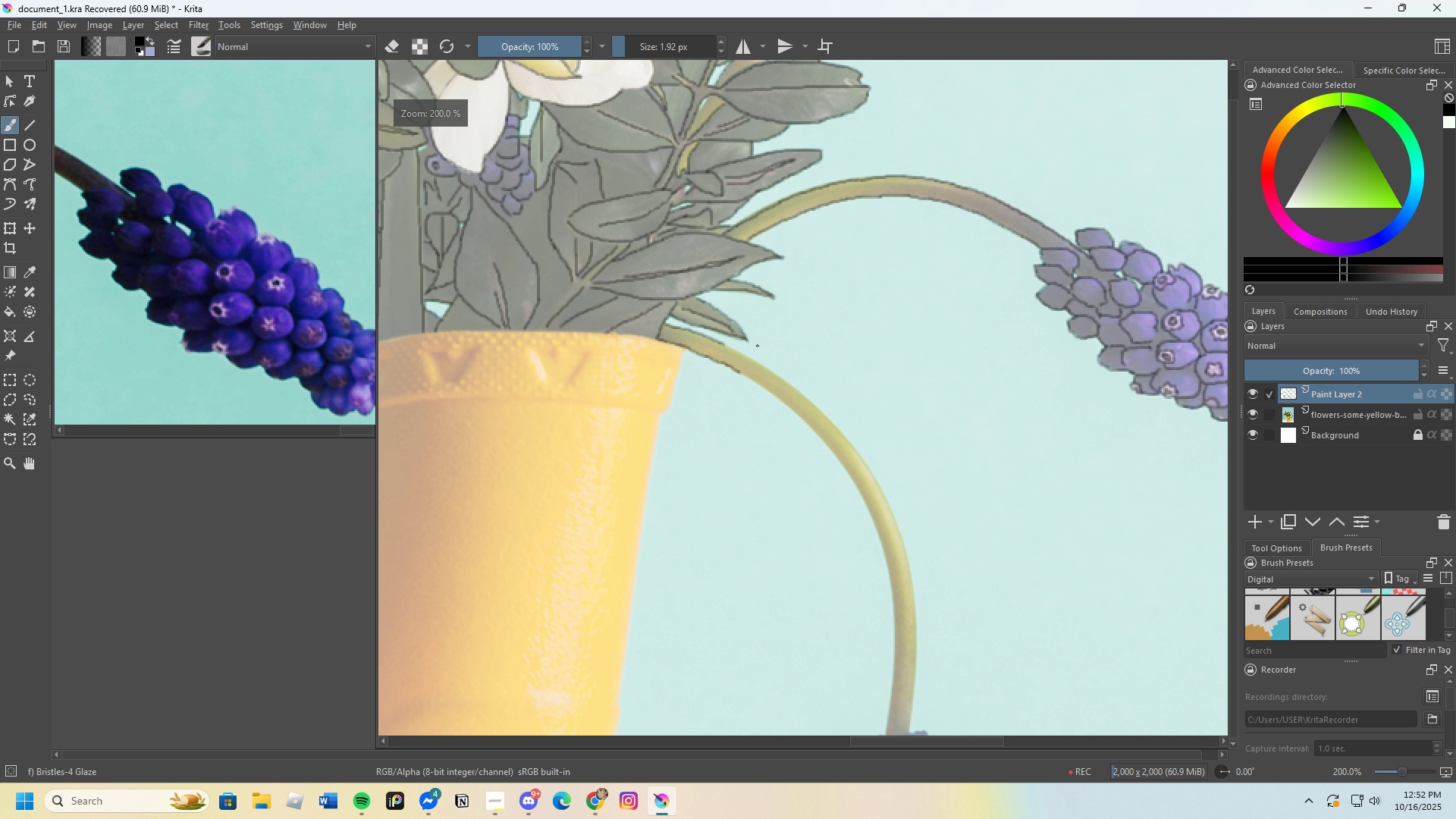 
scroll: coordinate [699, 340], scroll_direction: up, amount: 4.0
 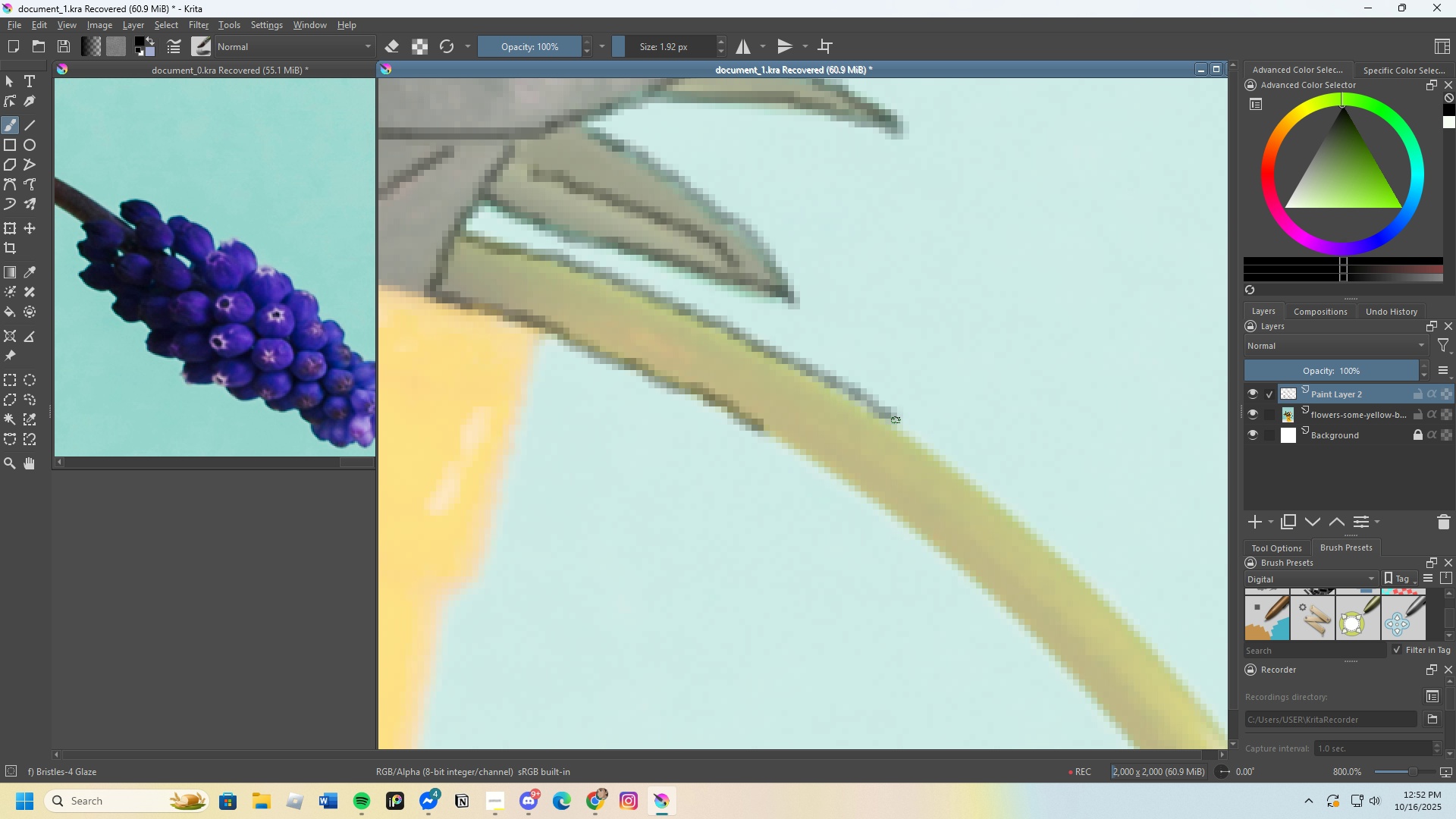 
scroll: coordinate [689, 315], scroll_direction: down, amount: 3.0
 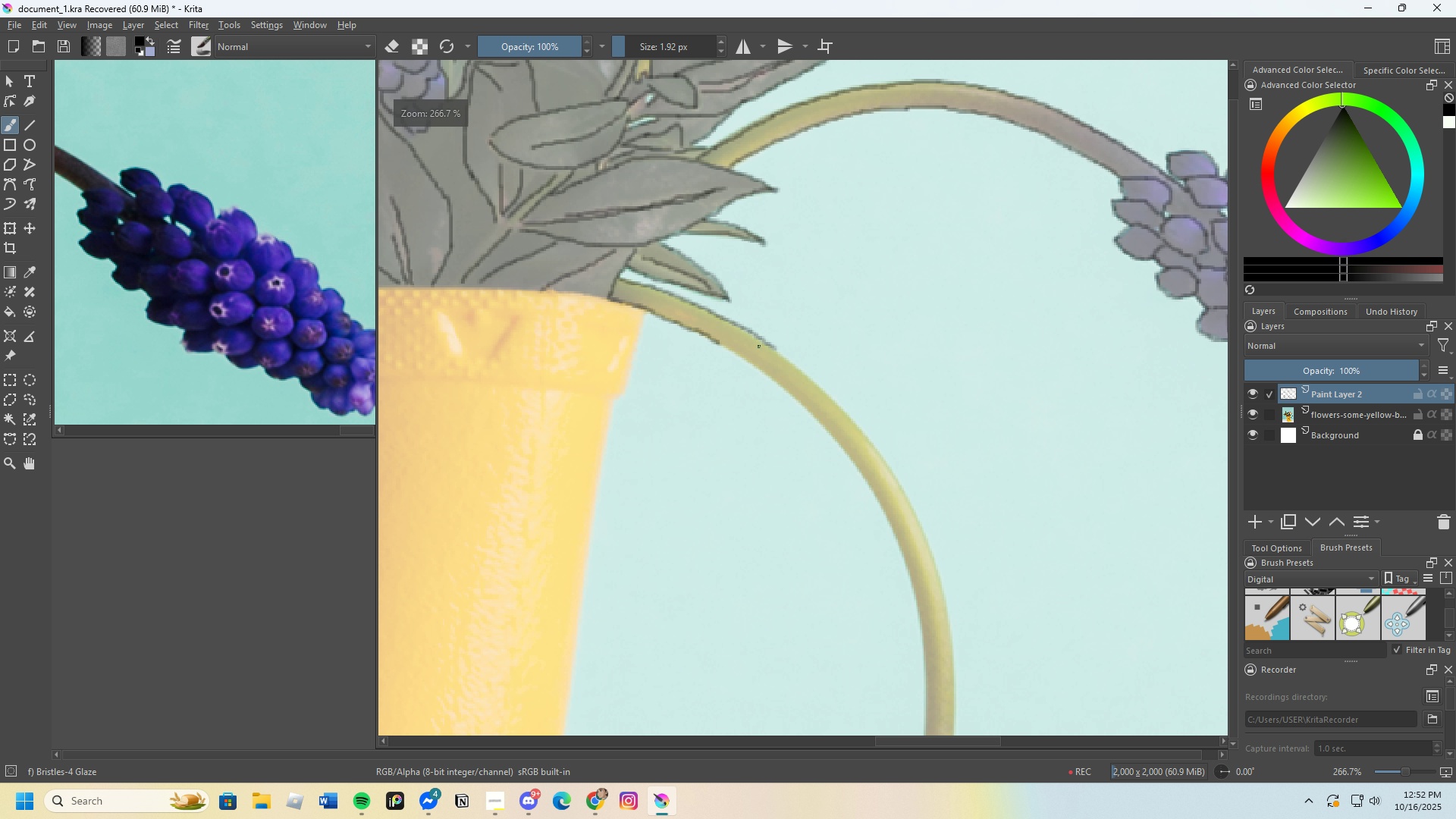 
scroll: coordinate [710, 414], scroll_direction: up, amount: 3.0
 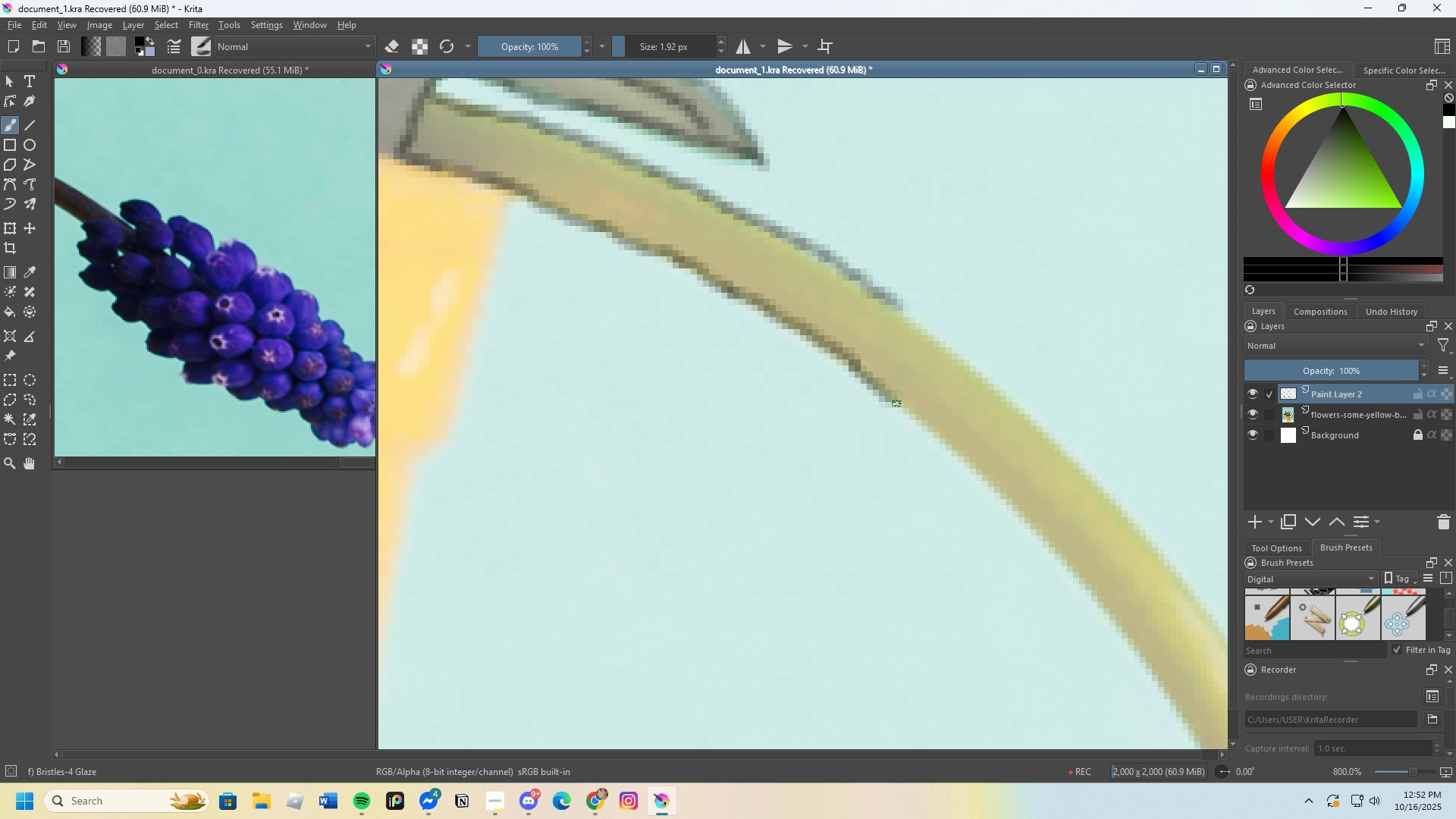 
scroll: coordinate [830, 390], scroll_direction: none, amount: 0.0
 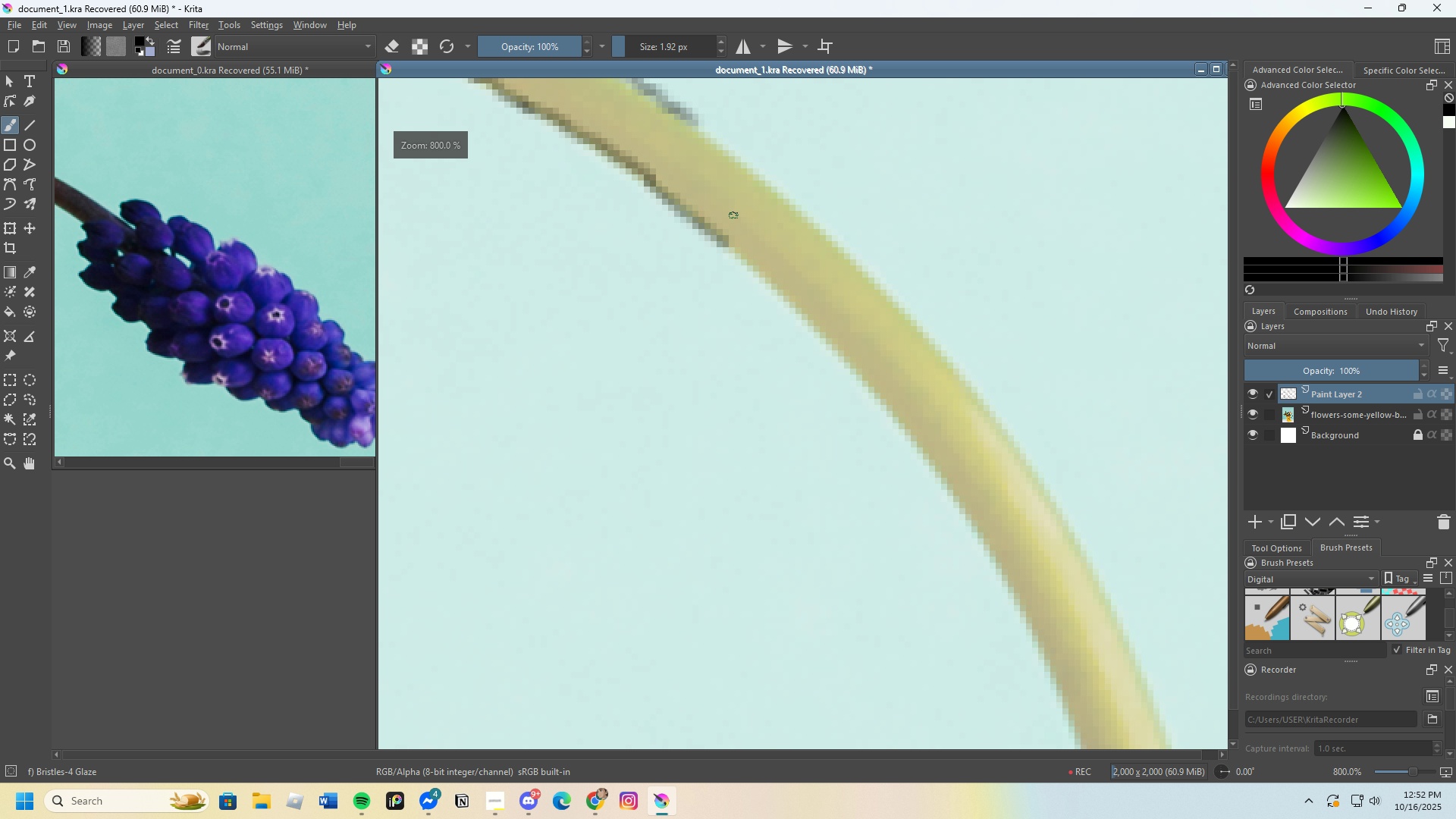 
scroll: coordinate [765, 295], scroll_direction: down, amount: 4.0
 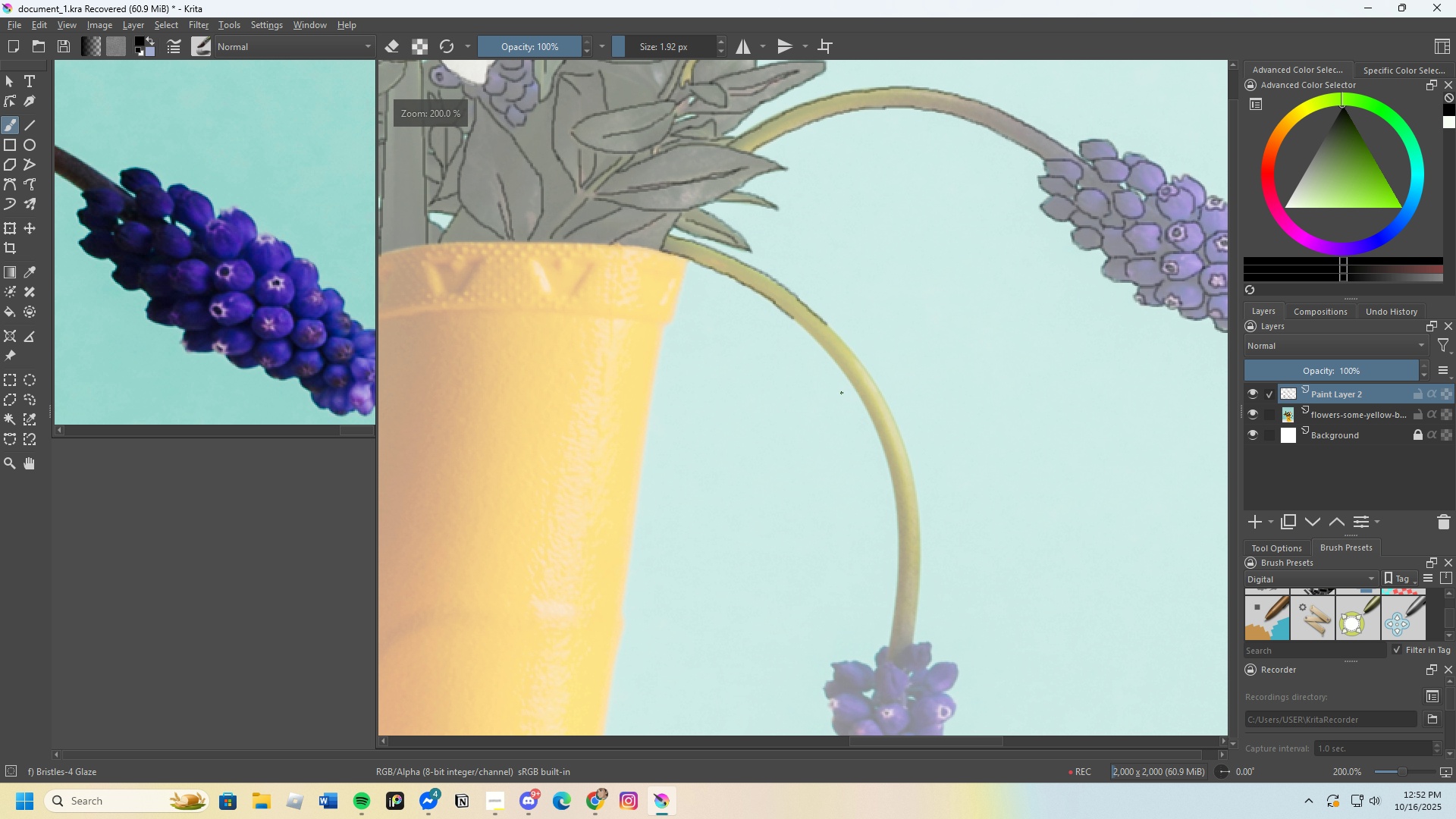 
scroll: coordinate [778, 295], scroll_direction: up, amount: 4.0
 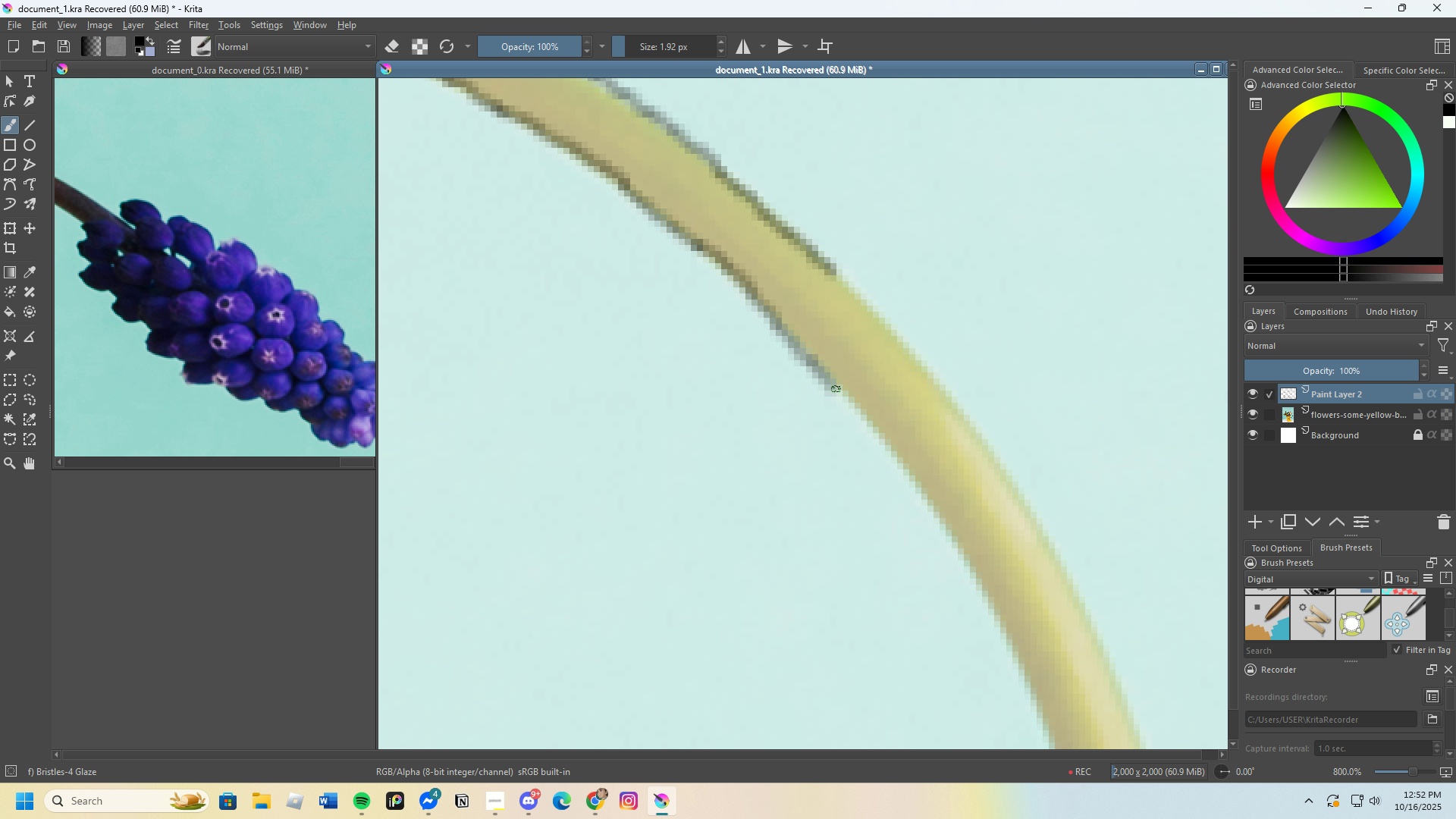 
scroll: coordinate [808, 322], scroll_direction: down, amount: 1.0
 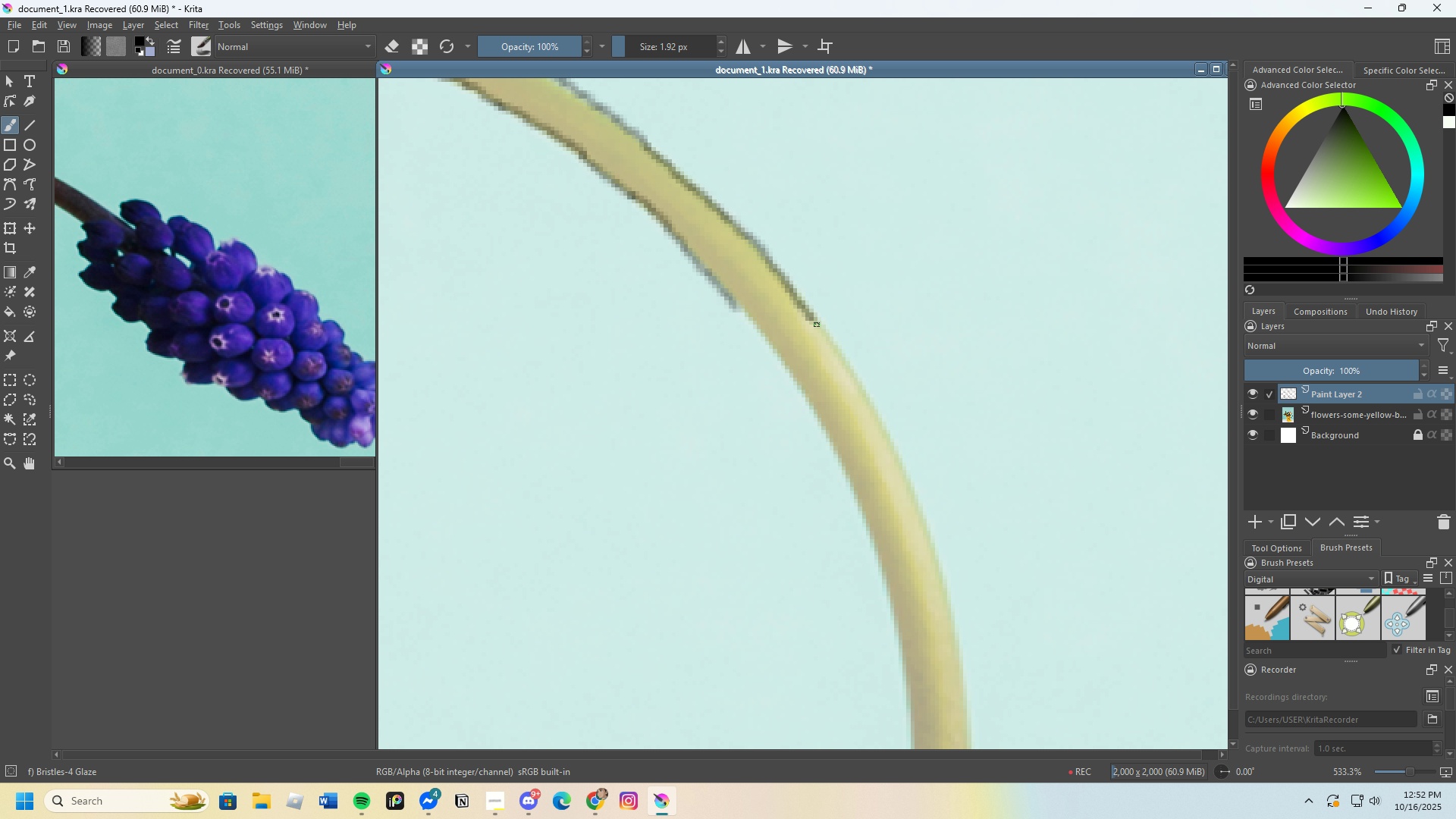 
scroll: coordinate [748, 340], scroll_direction: up, amount: 1.0
 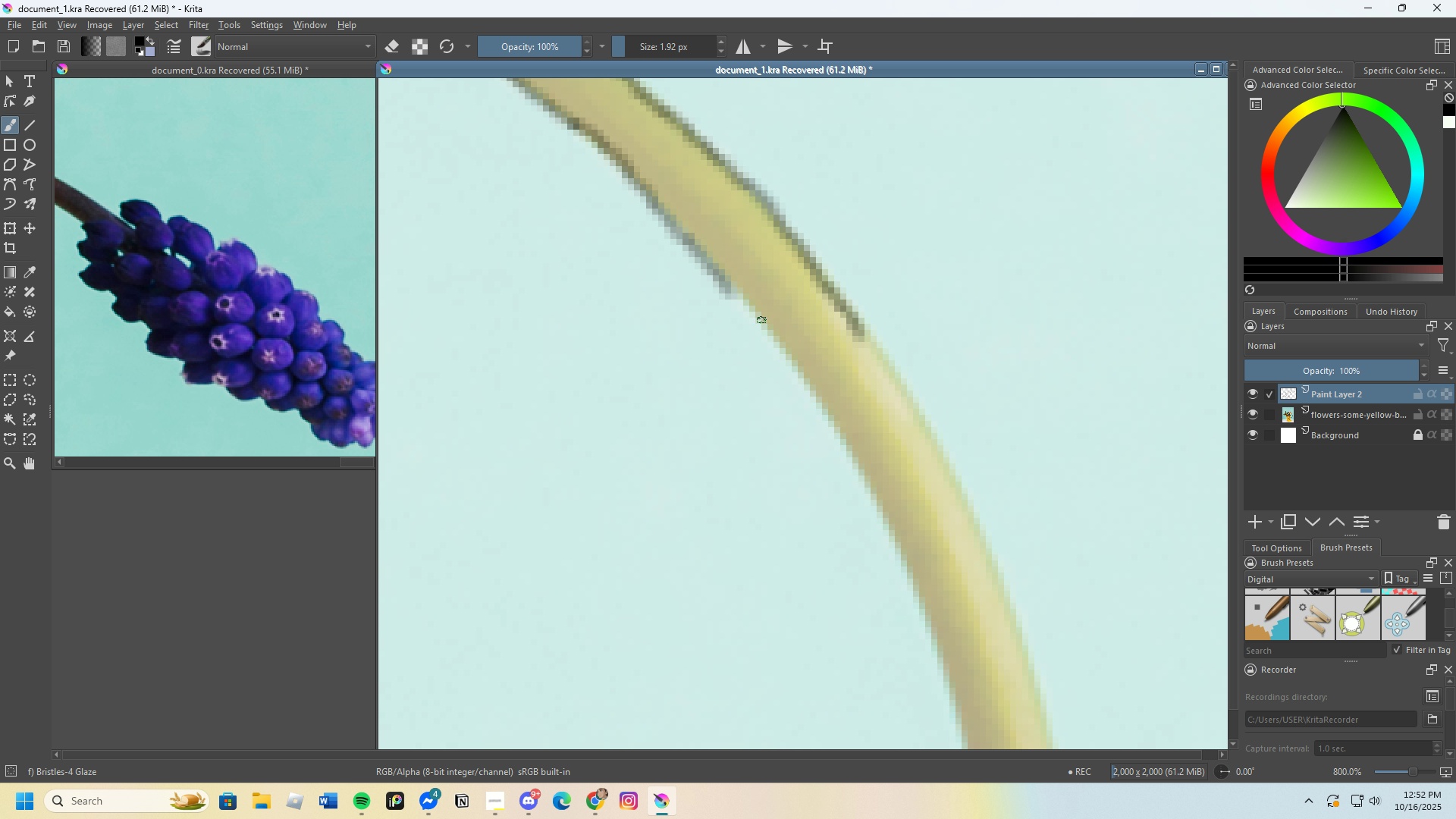 
key(E)
 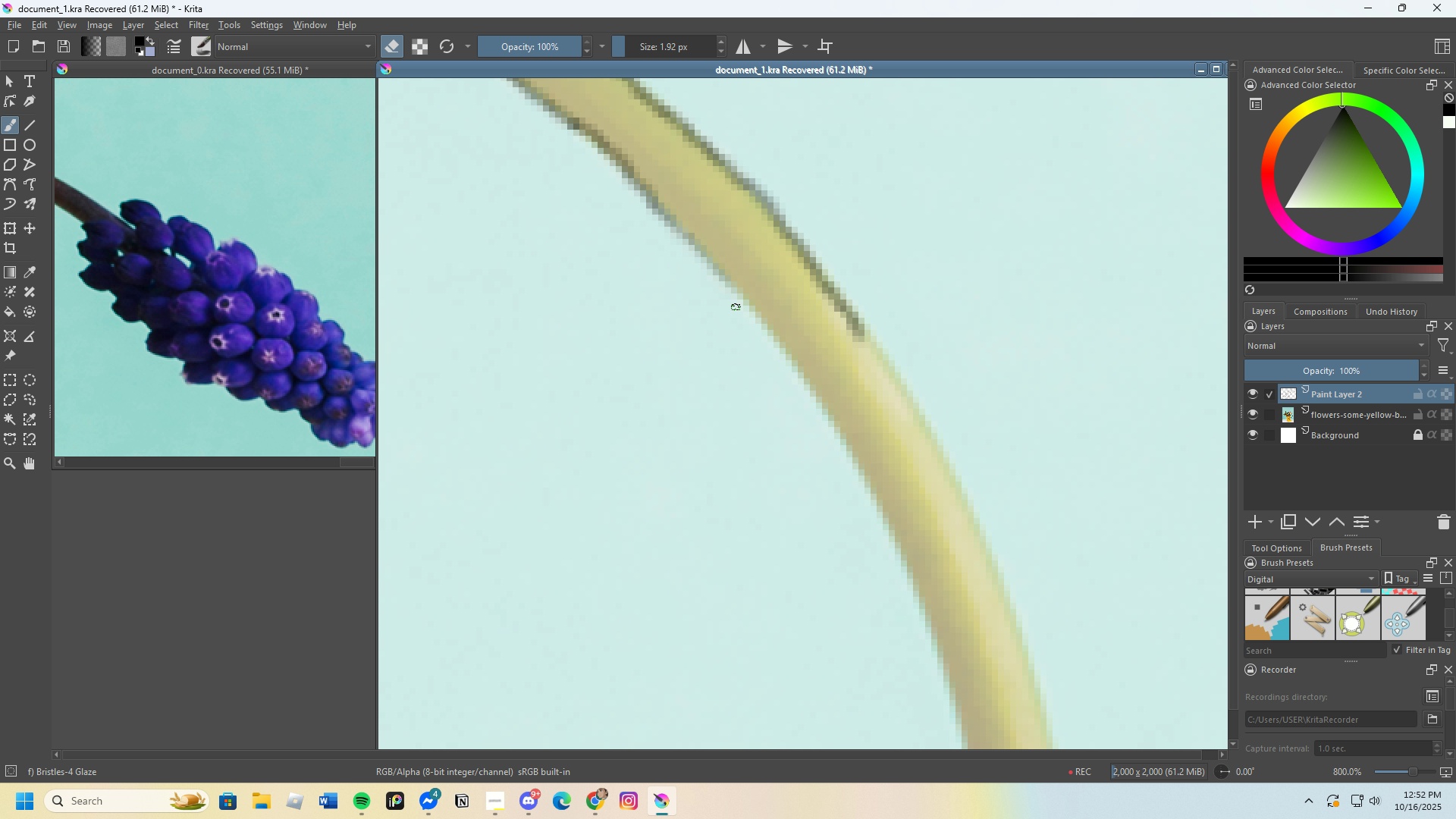 
key(E)
 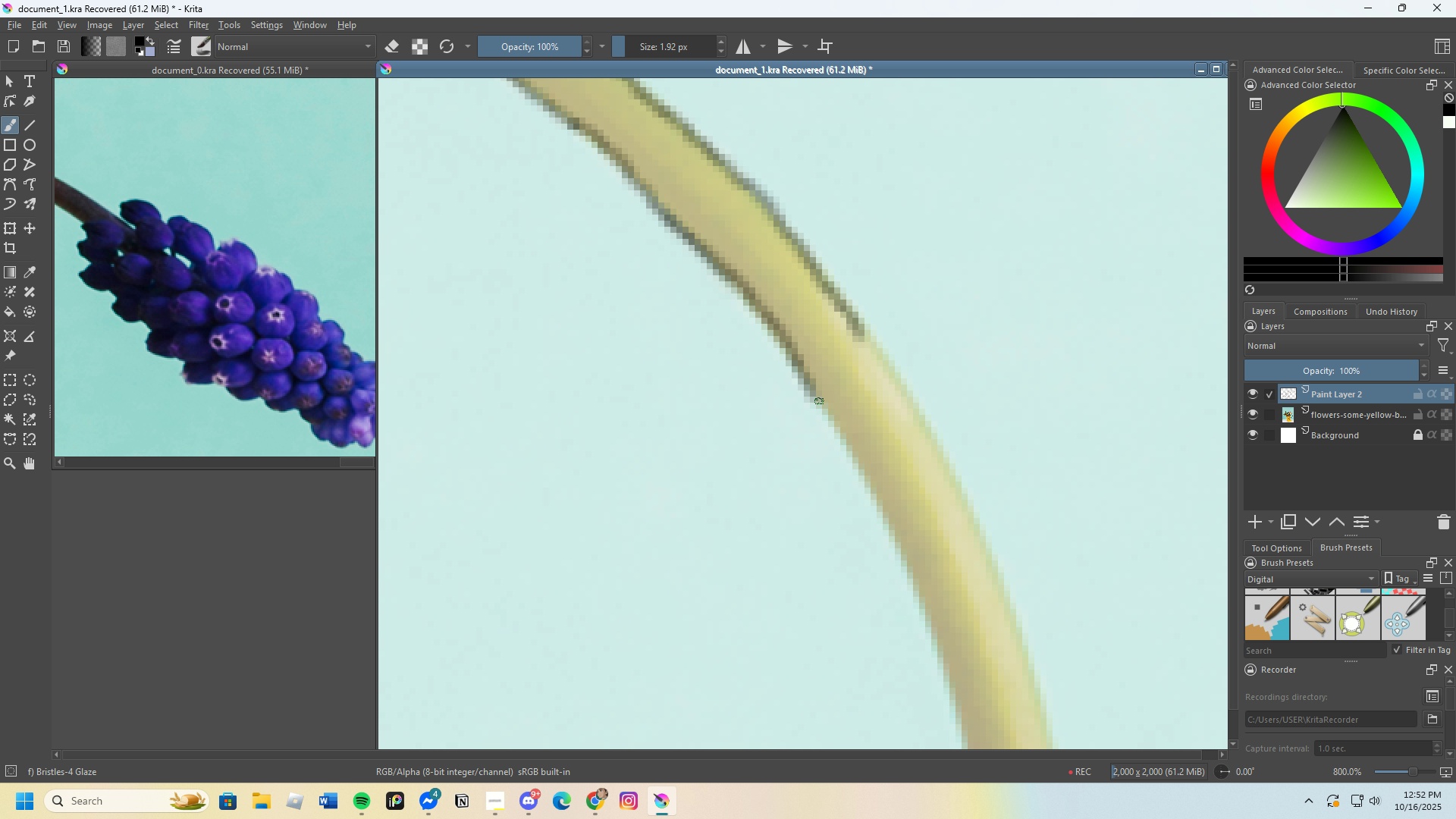 
scroll: coordinate [761, 279], scroll_direction: down, amount: 3.0
 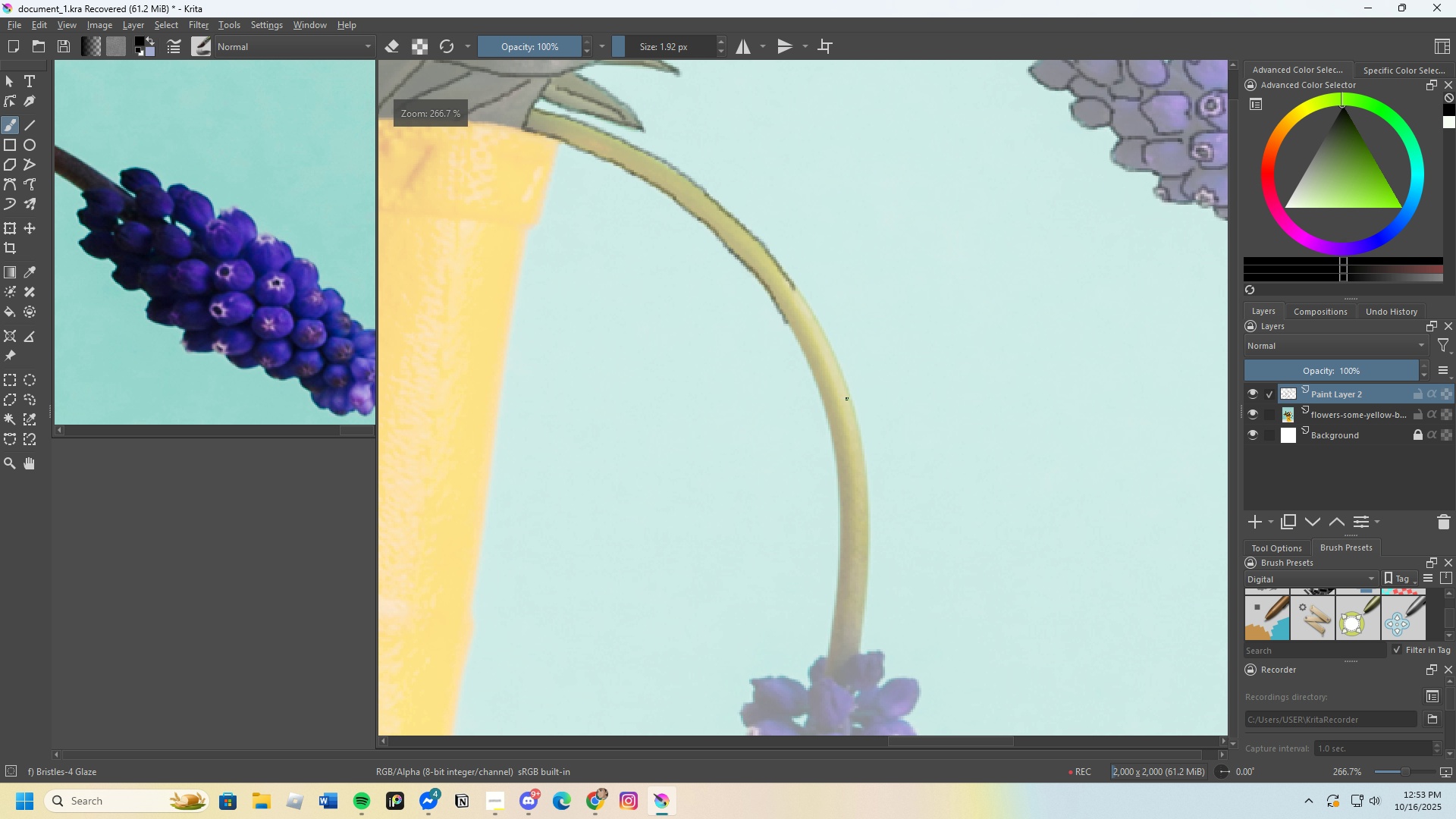 
scroll: coordinate [769, 246], scroll_direction: up, amount: 4.0
 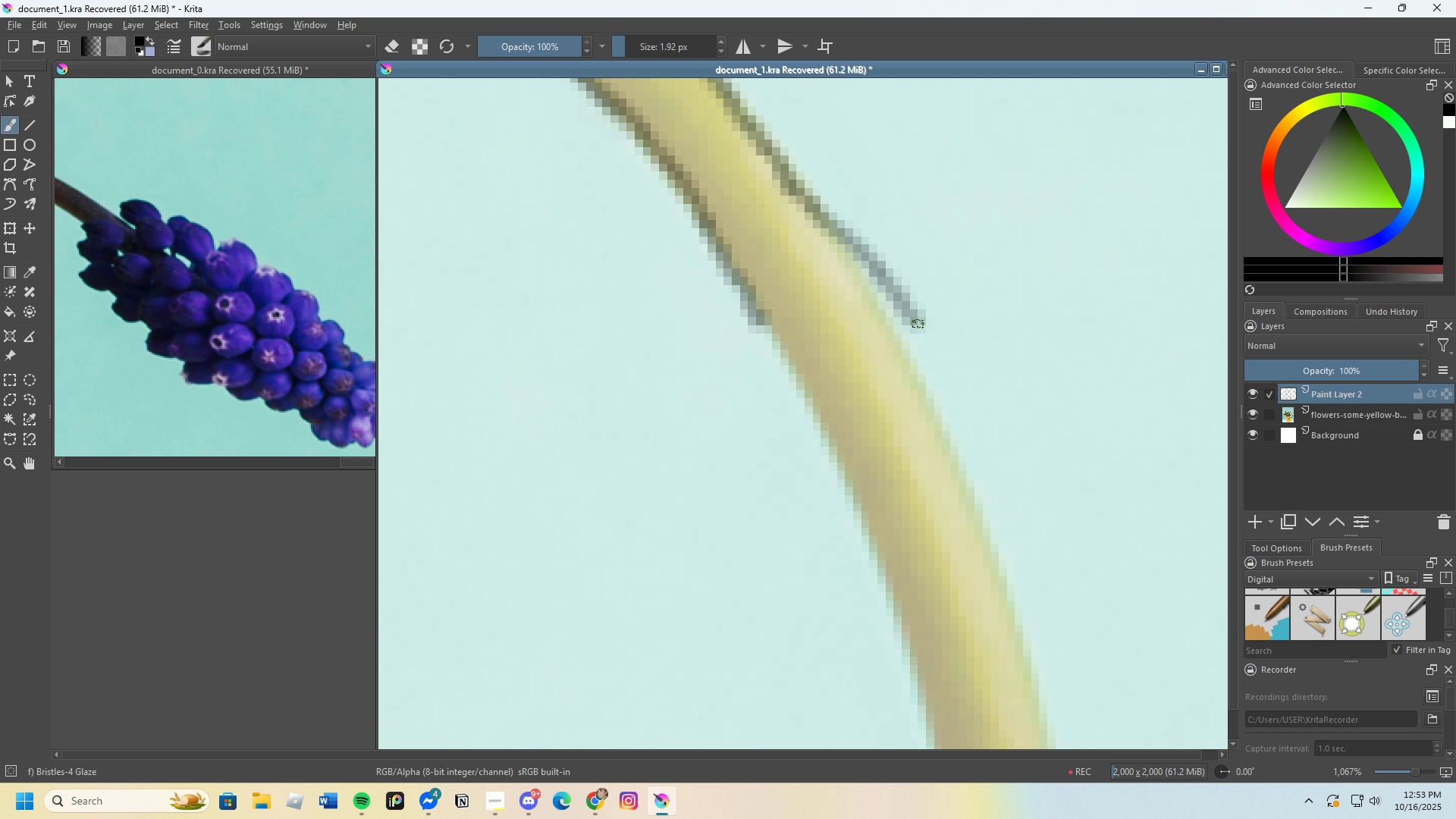 
key(Control+Z)
 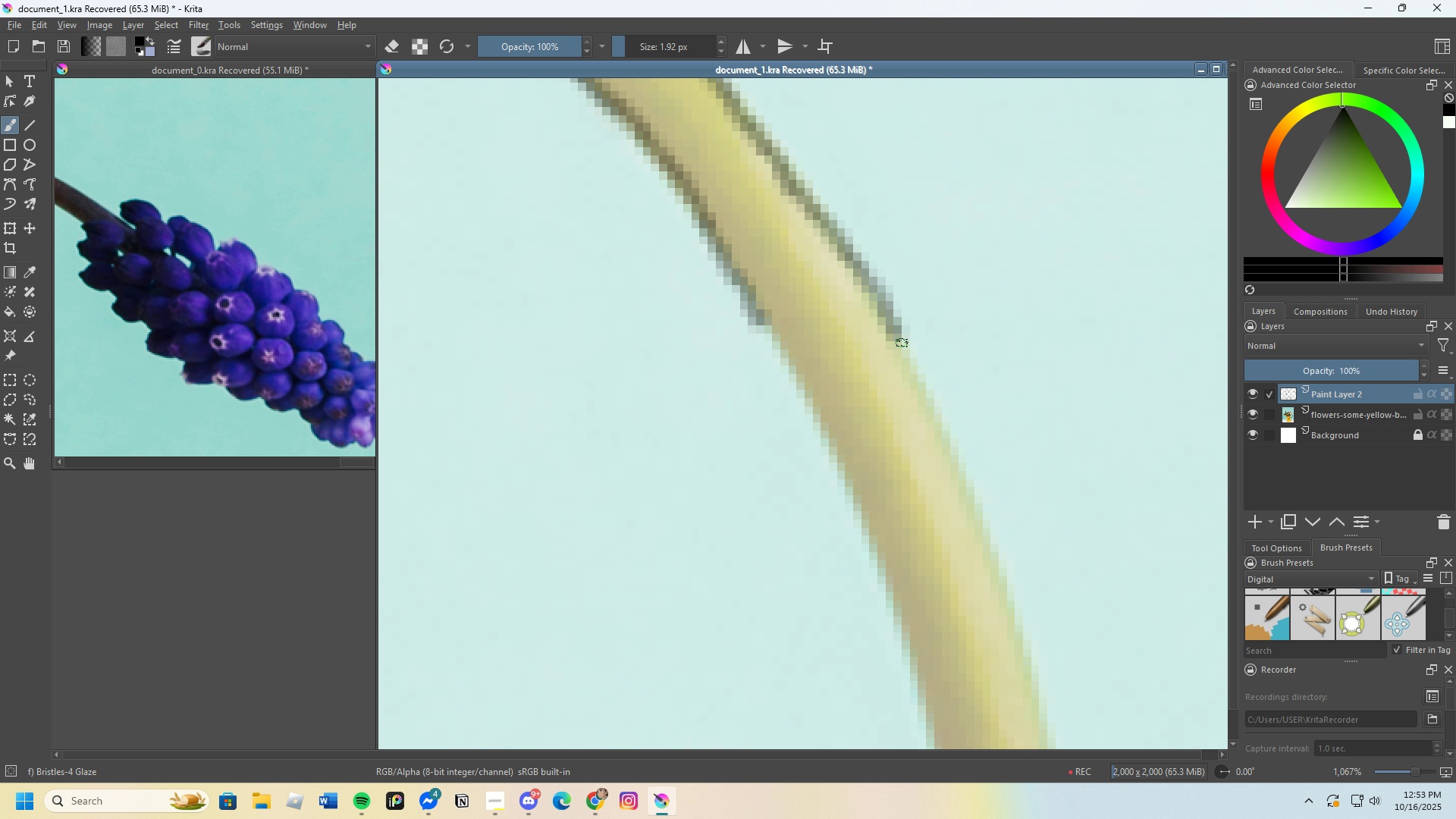 
scroll: coordinate [820, 350], scroll_direction: down, amount: 1.0
 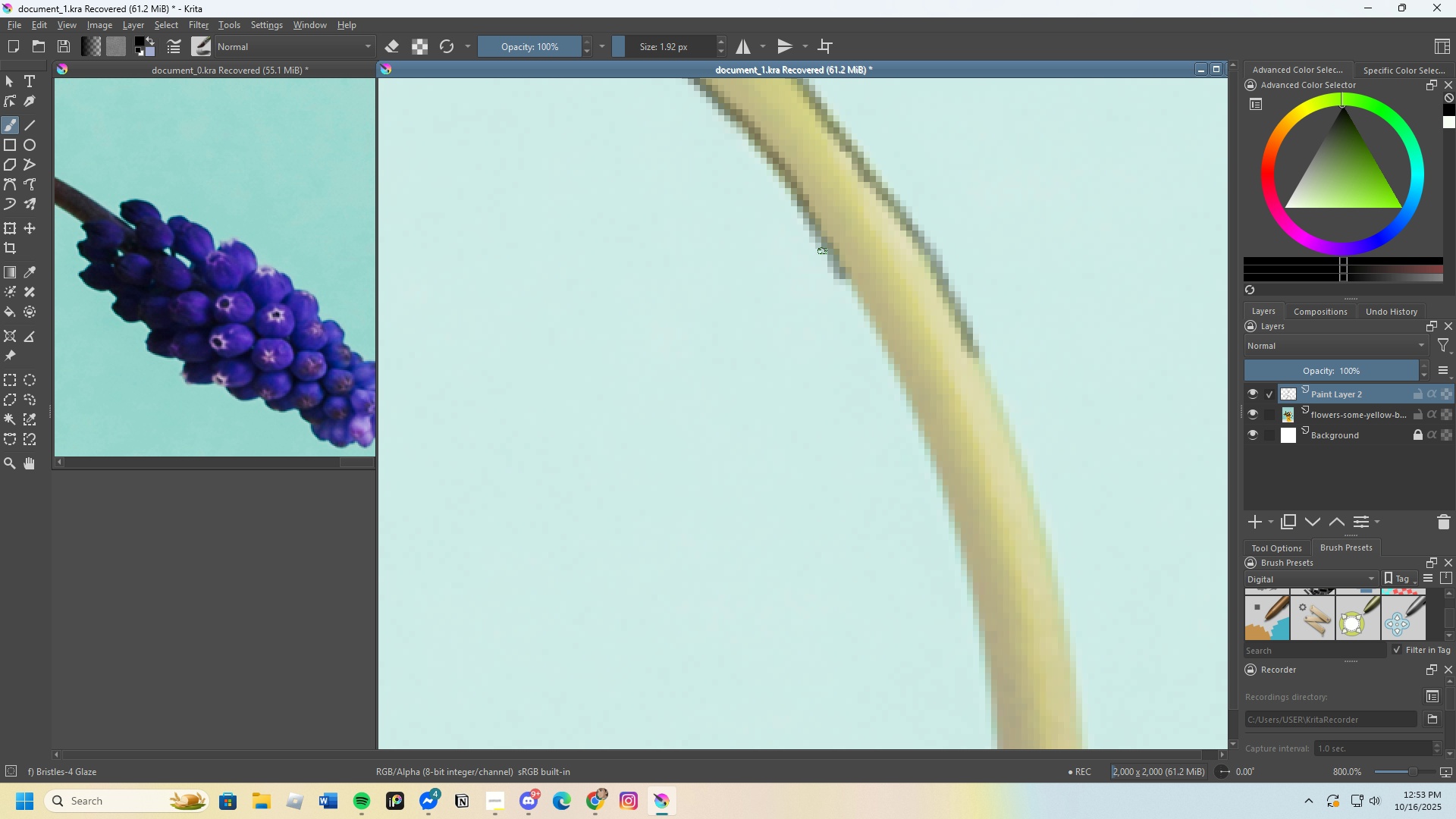 
type(ee)
 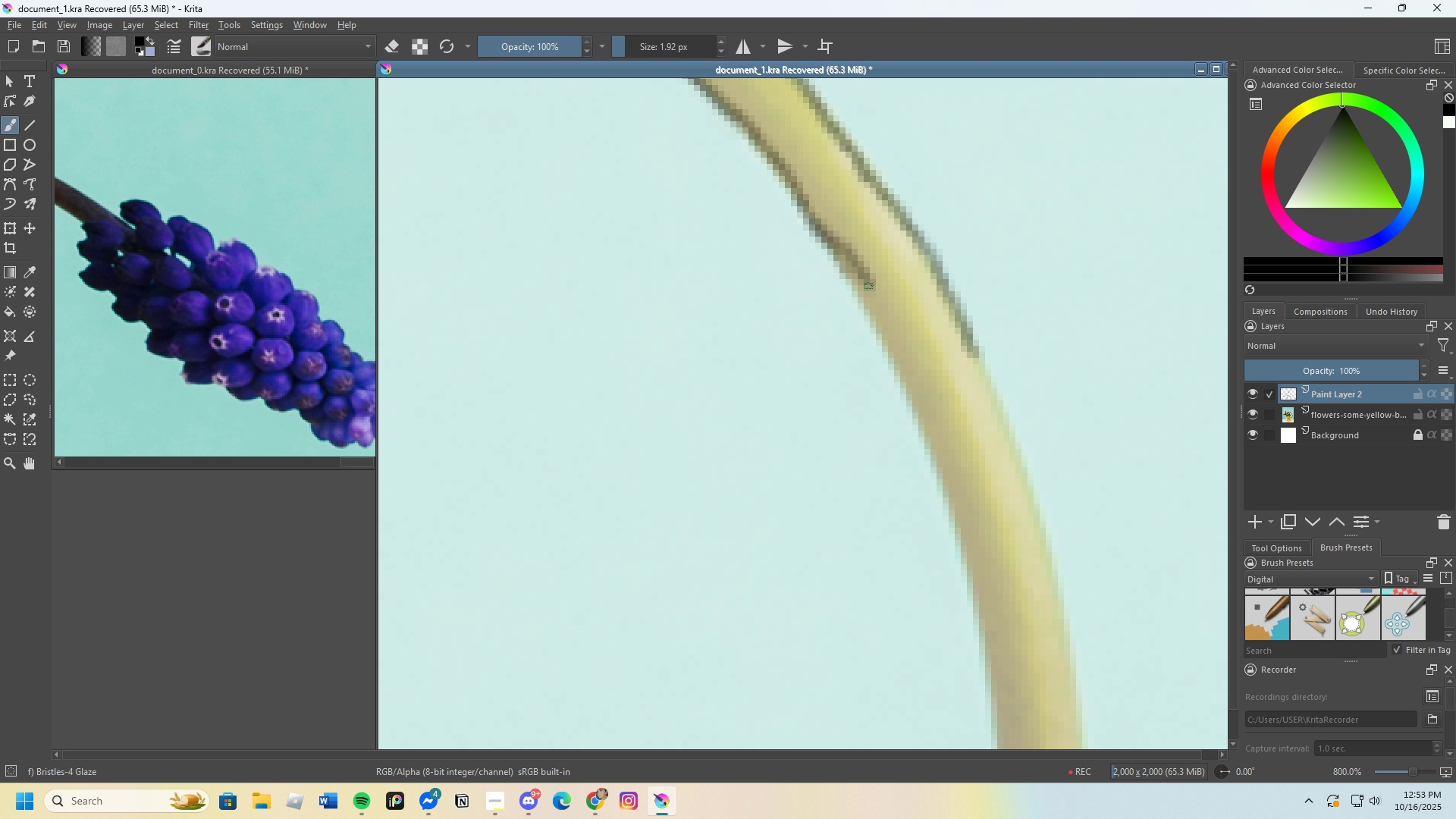 
key(Control+S)
 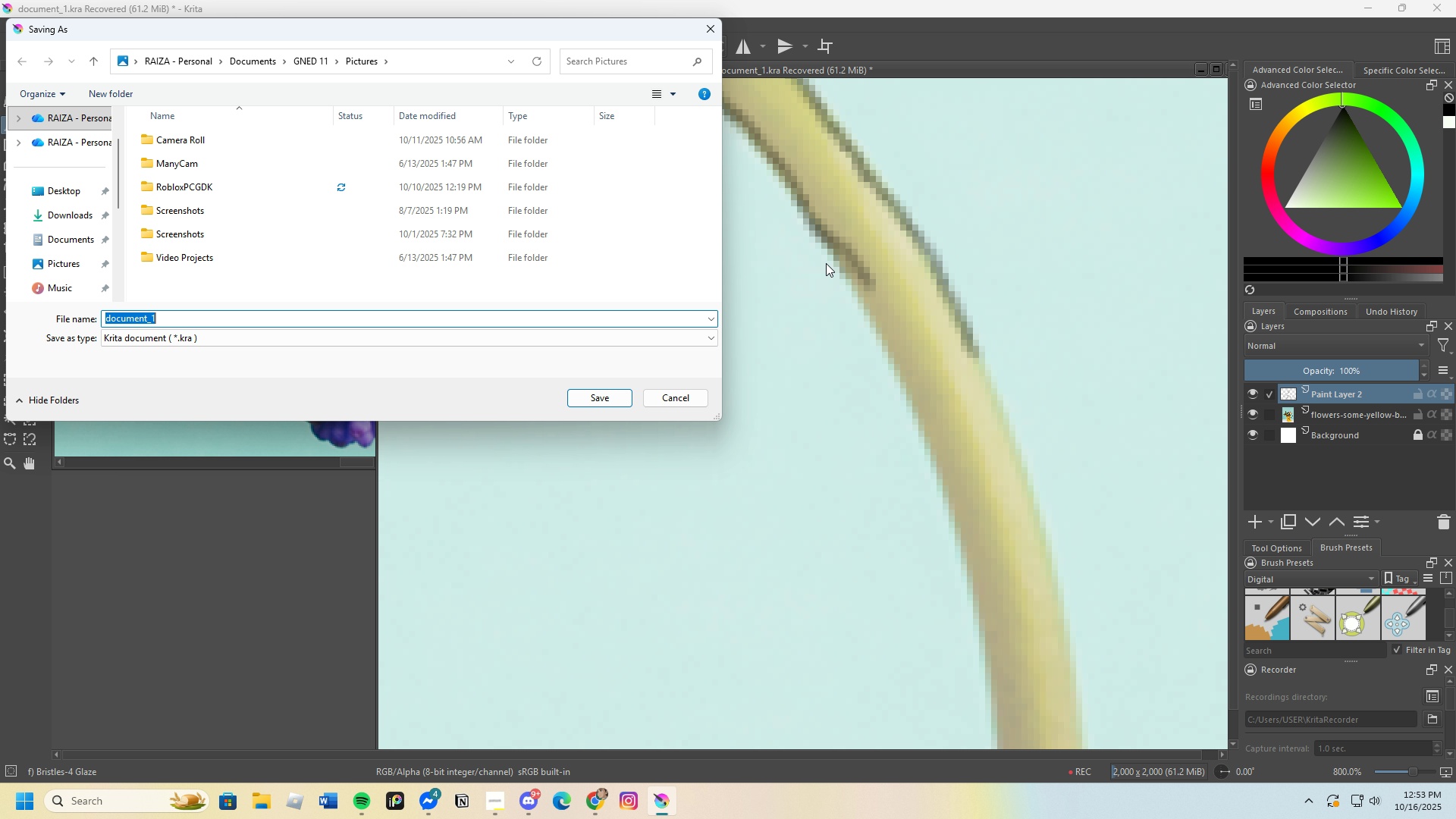 
hold_key(key=ControlLeft, duration=0.62)
 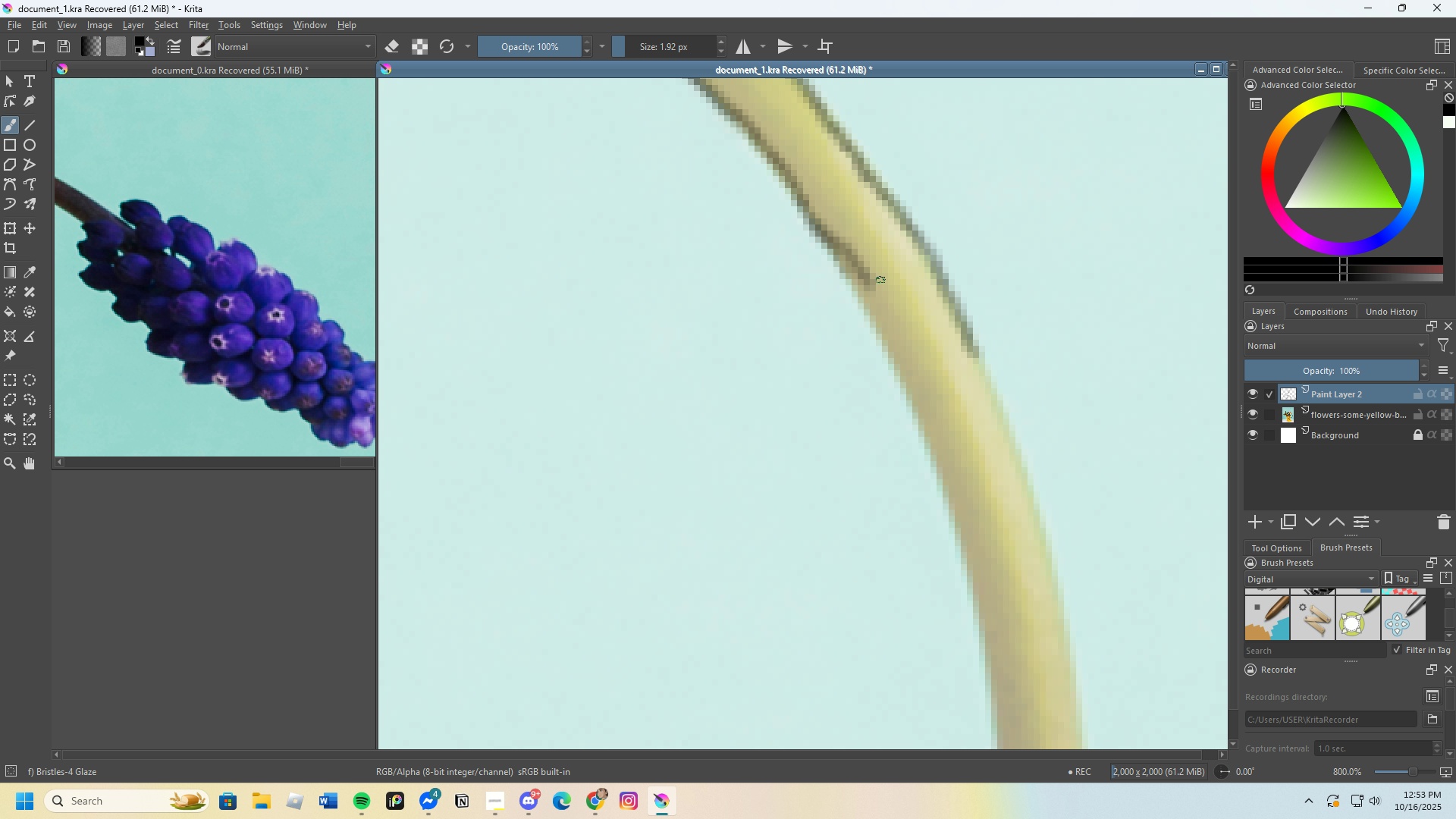 
key(Control+Z)
 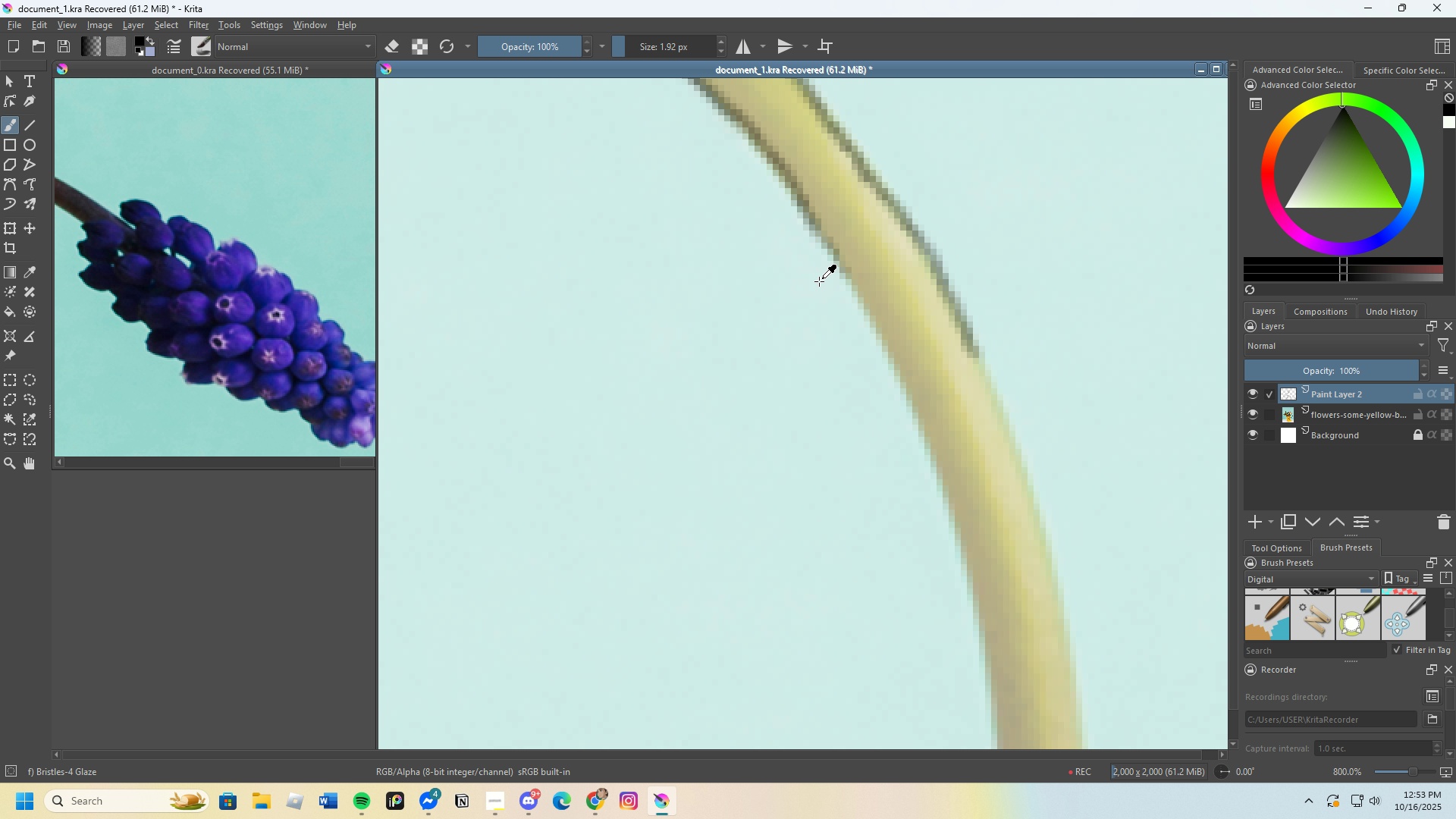 
key(Control+Z)
 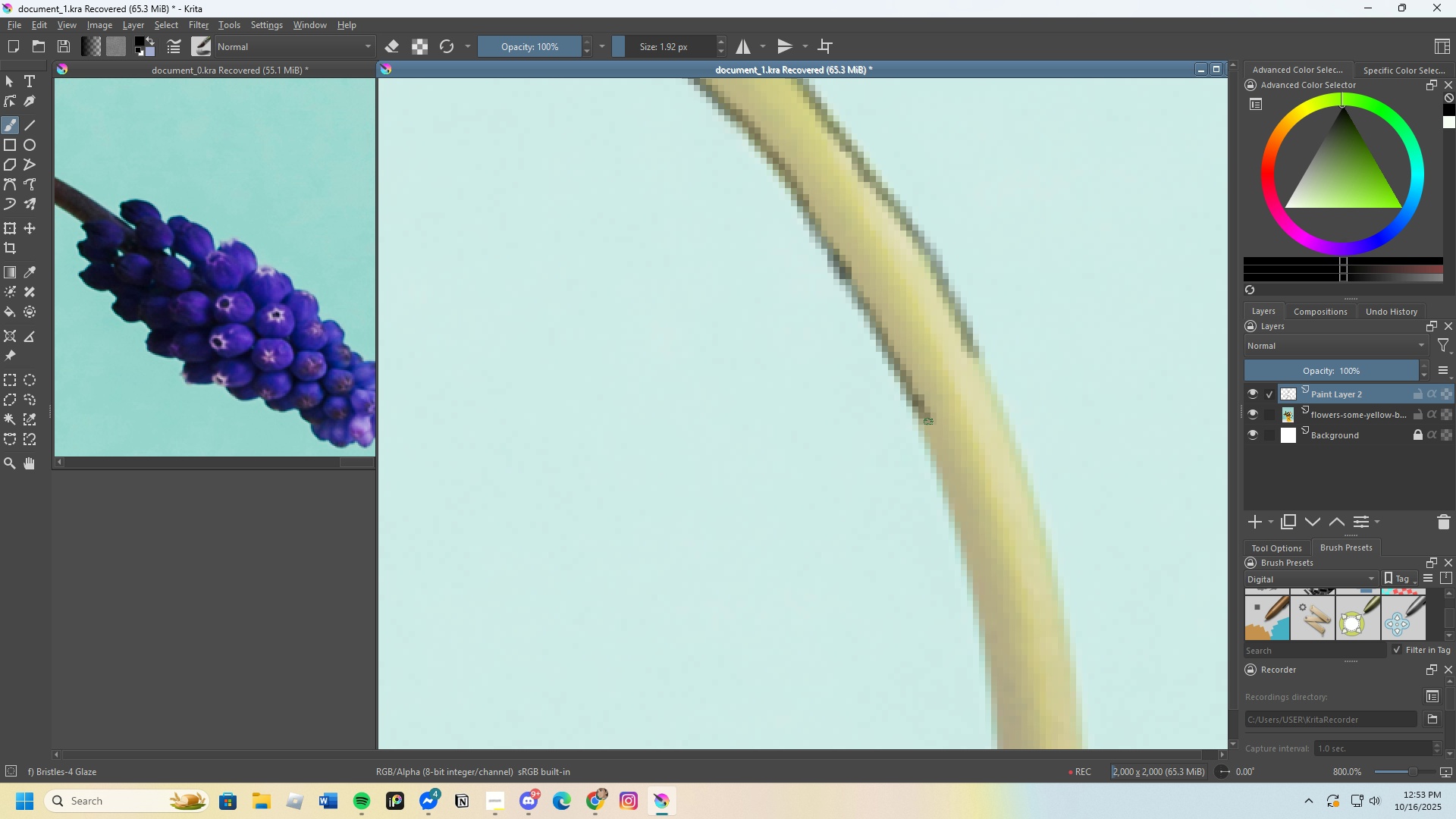 
scroll: coordinate [877, 472], scroll_direction: none, amount: 0.0
 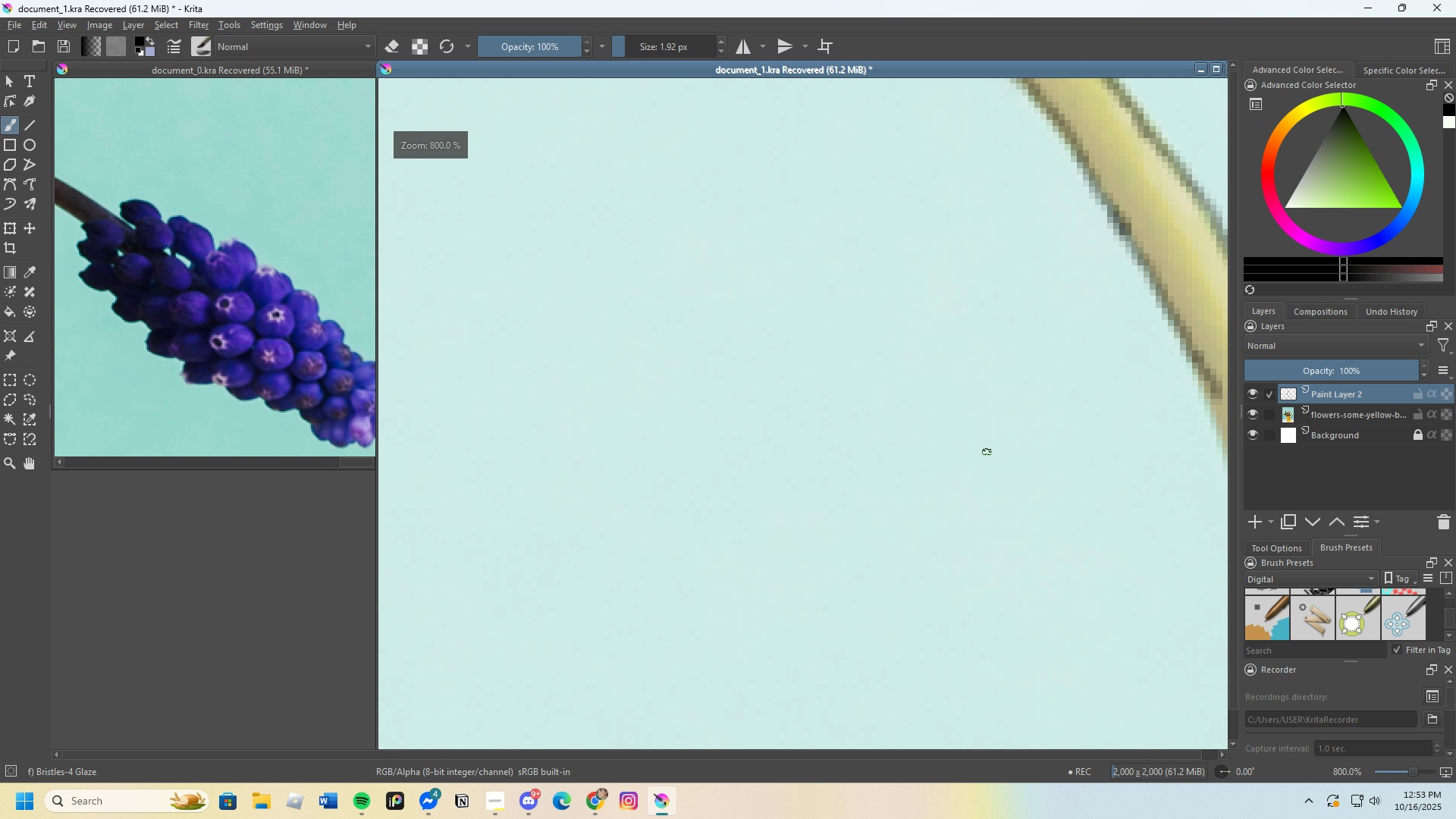 
key(Control+Z)
 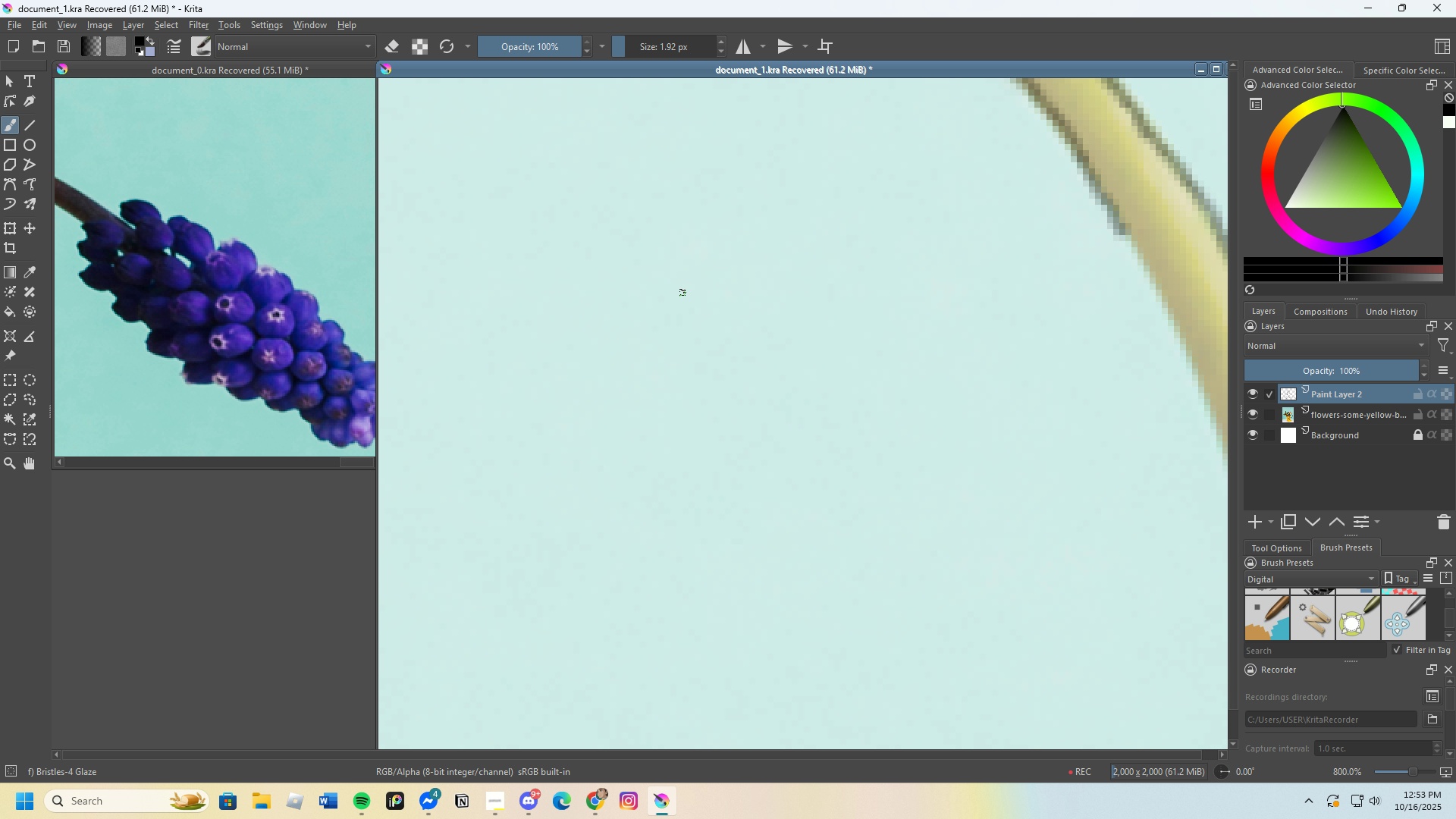 
scroll: coordinate [351, 293], scroll_direction: down, amount: 6.0
 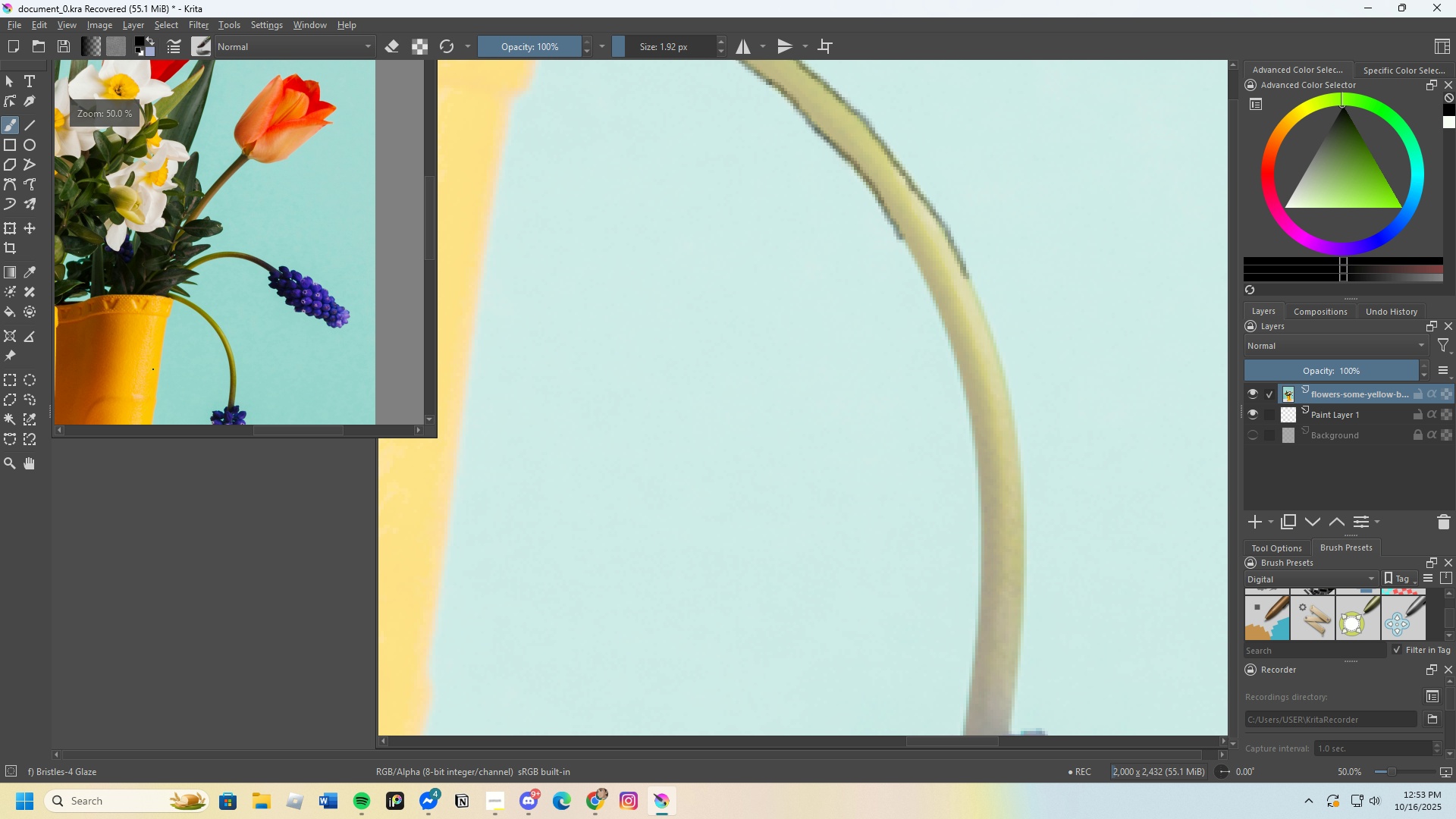 
scroll: coordinate [852, 211], scroll_direction: up, amount: 3.0
 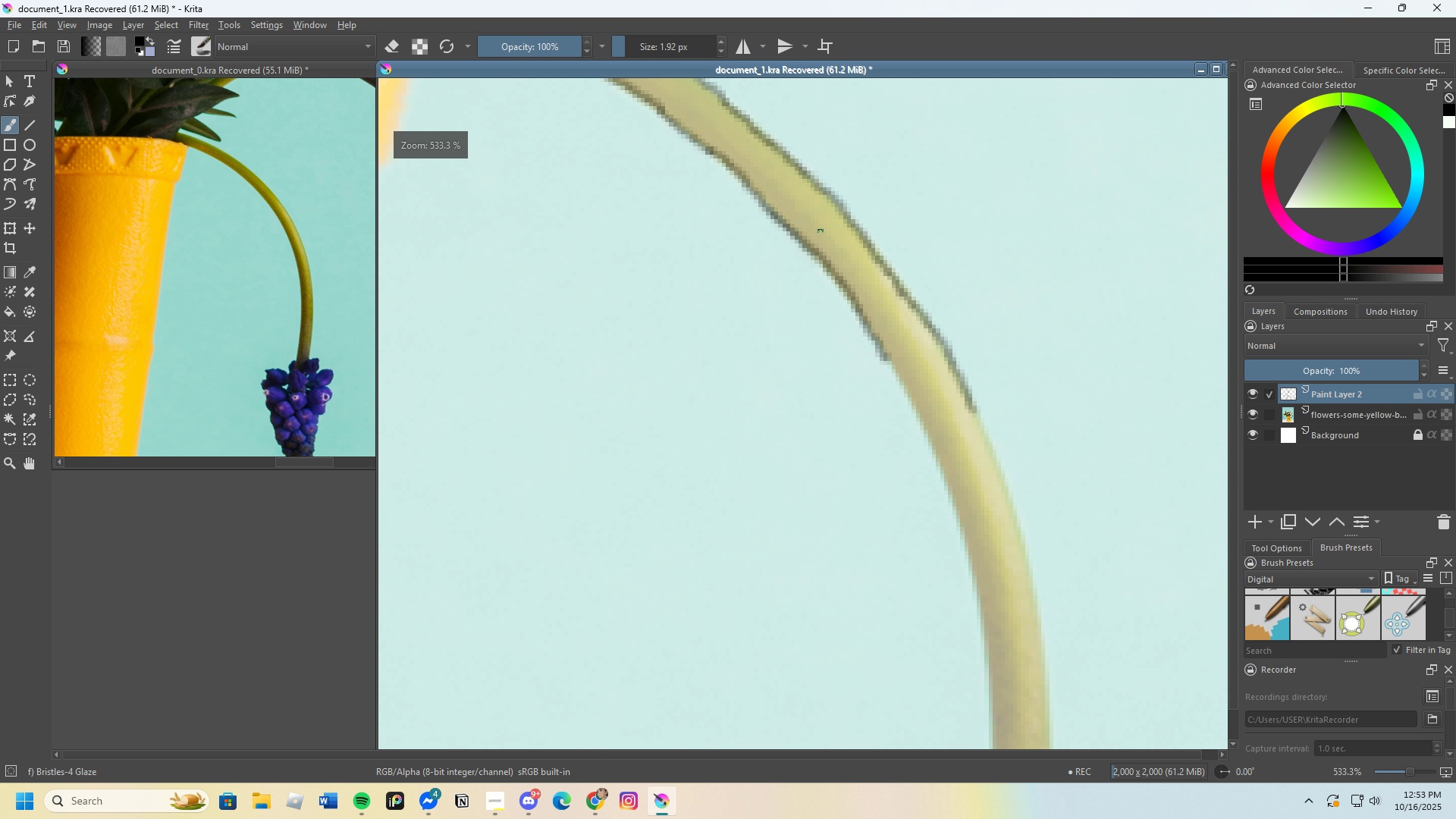 
key(Control+Z)
 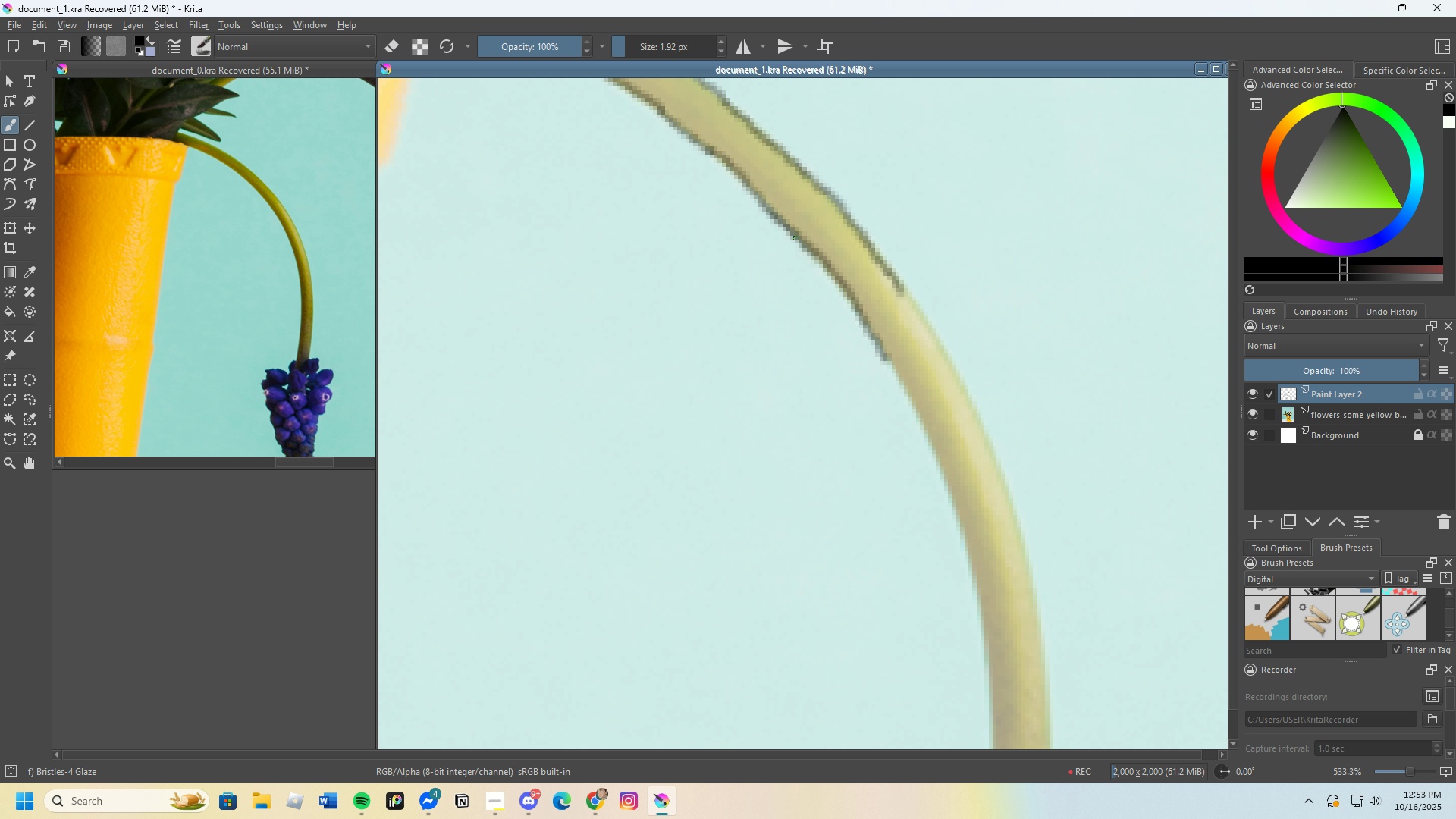 
key(Control+Z)
 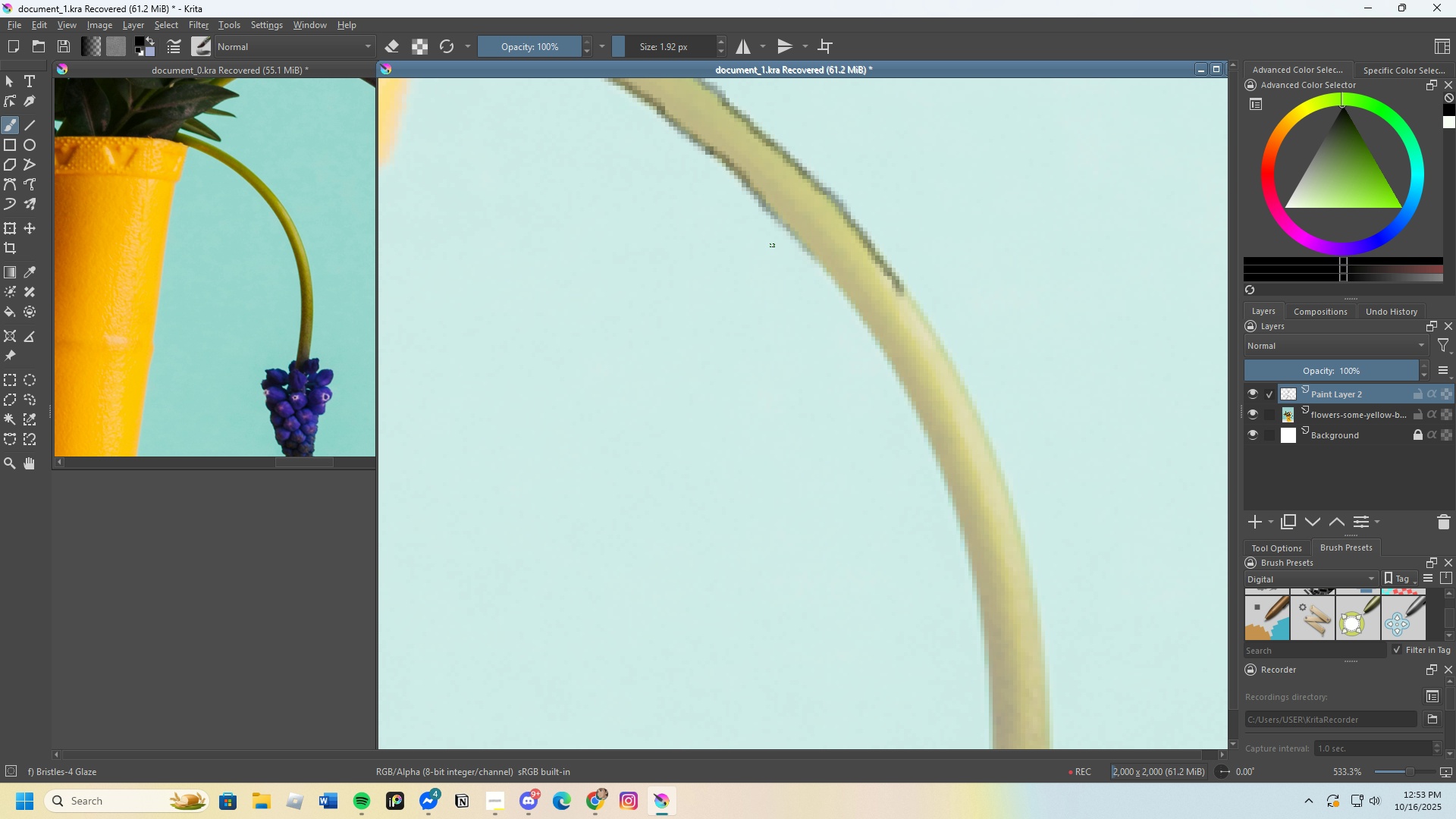 
scroll: coordinate [762, 231], scroll_direction: up, amount: 2.0
 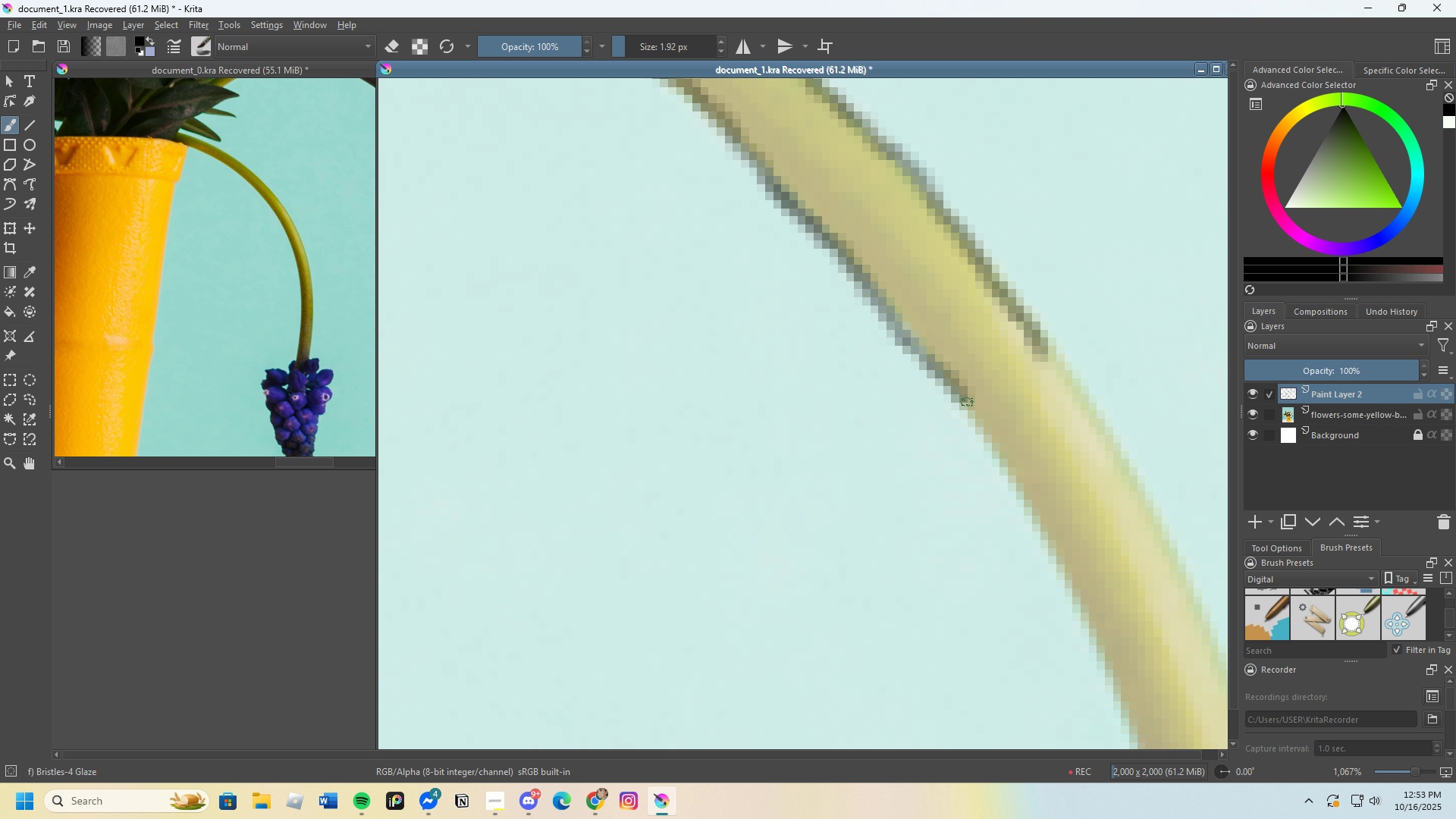 
scroll: coordinate [918, 246], scroll_direction: down, amount: 1.0
 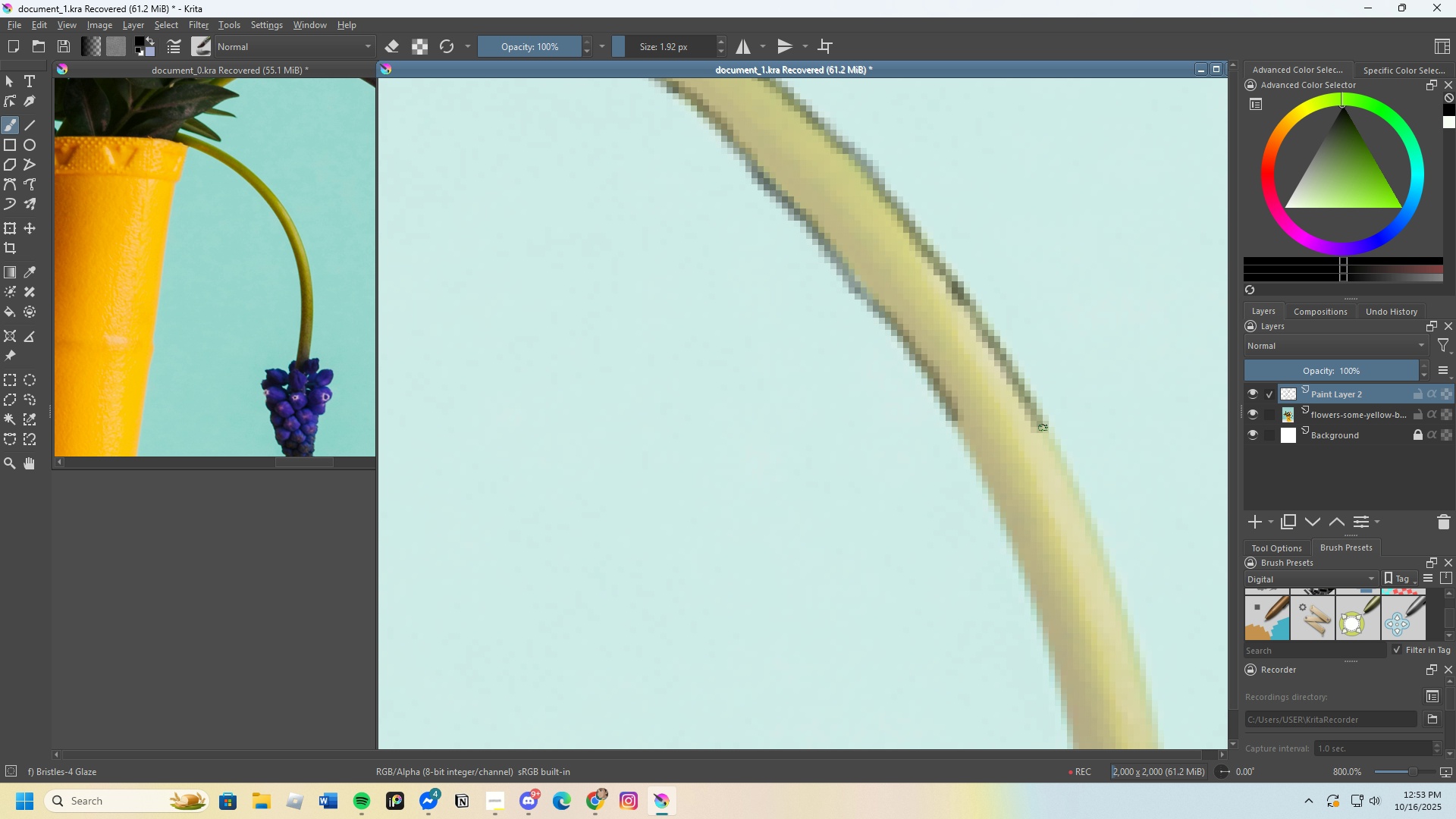 
scroll: coordinate [996, 418], scroll_direction: none, amount: 0.0
 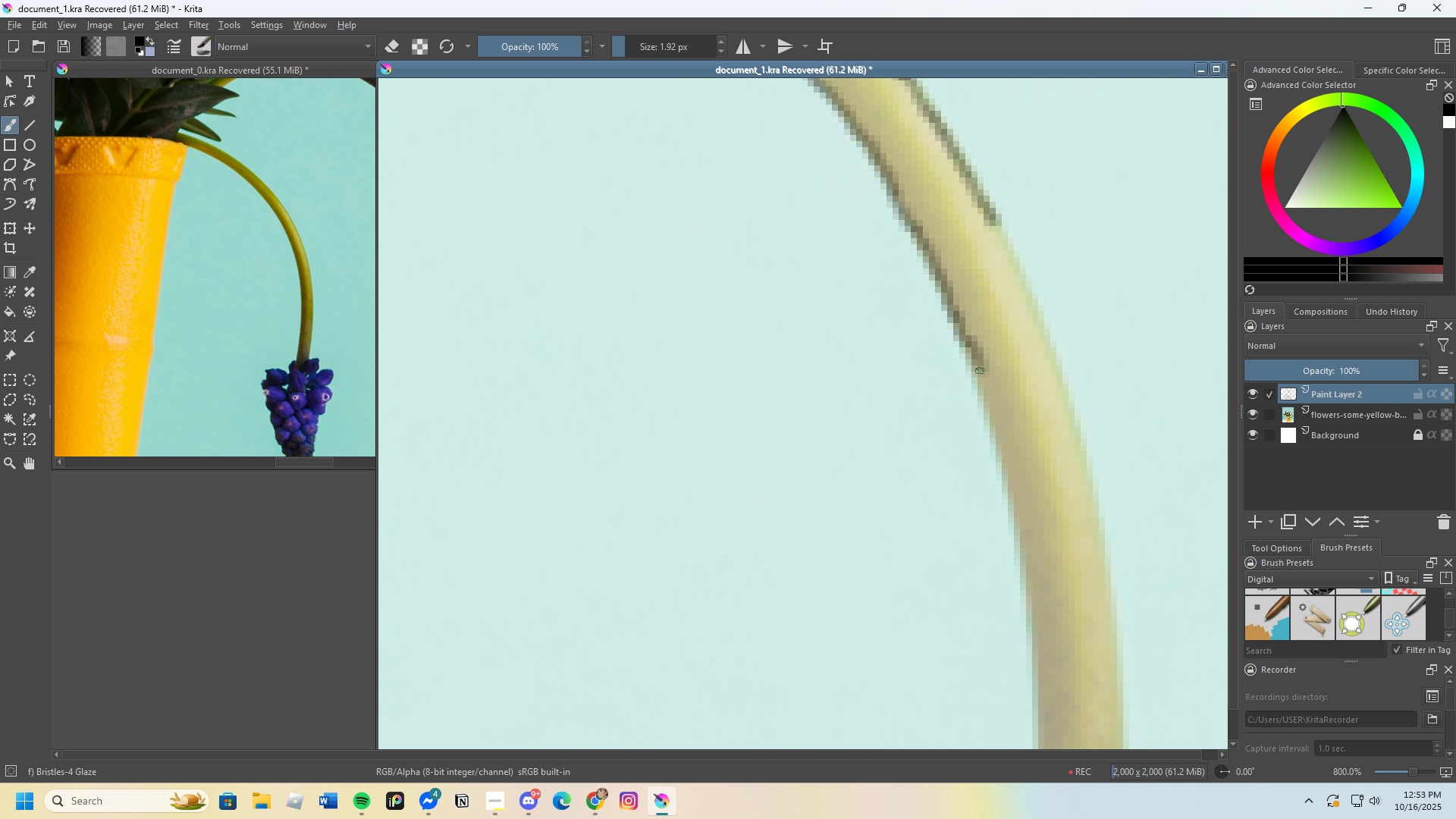 
key(Control+Z)
 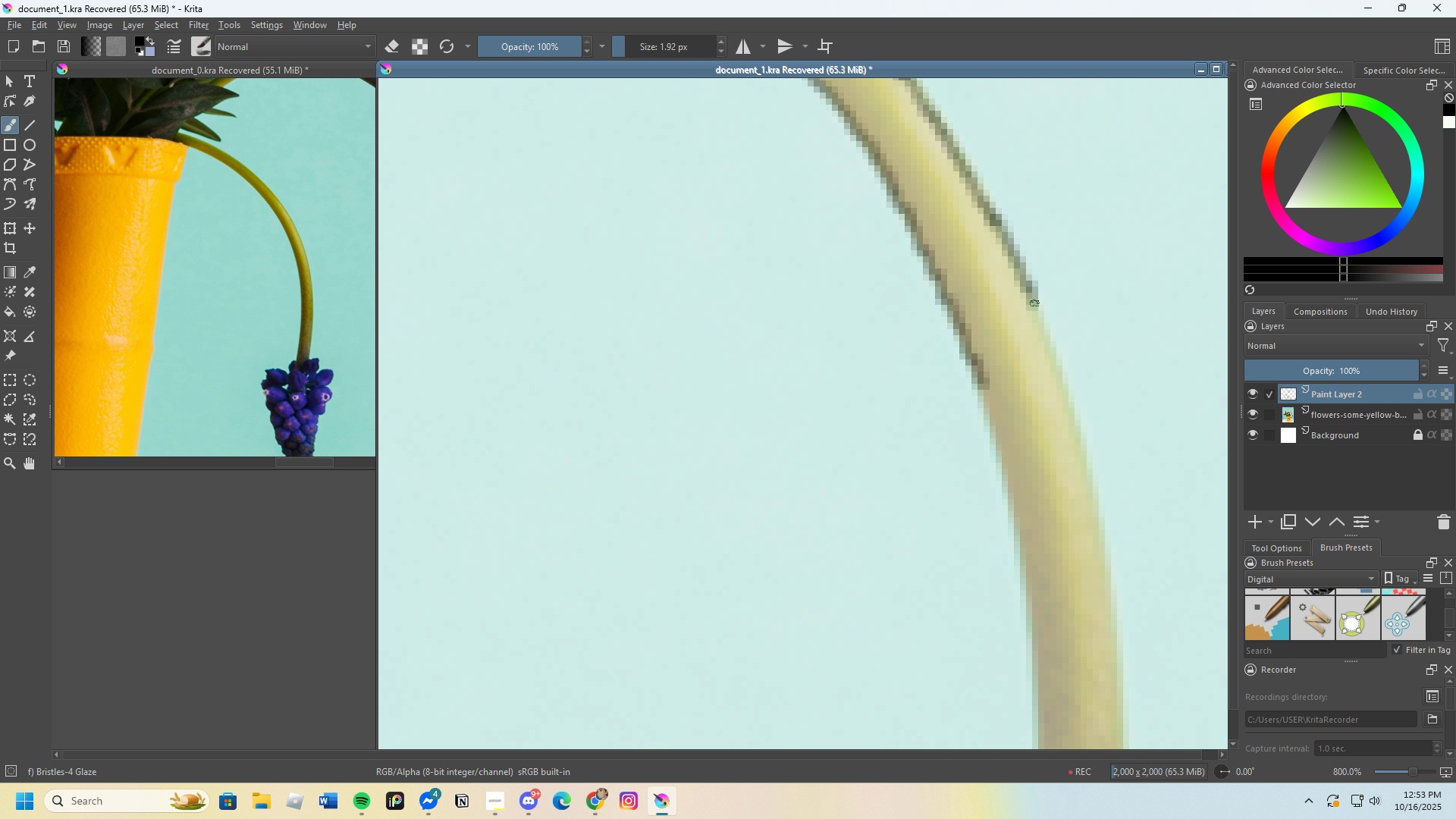 
scroll: coordinate [910, 290], scroll_direction: down, amount: 4.0
 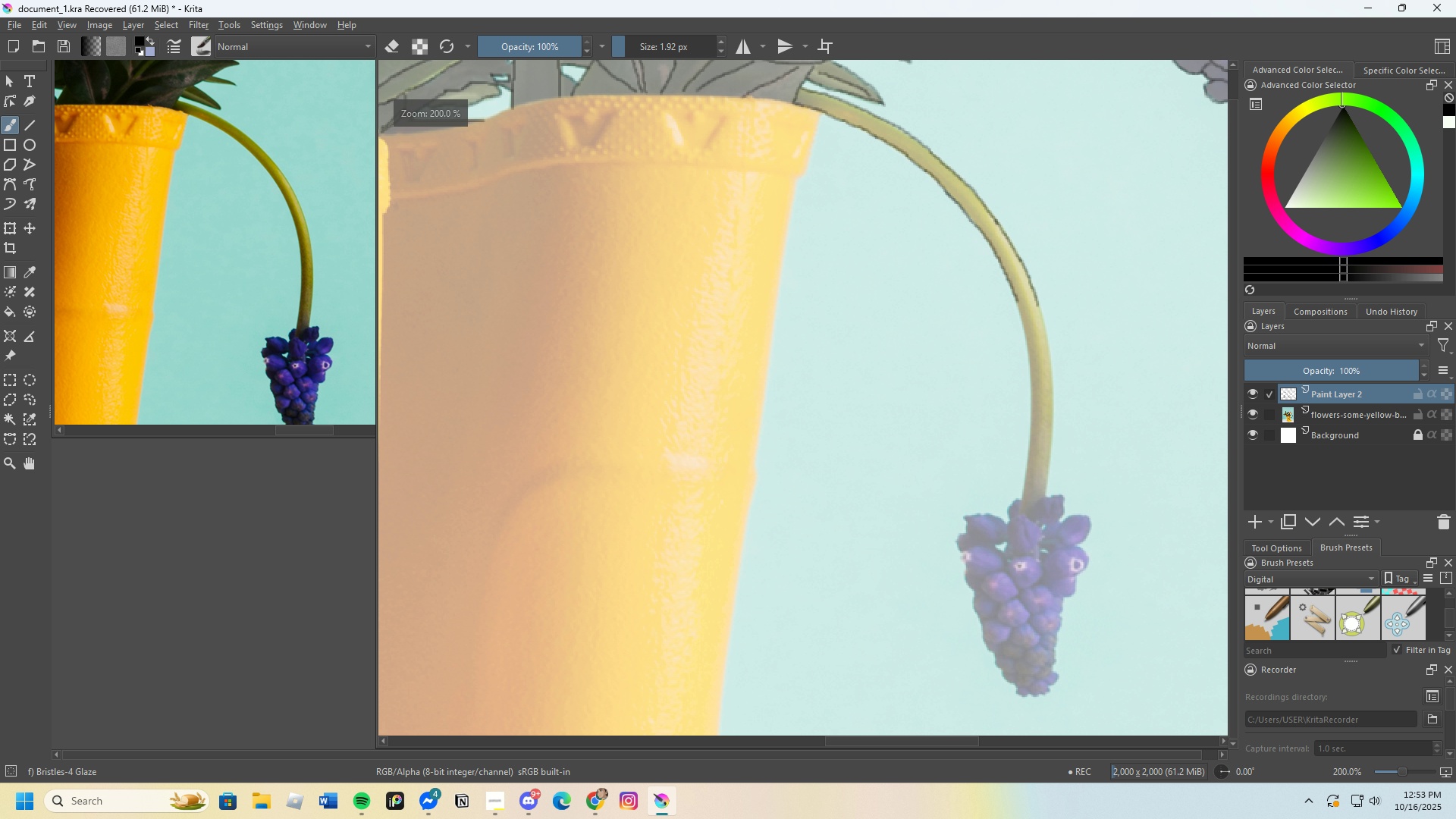 
scroll: coordinate [936, 257], scroll_direction: up, amount: 4.0
 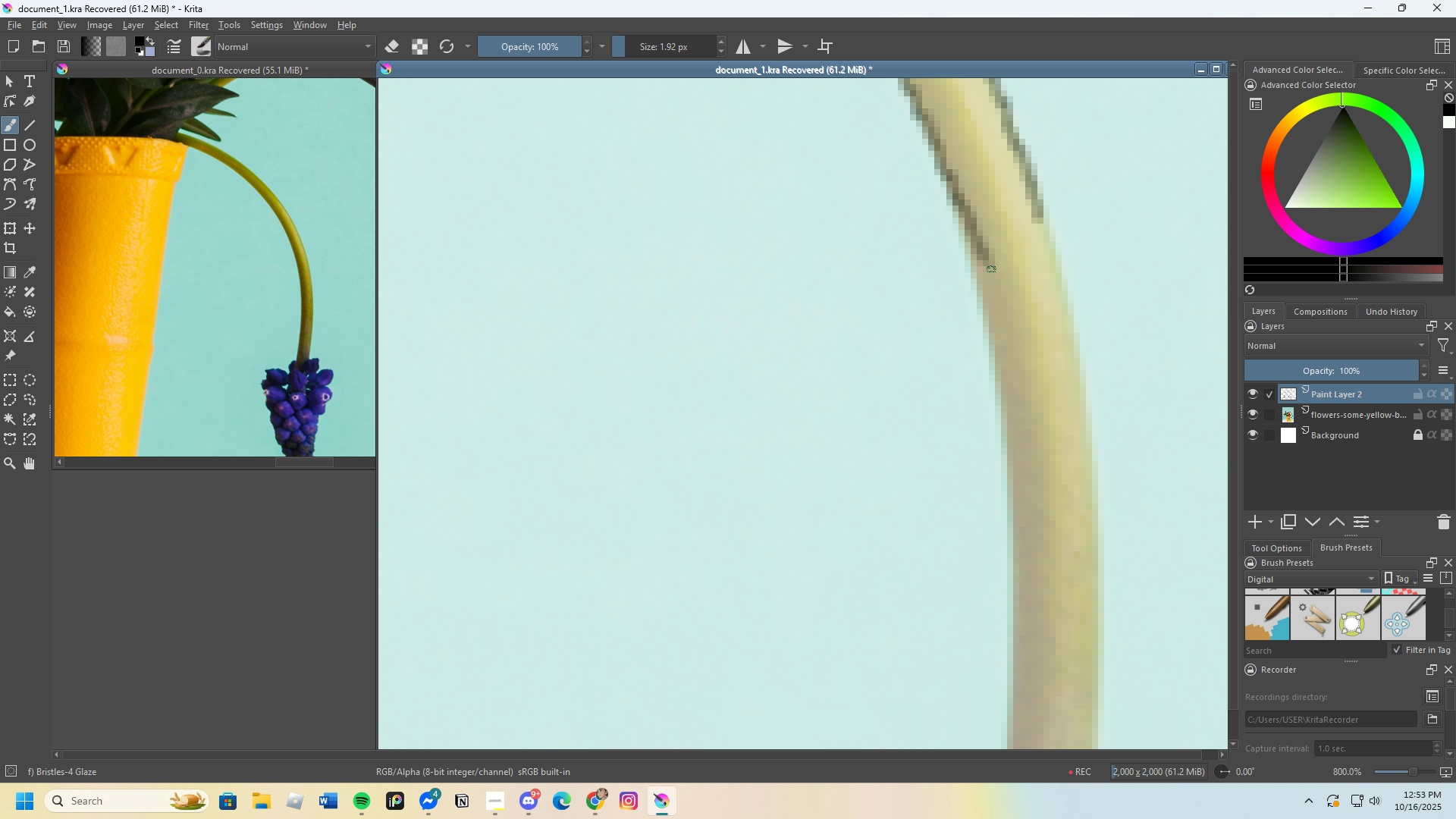 
key(Control+Z)
 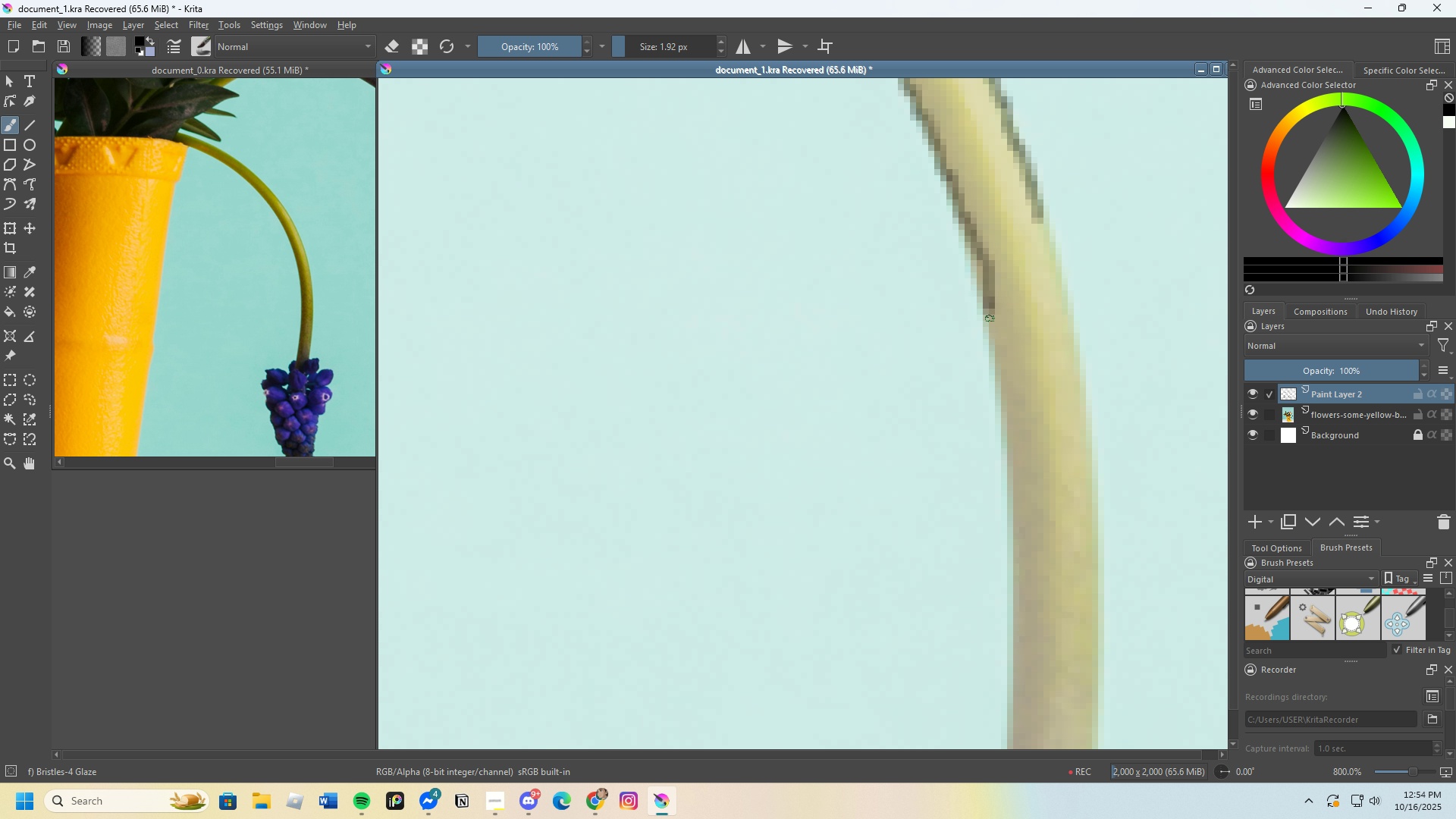 
key(Control+Z)
 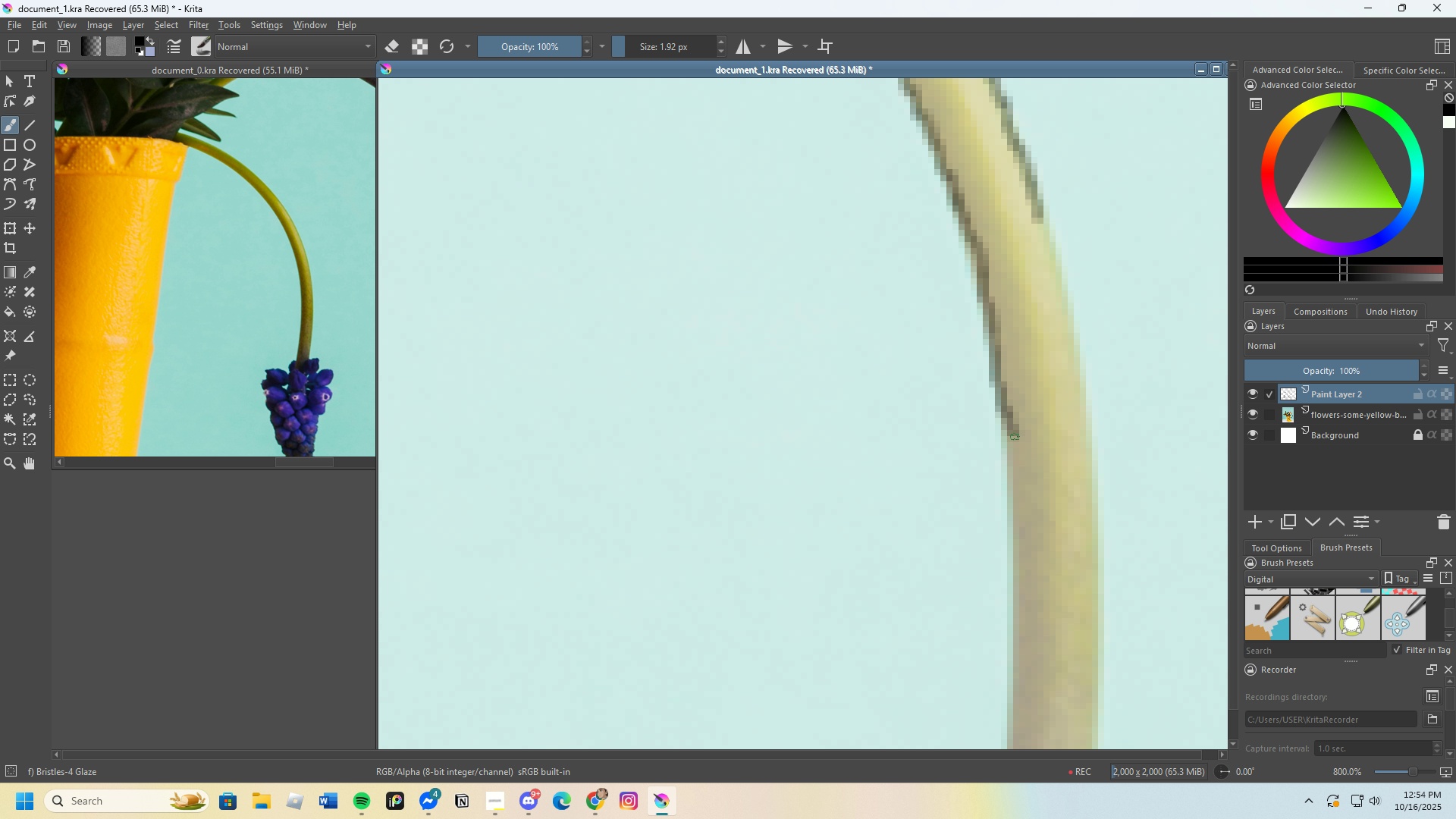 
key(Control+Z)
 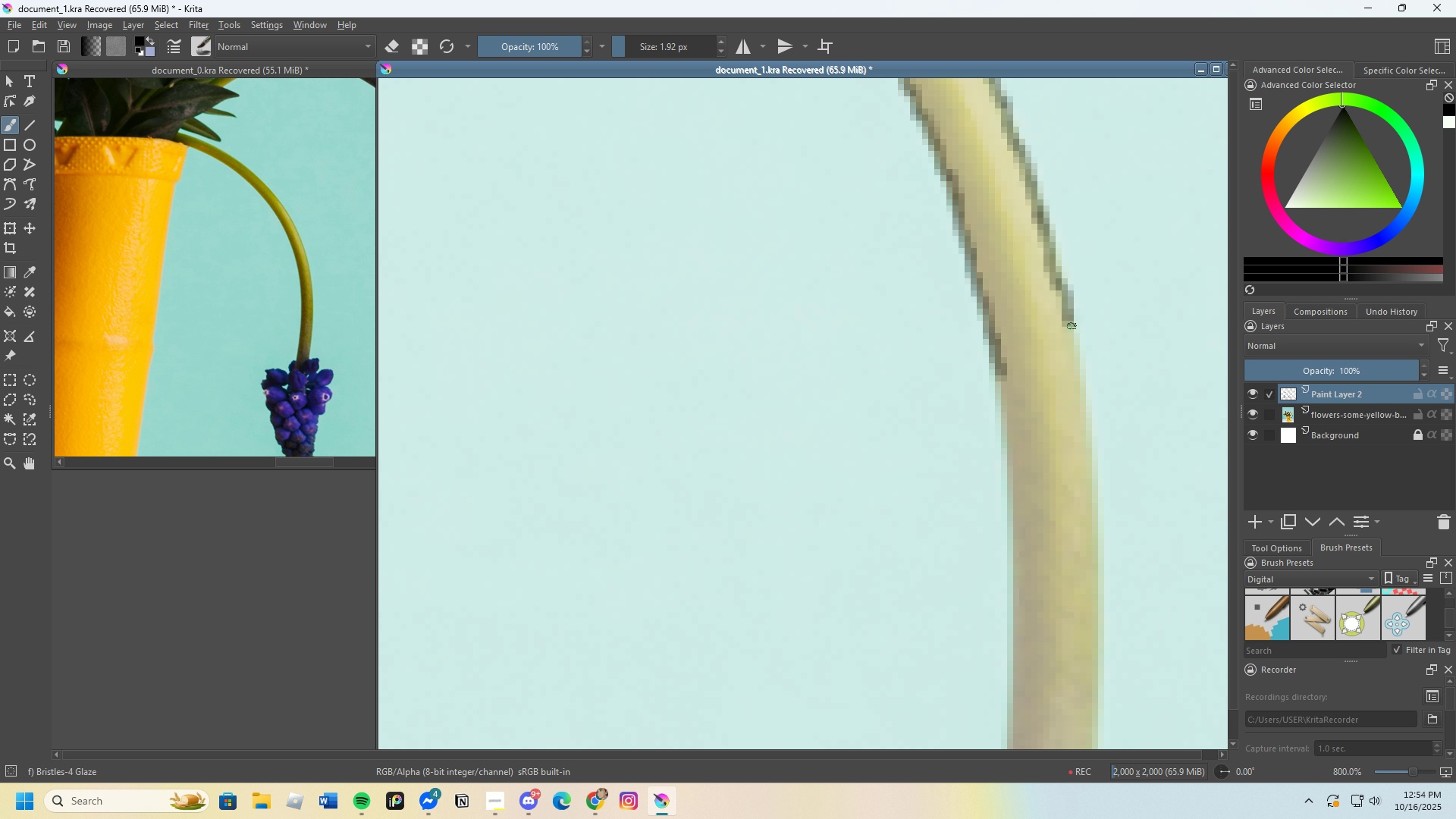 
wait(5.68)
 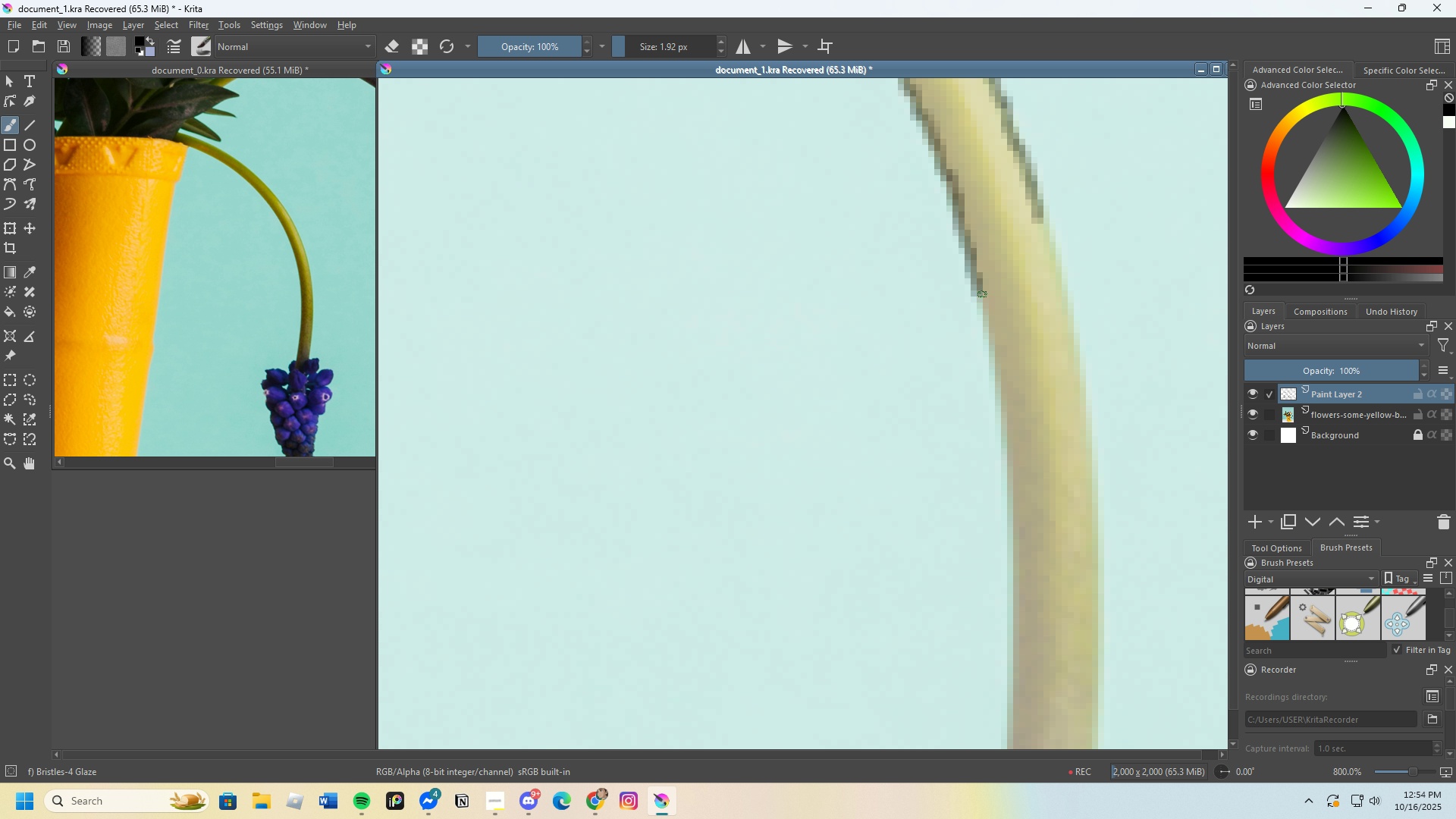 
key(Control+Z)
 